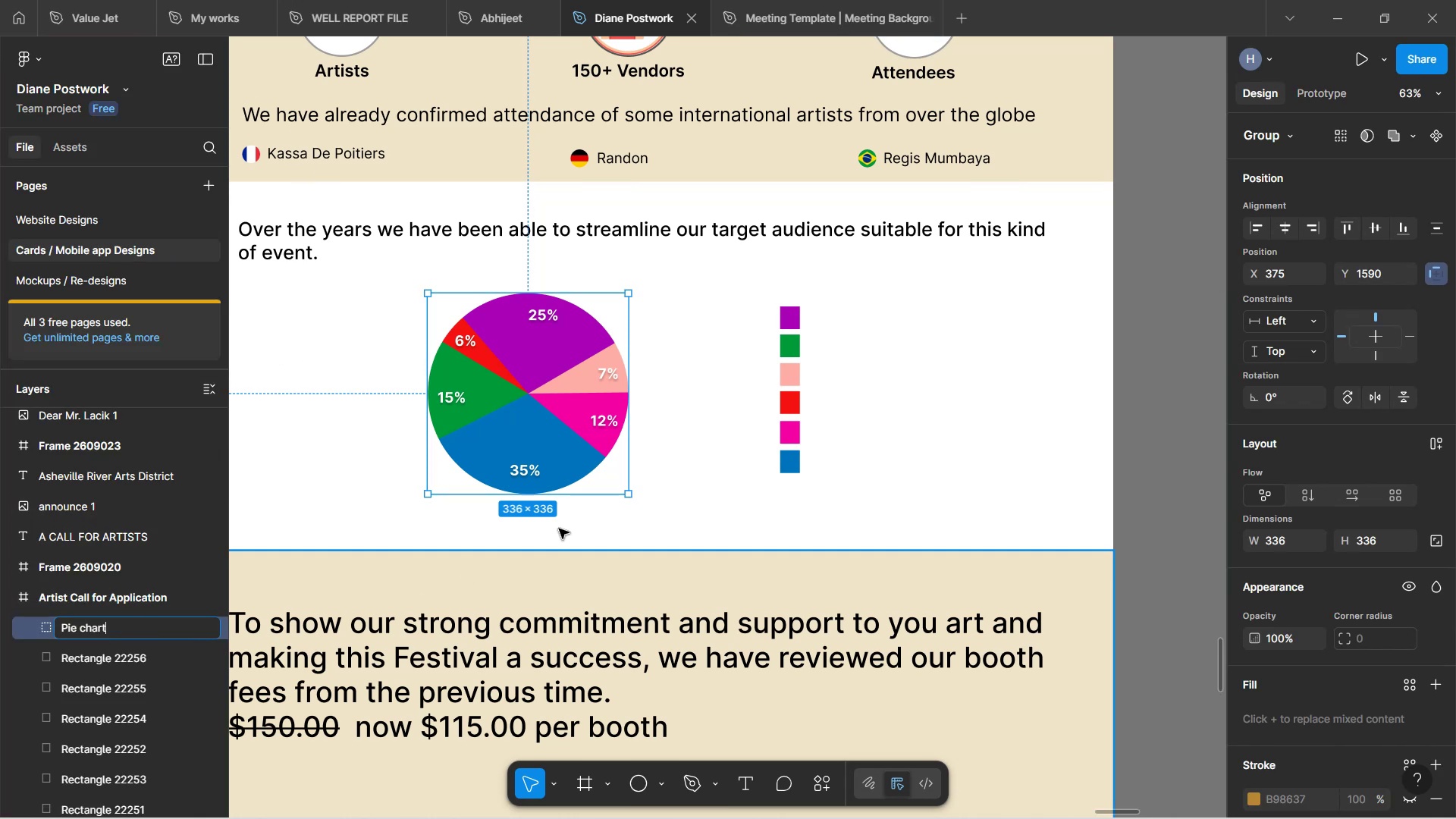 
left_click([695, 489])
 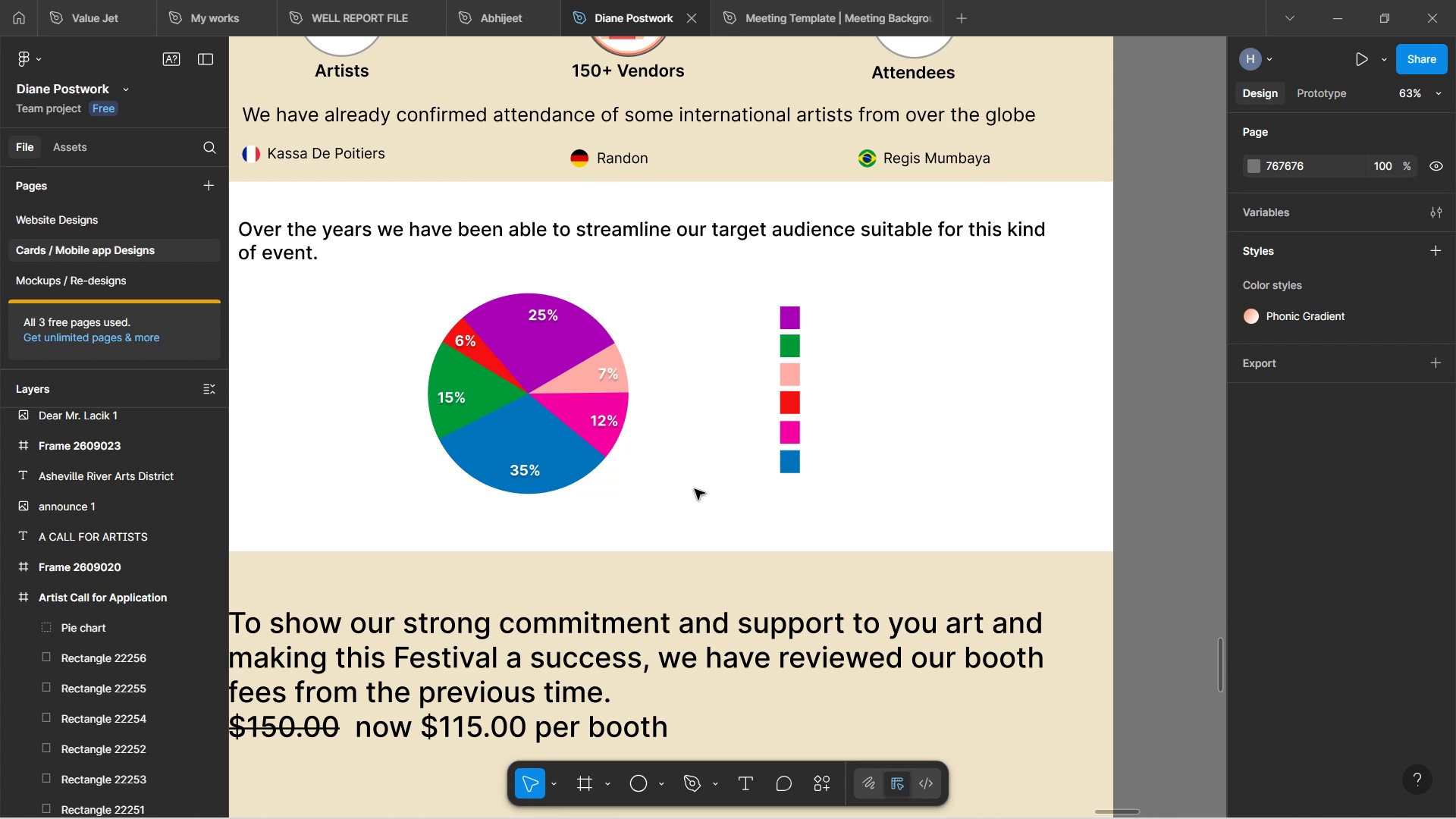 
hold_key(key=ControlLeft, duration=0.44)
scroll: coordinate [692, 489], scroll_direction: down, amount: 2.0
 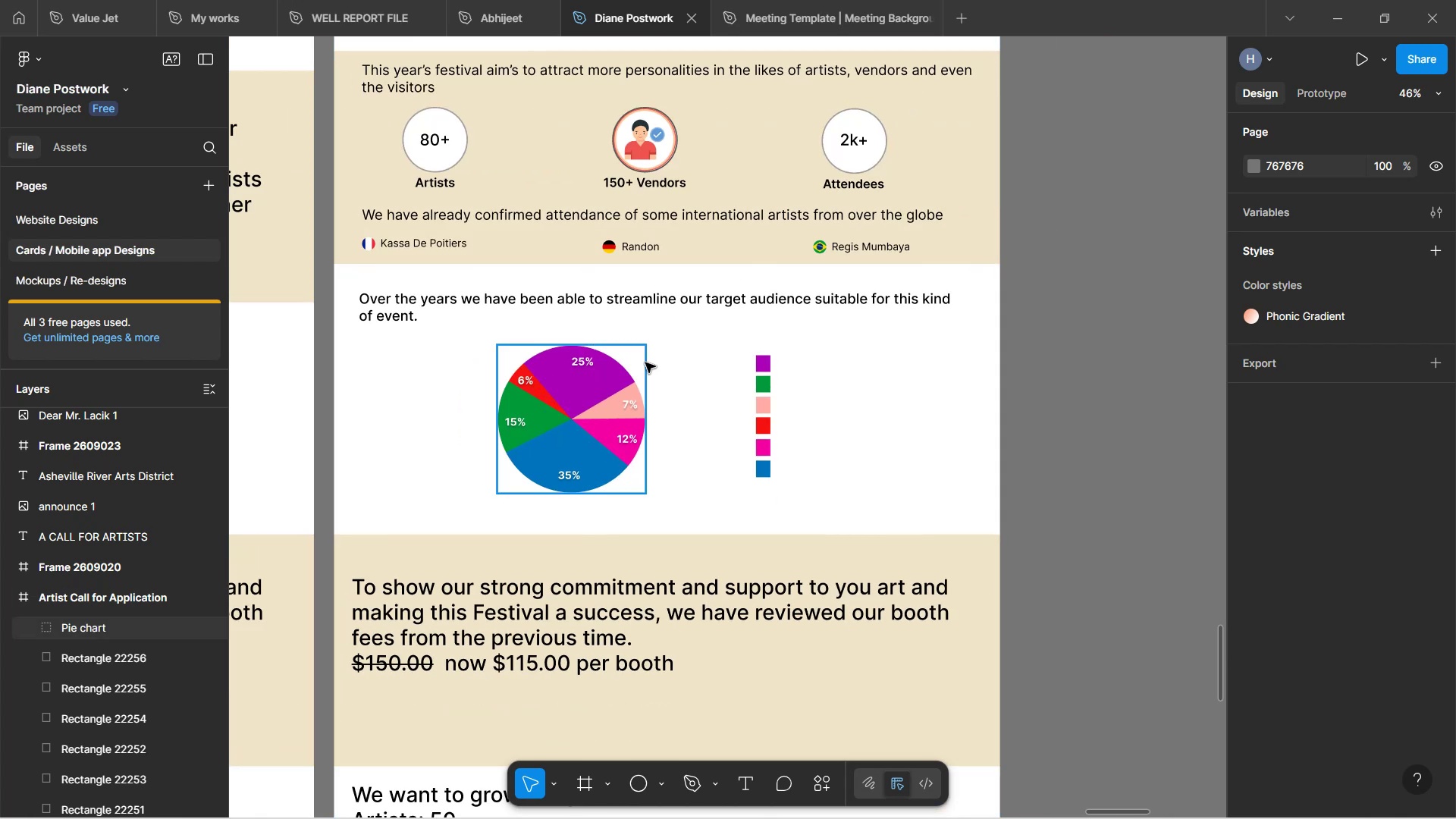 
left_click_drag(start_coordinate=[585, 429], to_coordinate=[512, 430])
 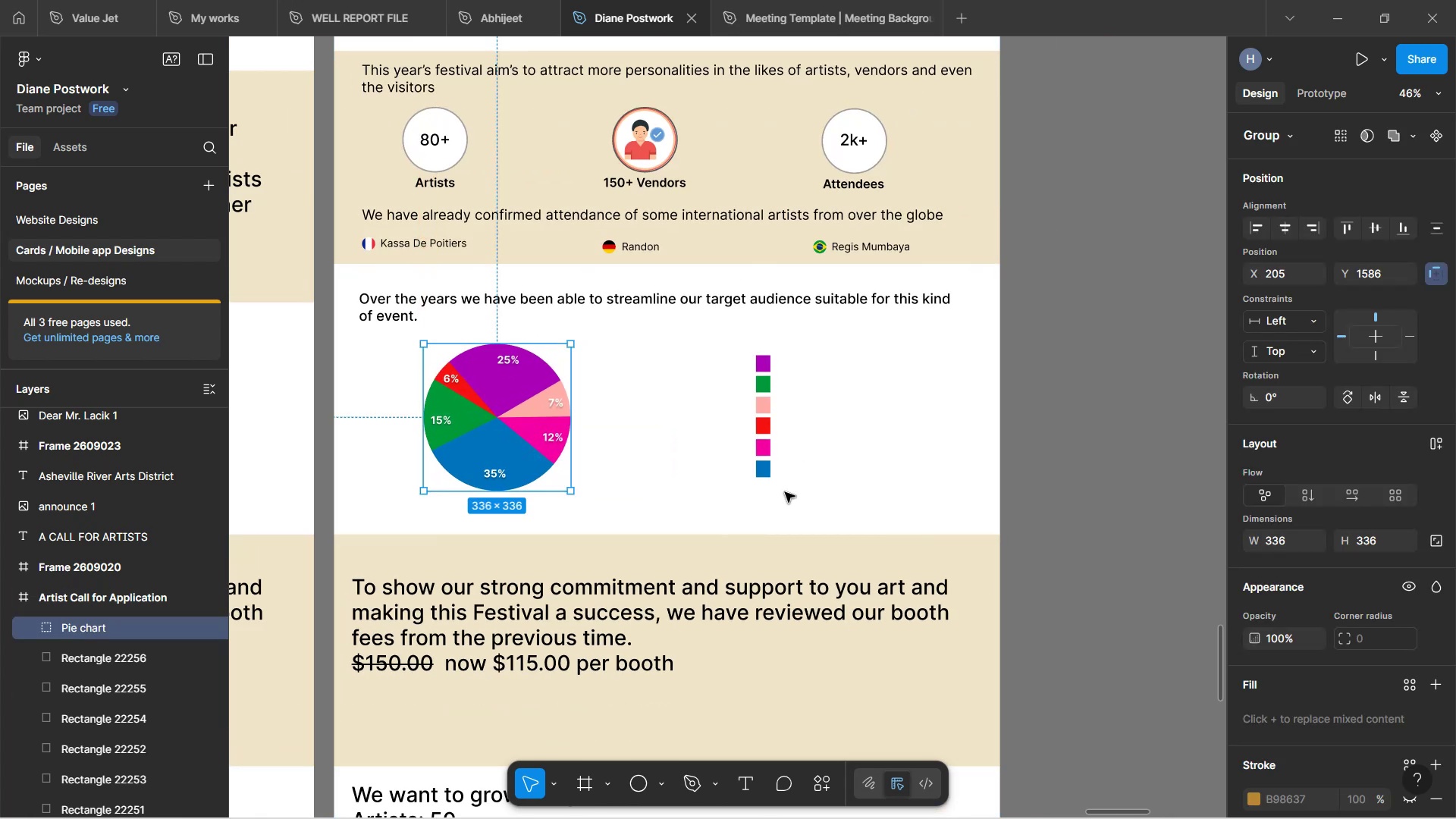 
left_click_drag(start_coordinate=[783, 495], to_coordinate=[738, 328])
 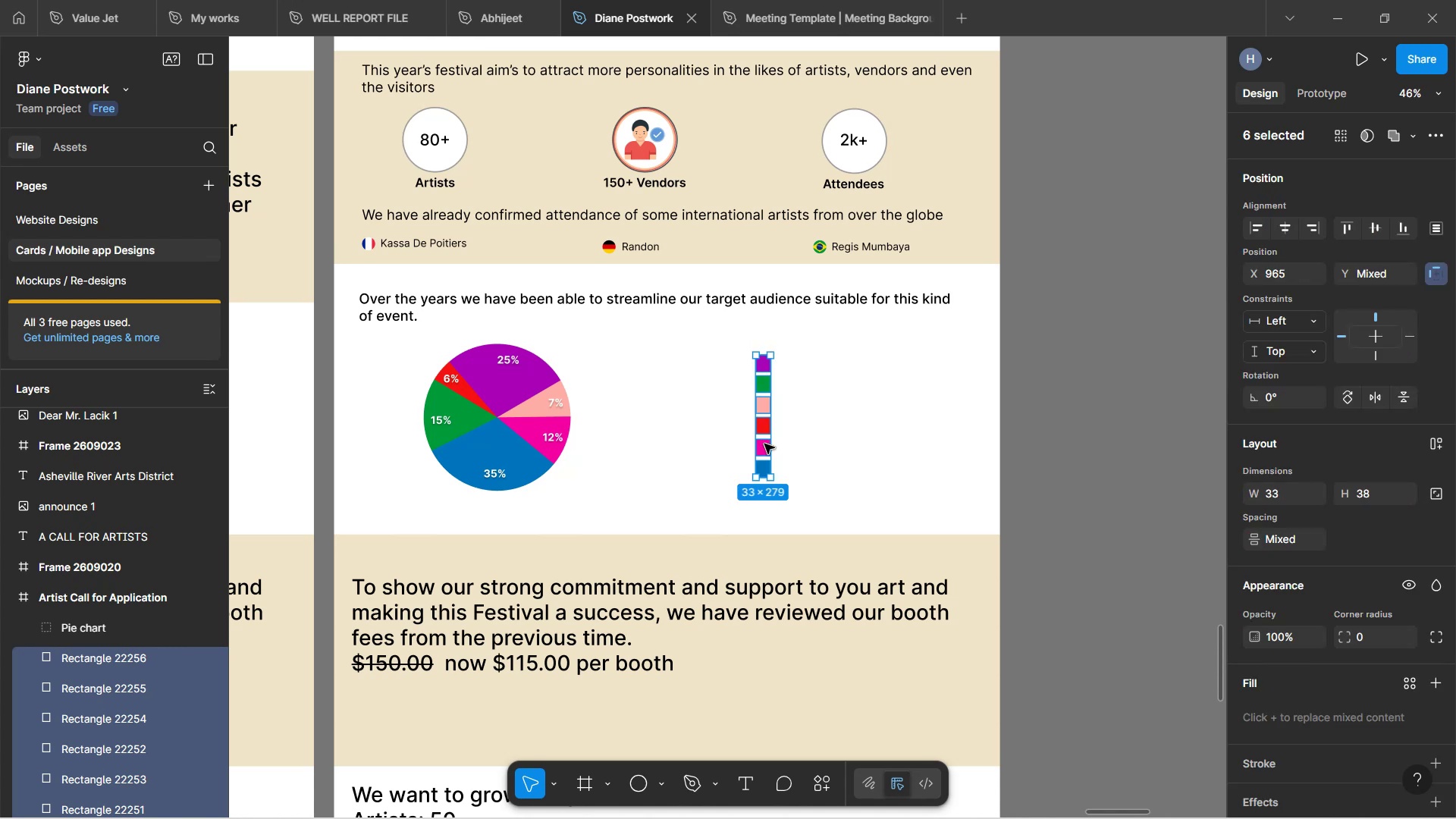 
left_click_drag(start_coordinate=[762, 446], to_coordinate=[668, 452])
 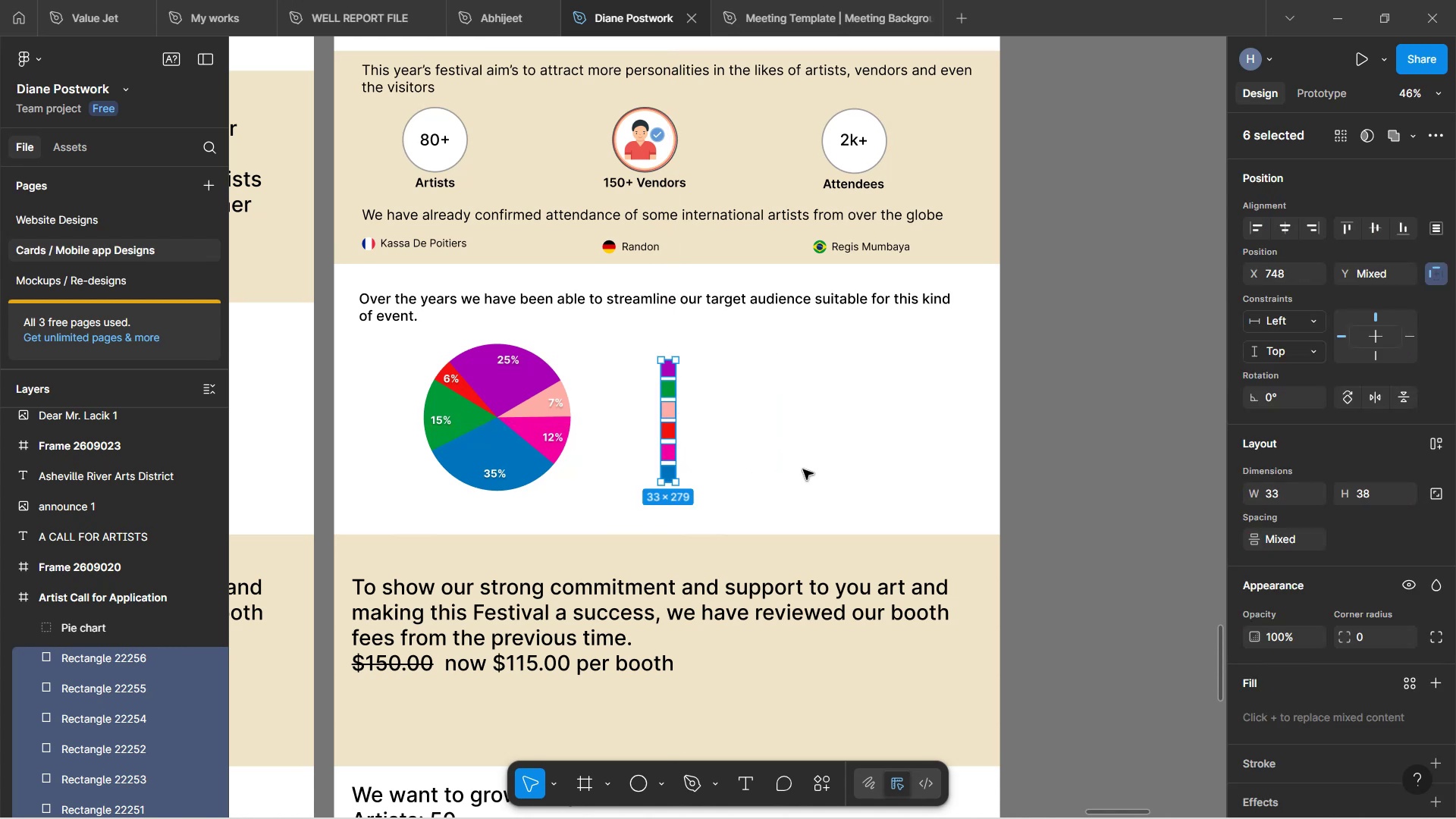 
left_click([803, 469])
 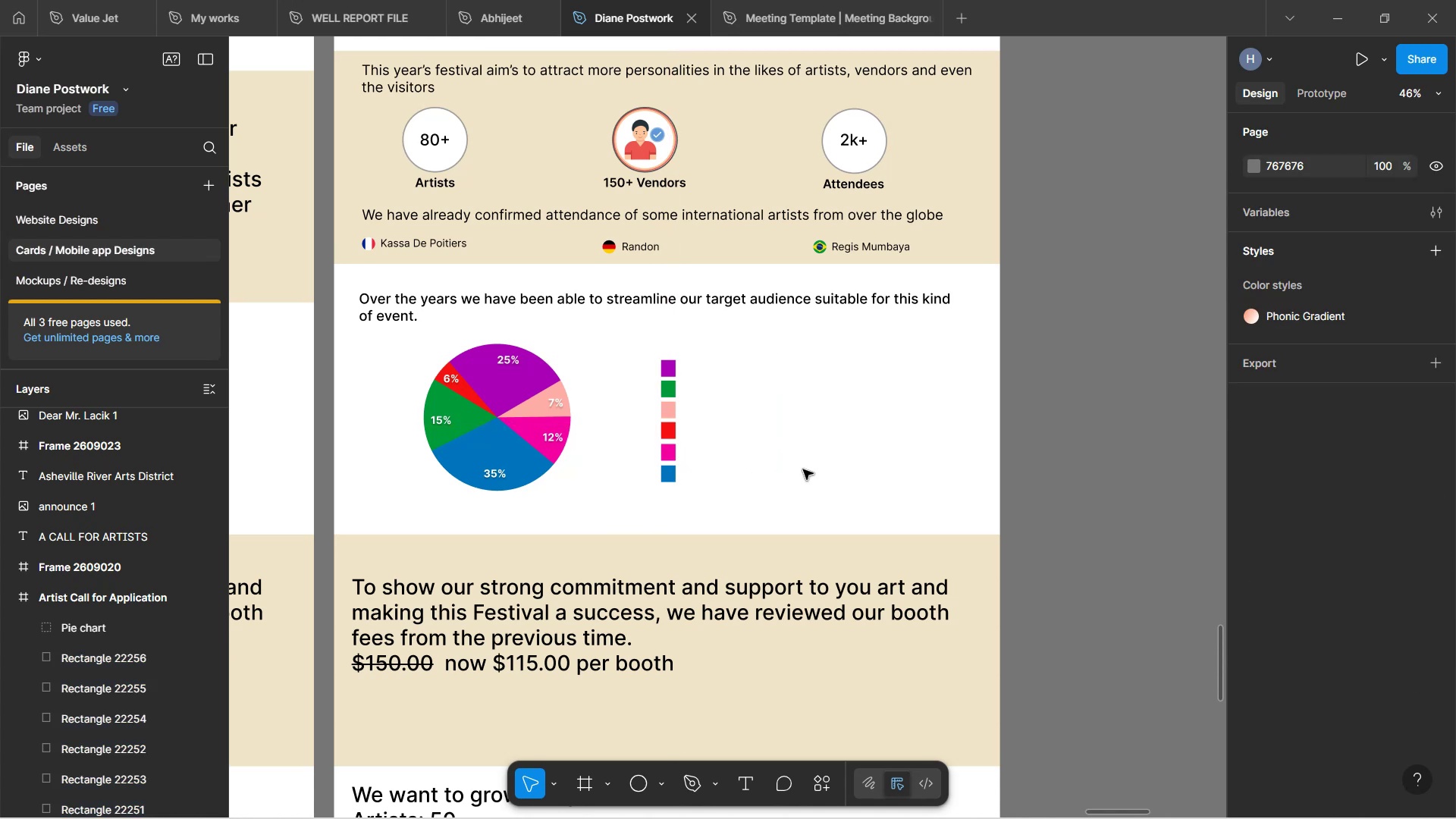 
hold_key(key=ControlLeft, duration=1.25)
scroll: coordinate [790, 450], scroll_direction: up, amount: 3.0
 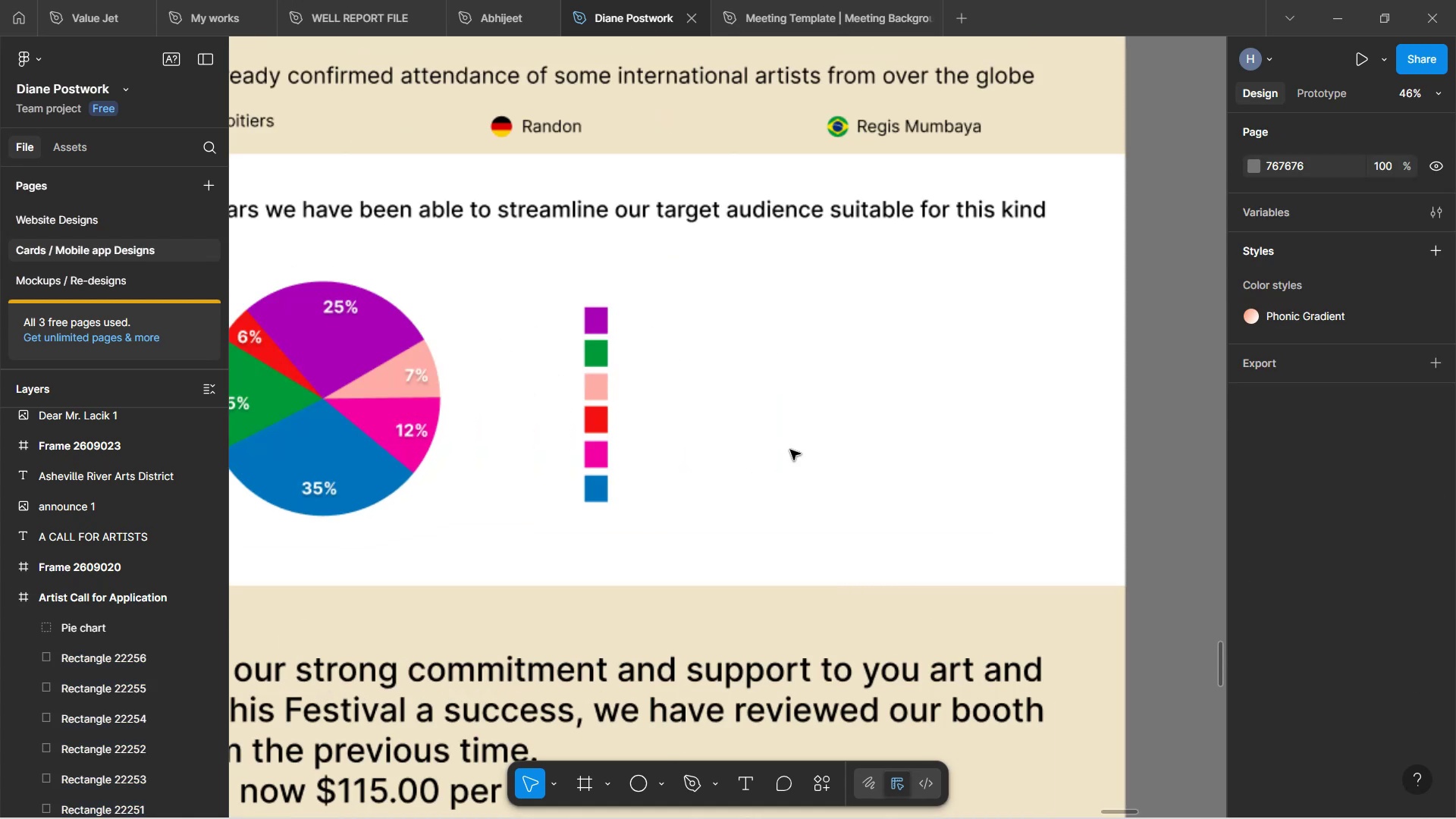 
scroll: coordinate [790, 450], scroll_direction: down, amount: 2.0
 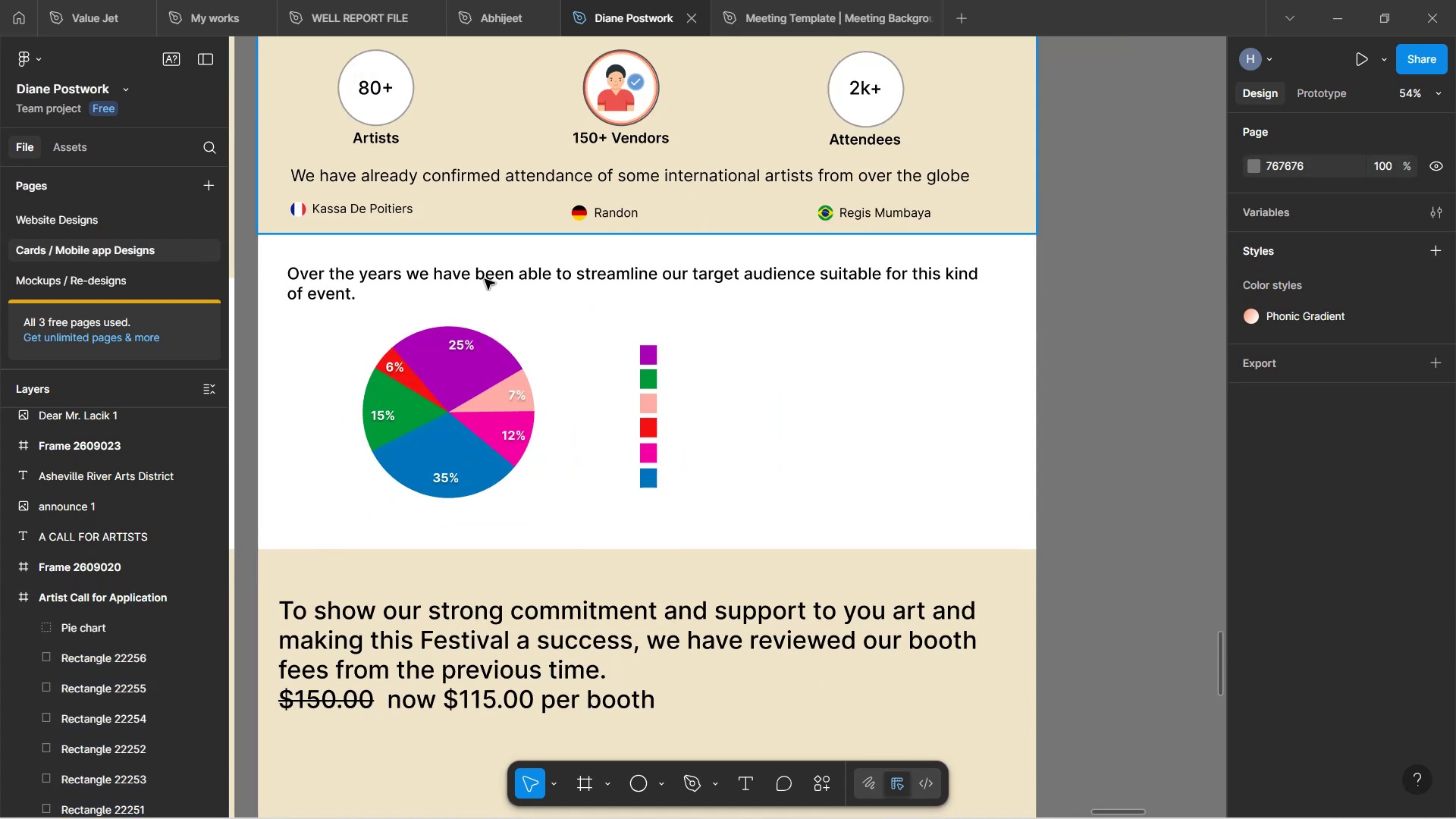 
left_click([514, 283])
 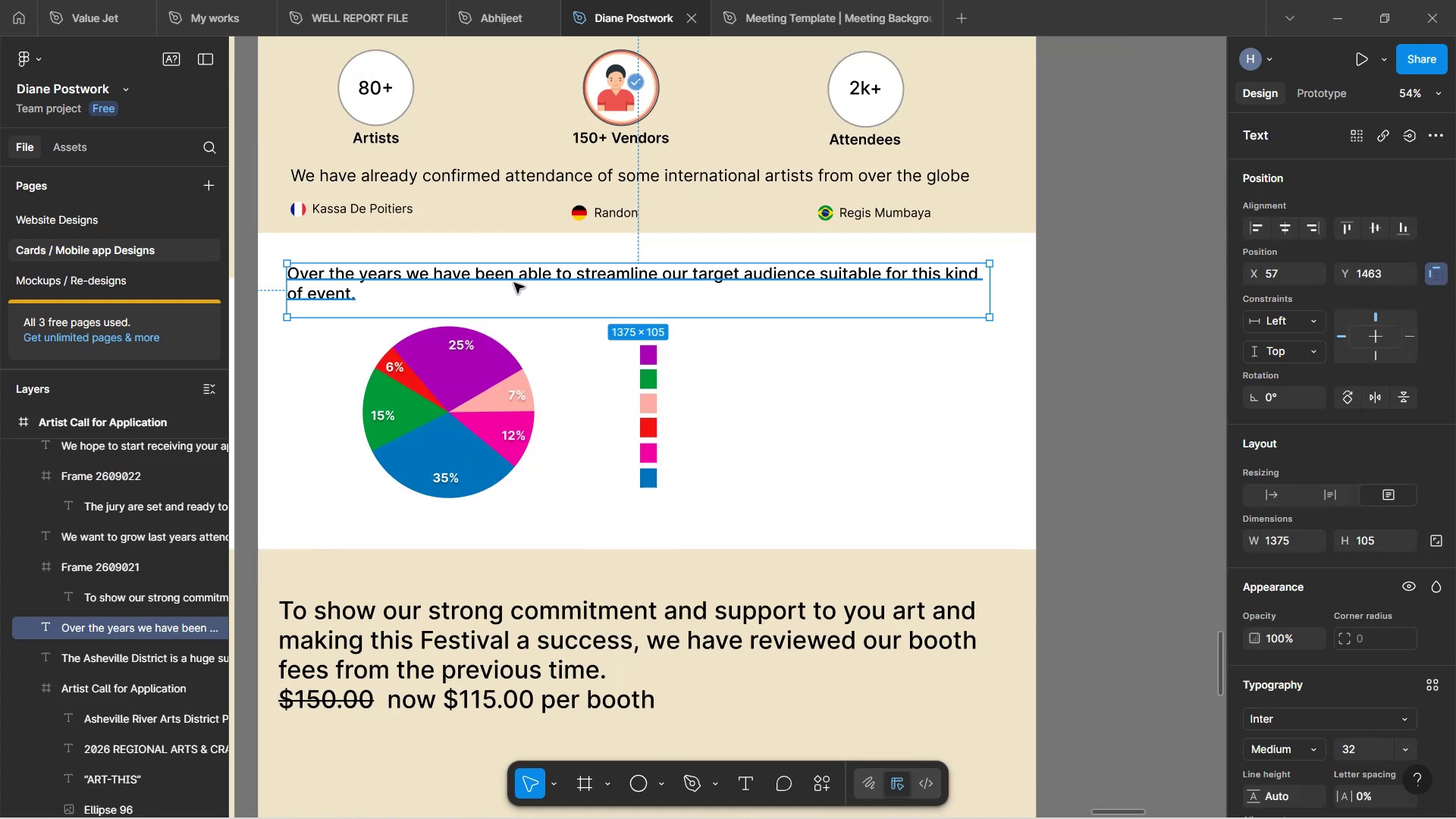 
hold_key(key=AltLeft, duration=1.19)
left_click_drag(start_coordinate=[514, 283], to_coordinate=[545, 322])
 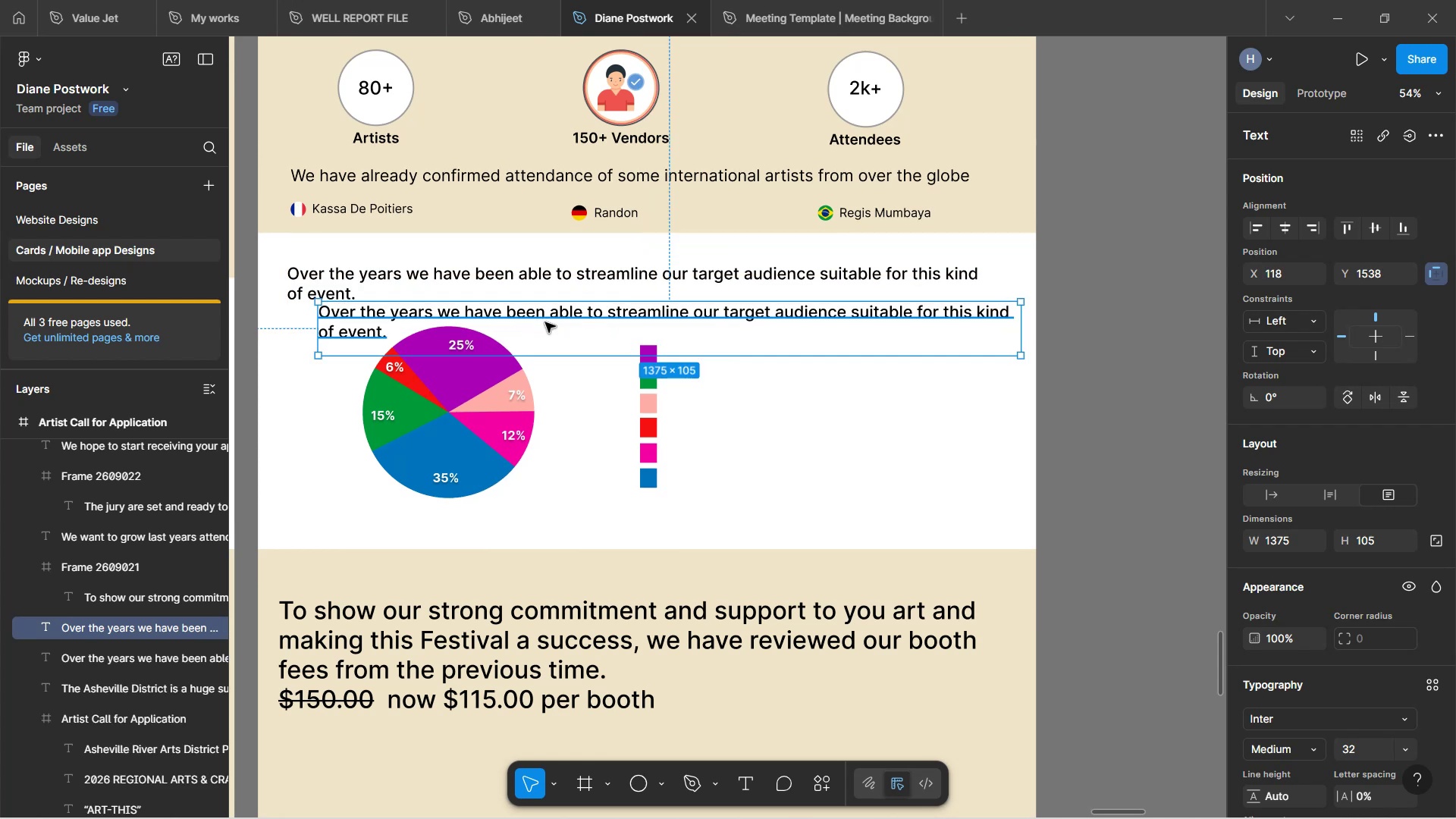 
double_click([545, 322])
 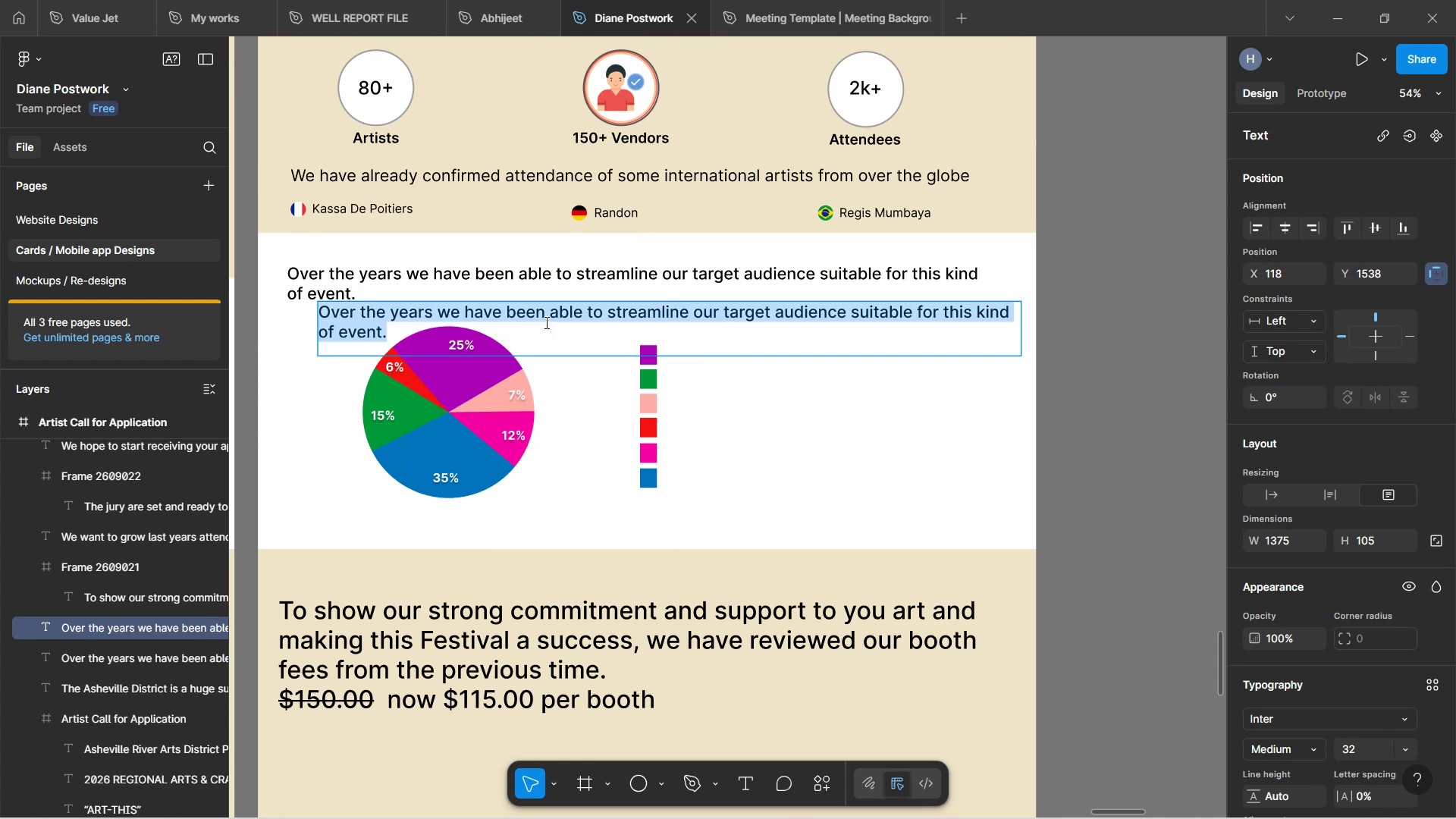 
type(Culter)
key(Backspace)
key(Backspace)
key(Backspace)
type(ture)
 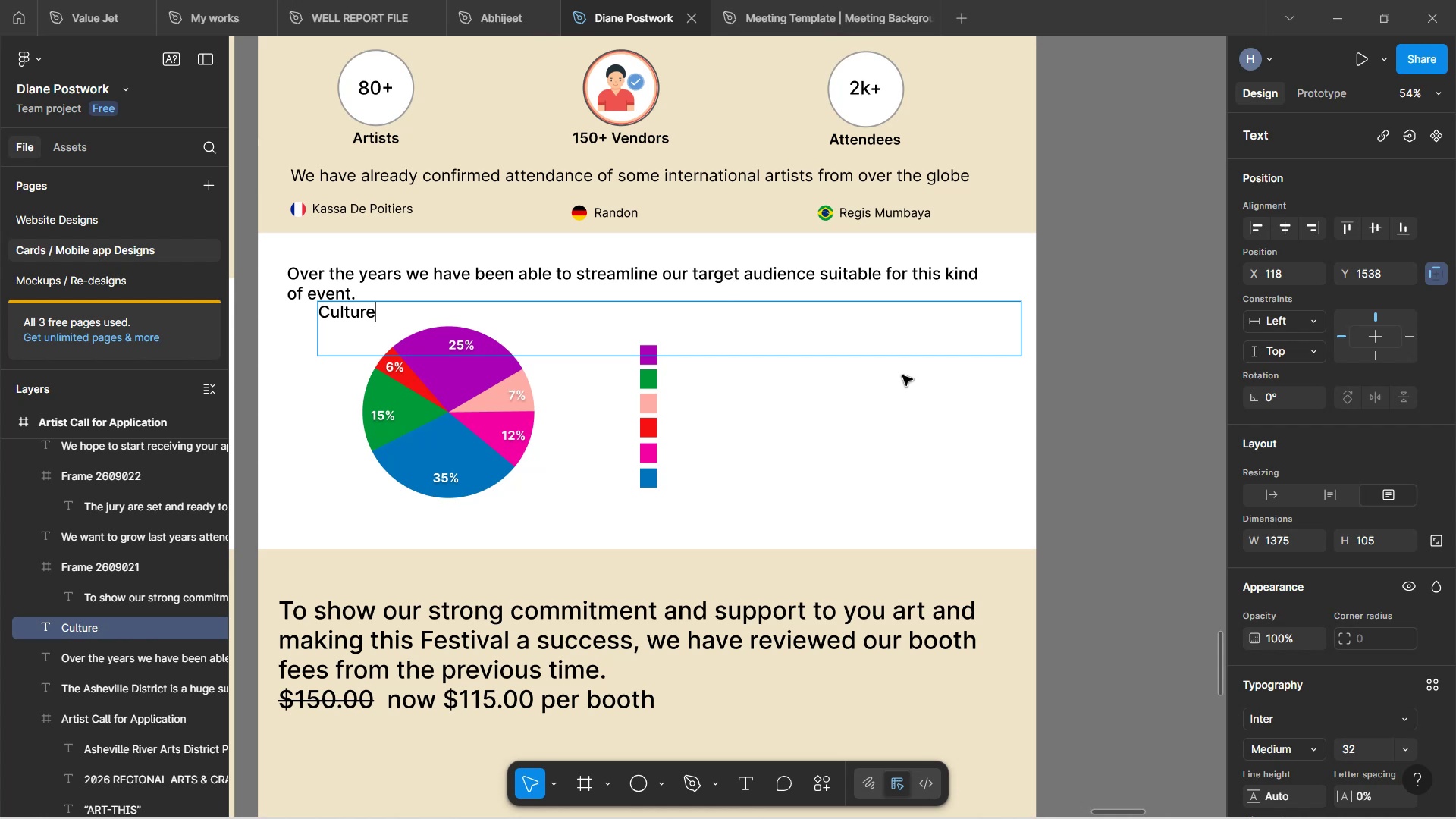 
left_click([880, 424])
 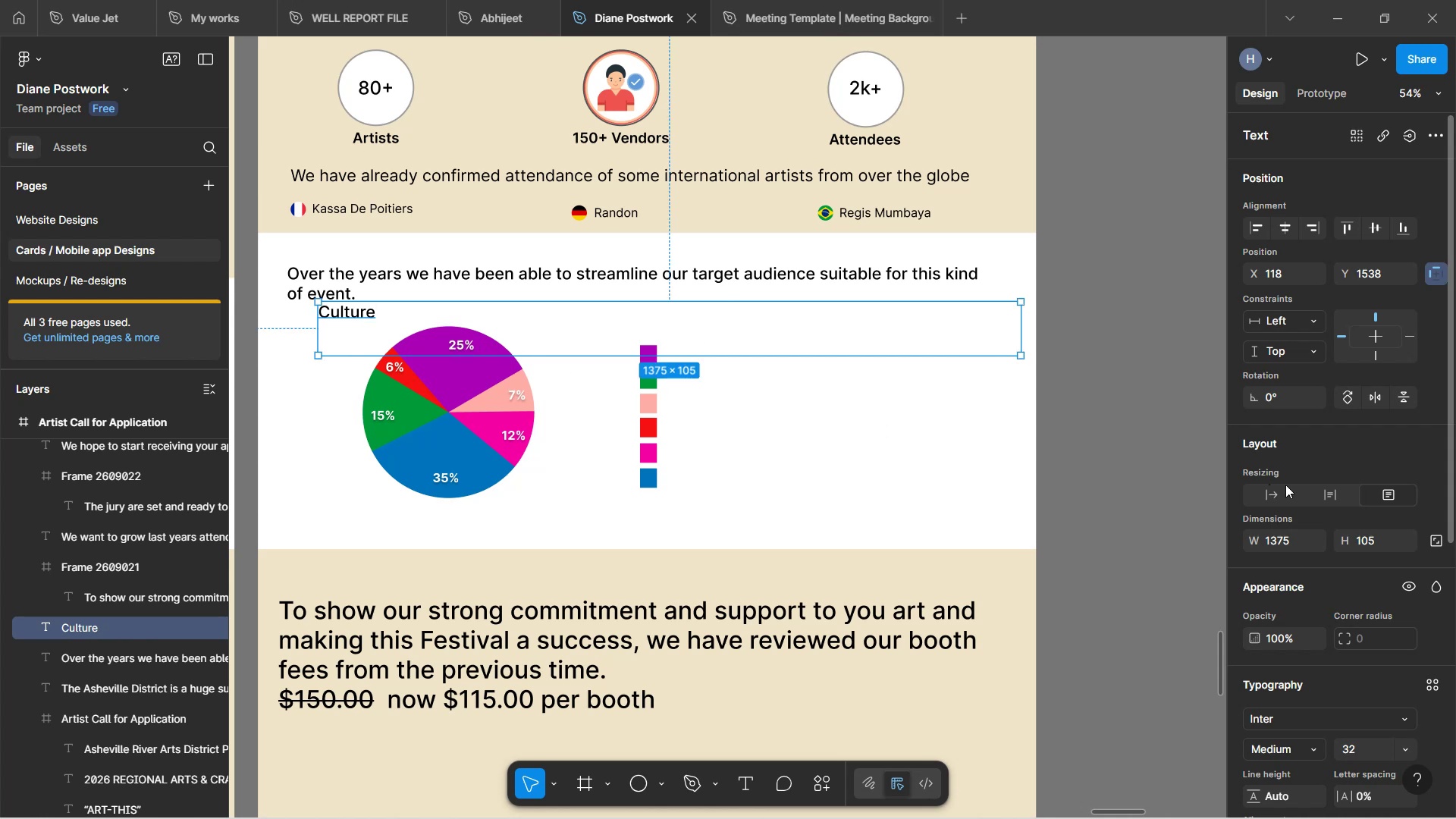 
left_click([1272, 494])
 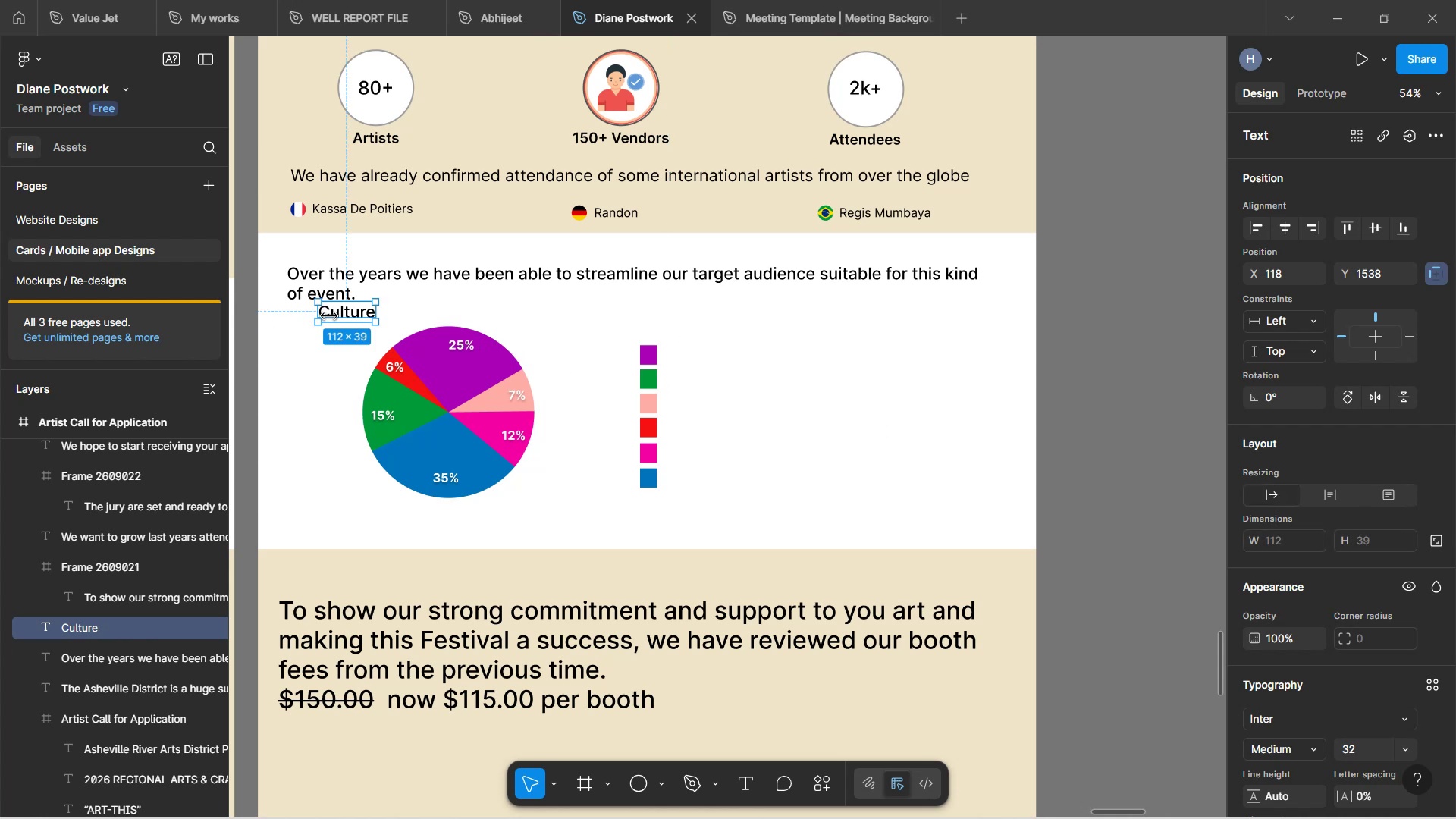 
left_click_drag(start_coordinate=[345, 310], to_coordinate=[736, 349])
 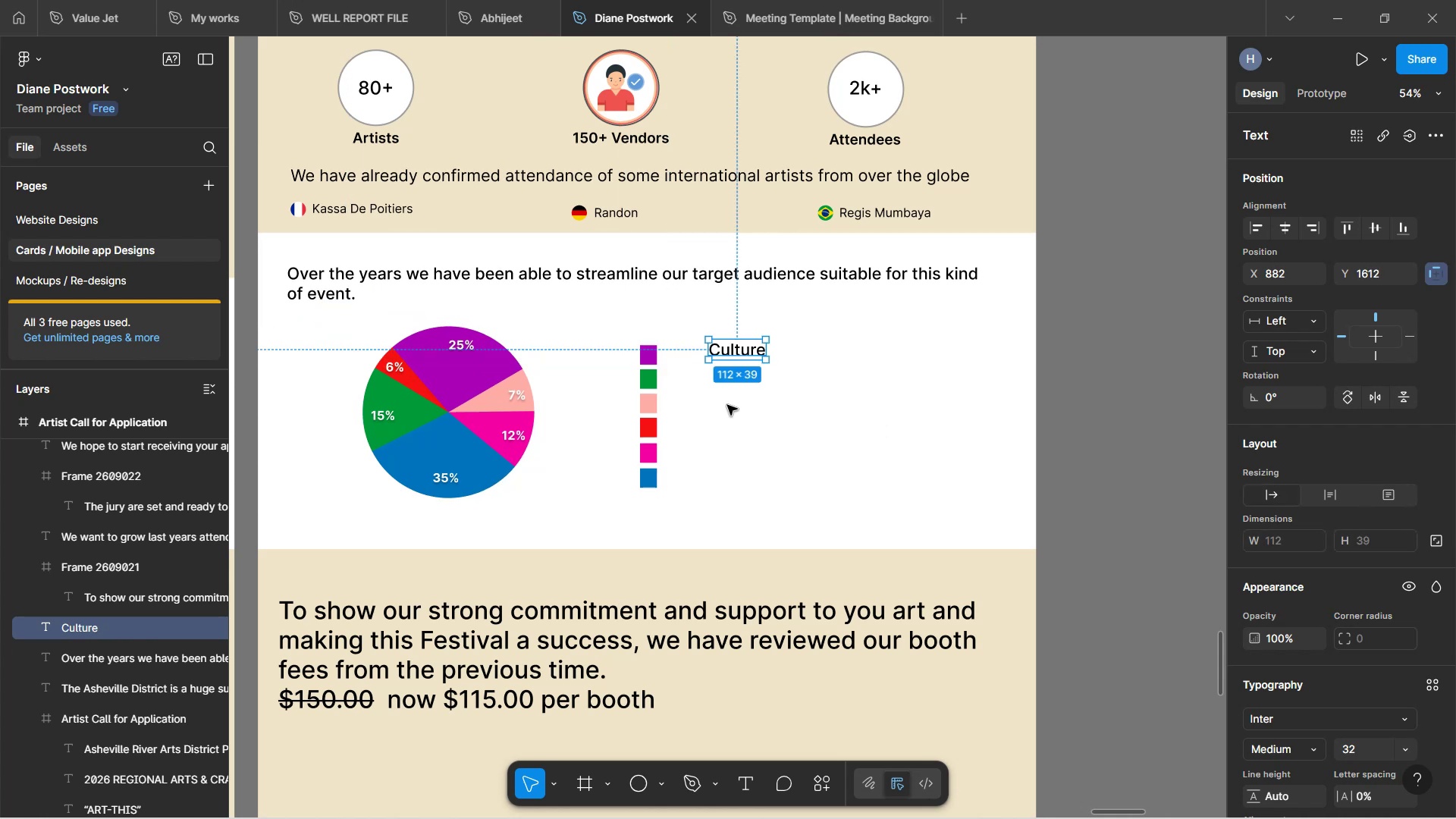 
hold_key(key=ControlLeft, duration=0.62)
scroll: coordinate [708, 413], scroll_direction: up, amount: 3.0
 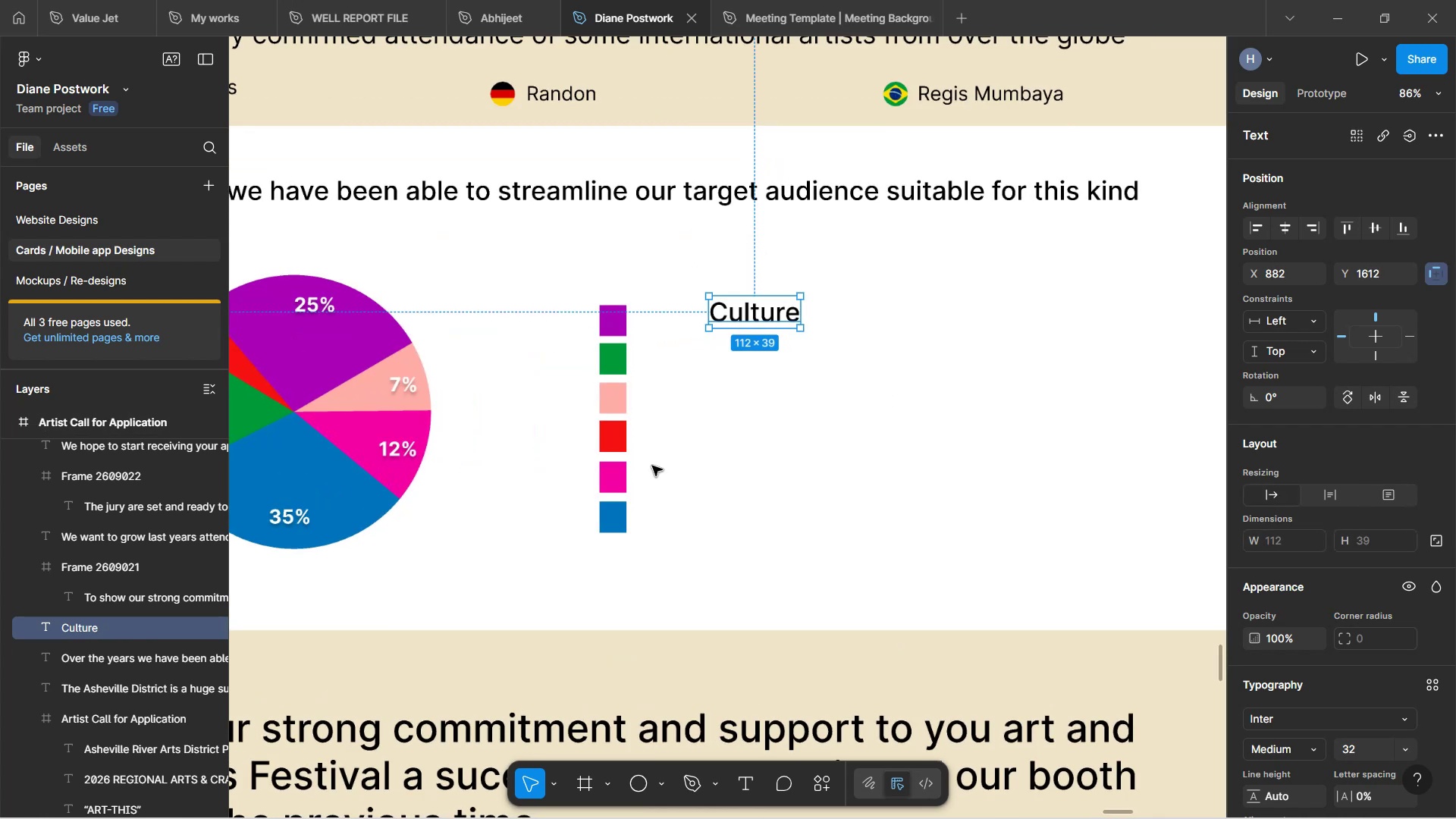 
hold_key(key=Space, duration=1.04)
 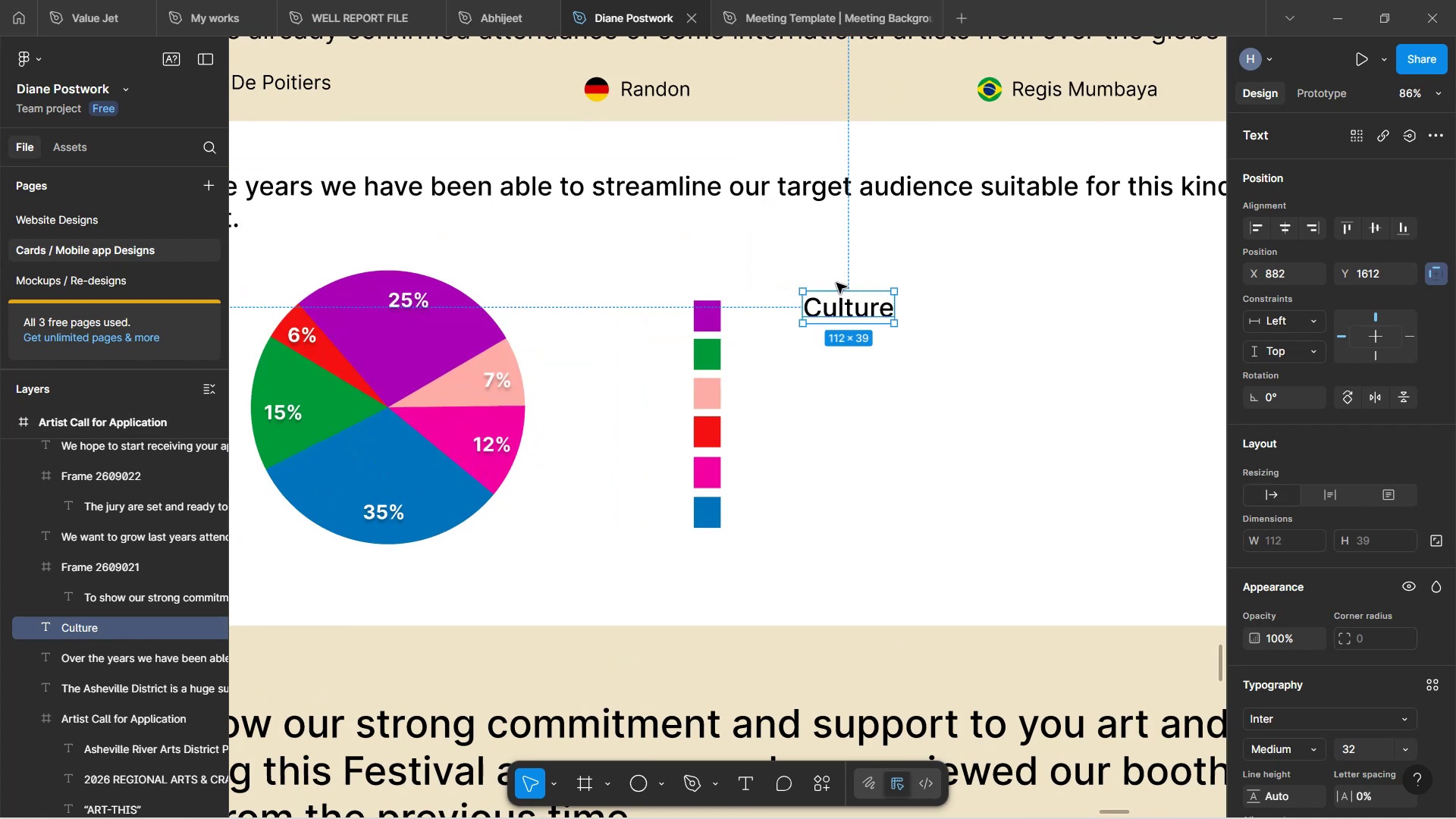 
left_click_drag(start_coordinate=[657, 578], to_coordinate=[751, 573])
 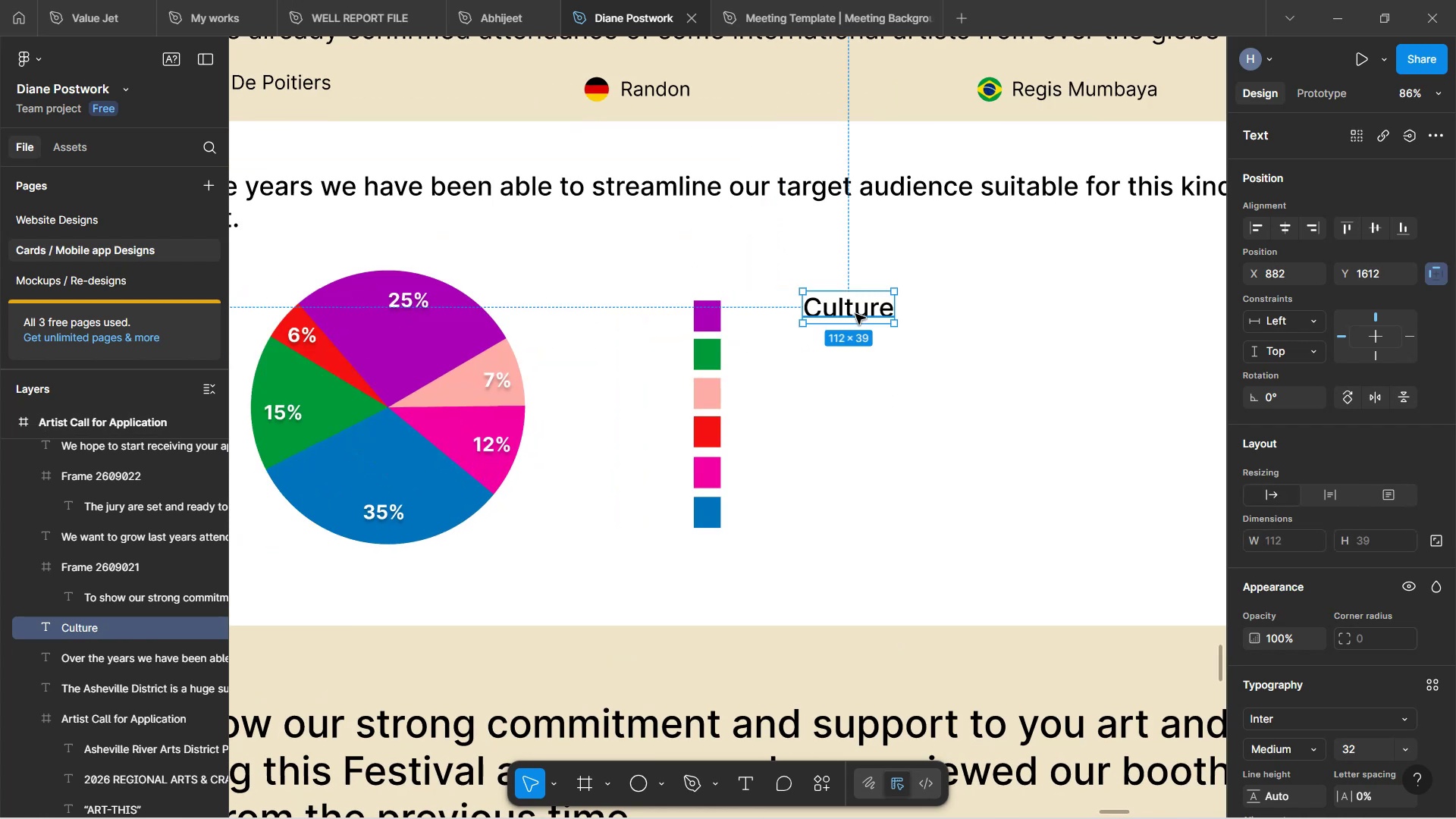 
left_click_drag(start_coordinate=[855, 314], to_coordinate=[786, 366])
 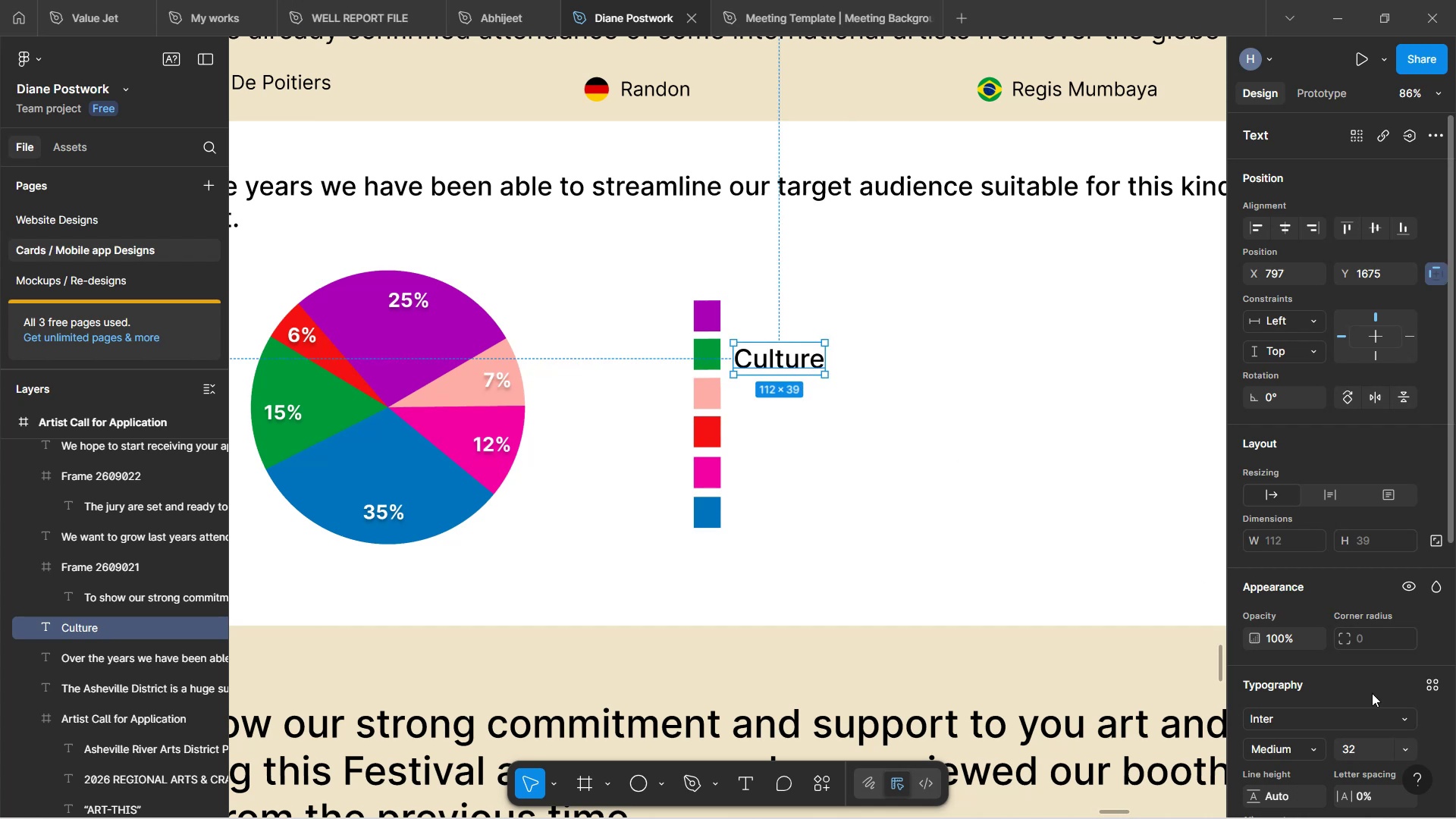 
scroll: coordinate [1349, 659], scroll_direction: down, amount: 4.0
 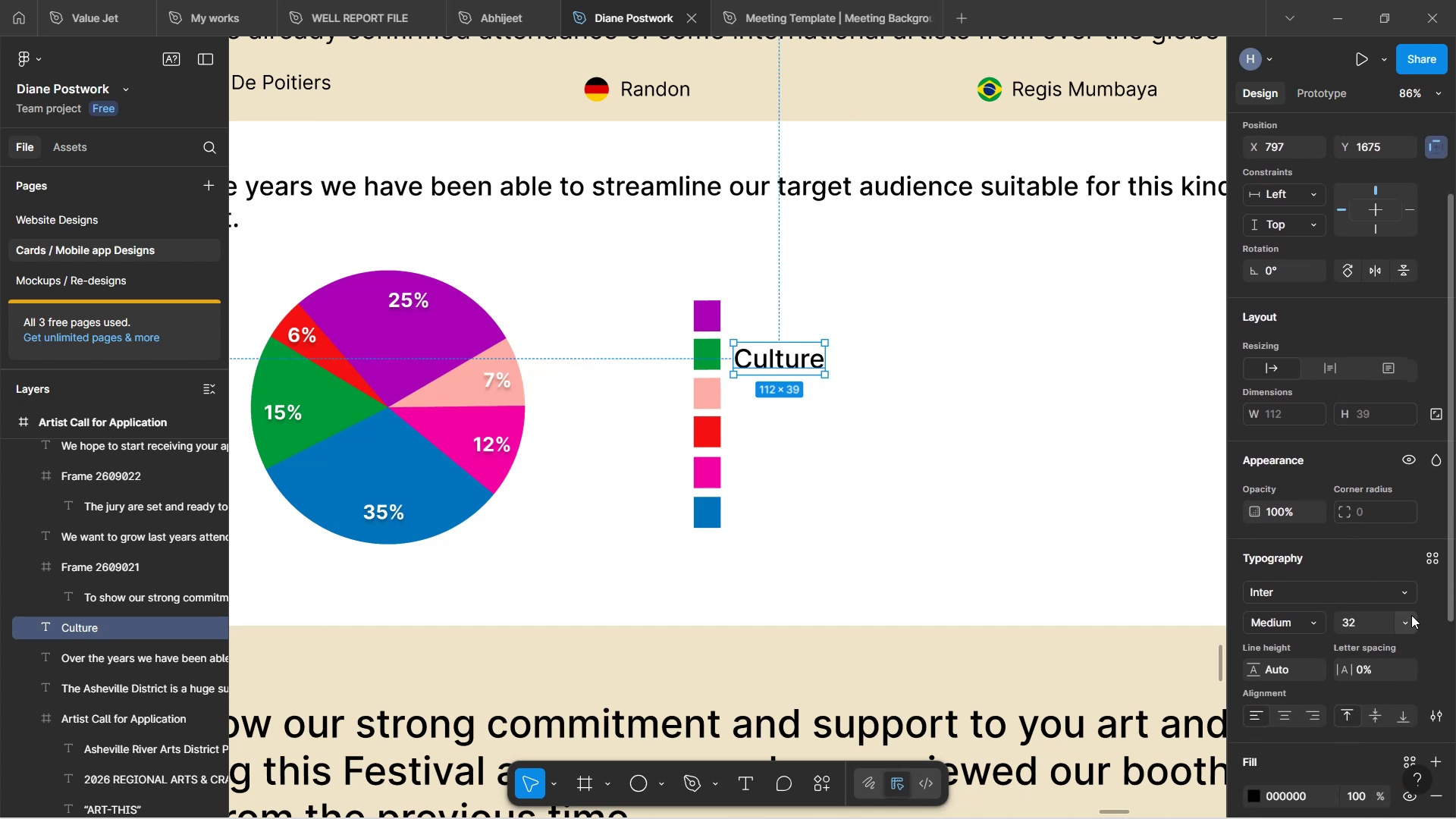 
left_click([1411, 615])
 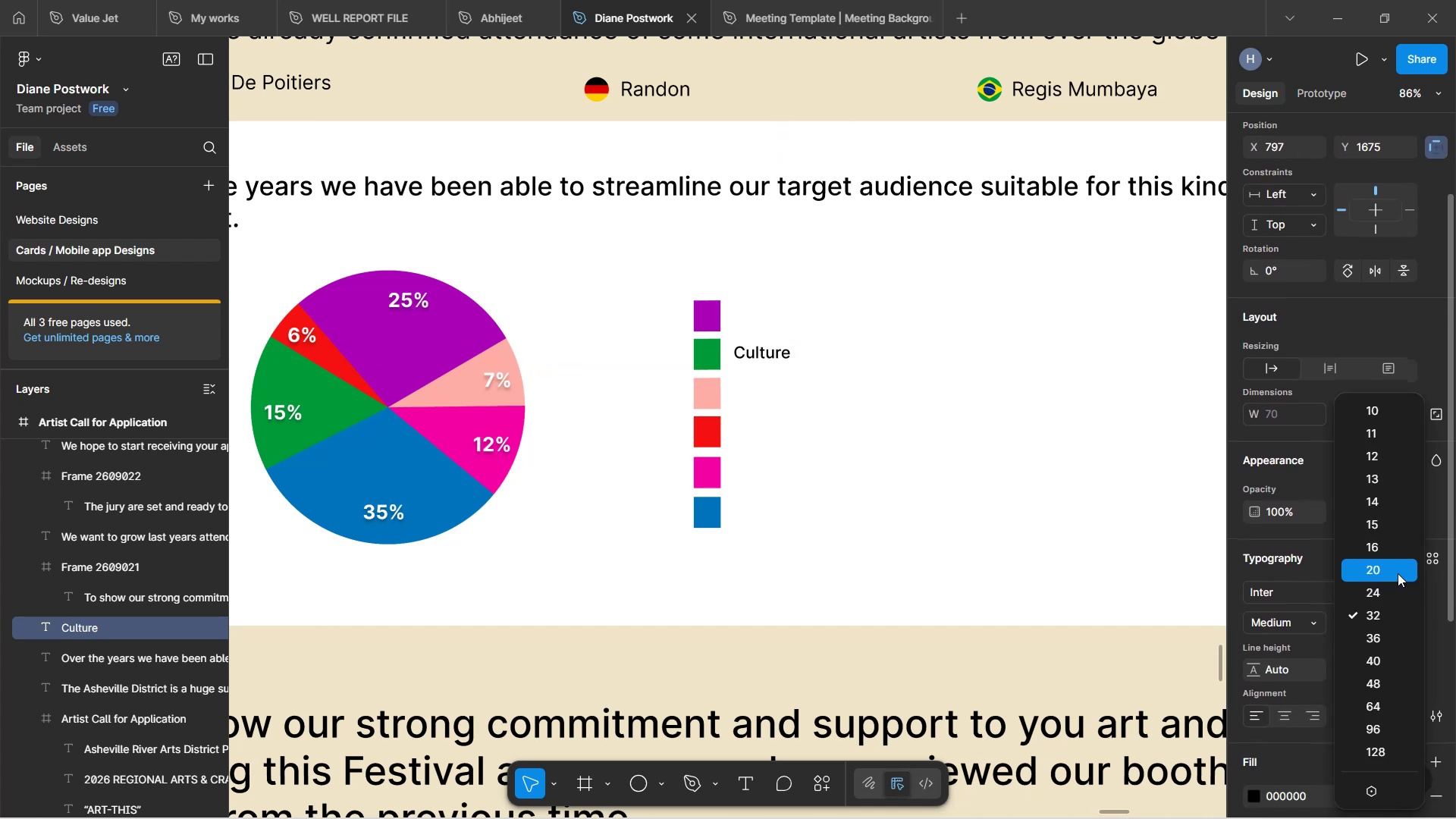 
left_click([1398, 573])
 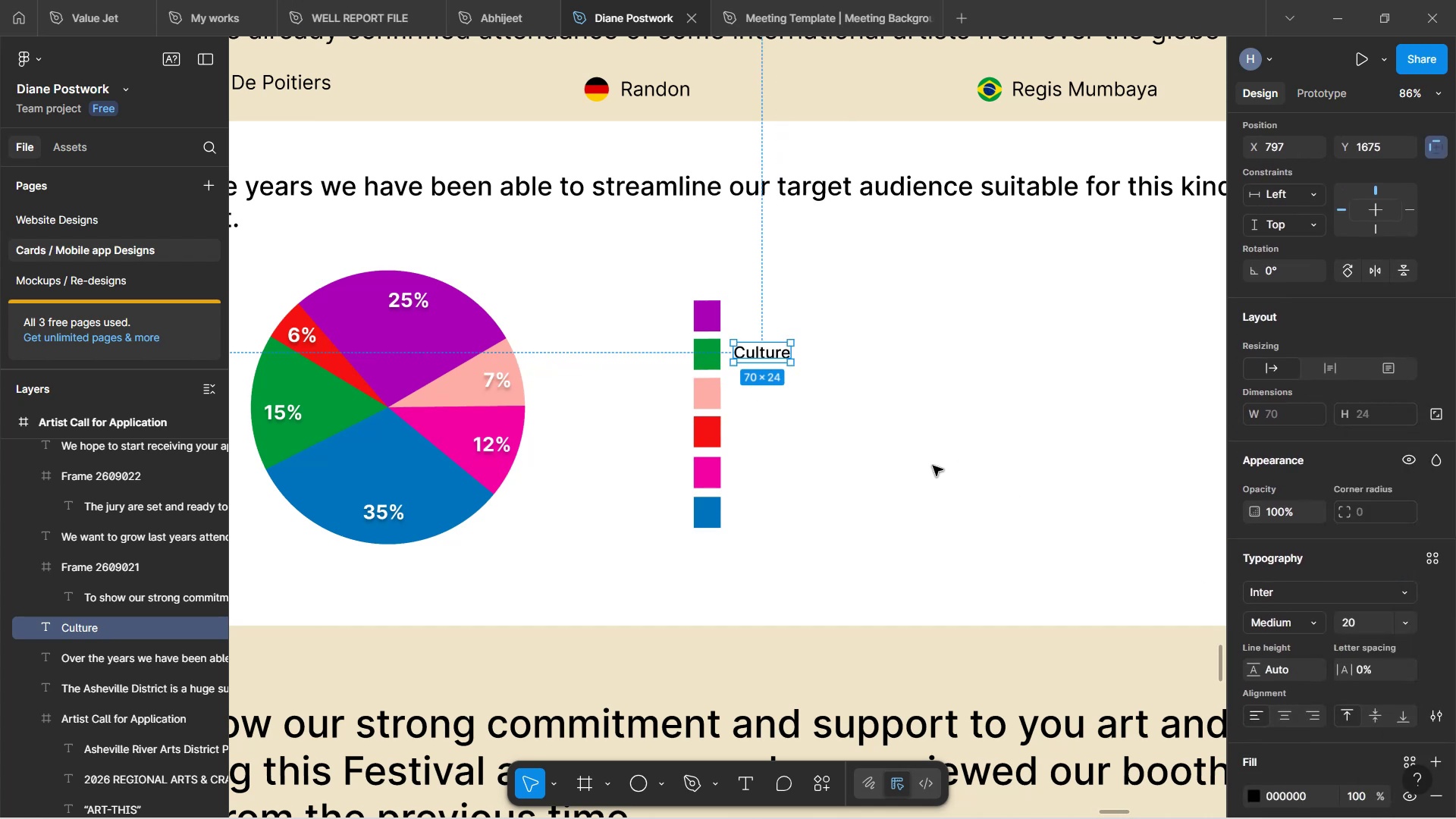 
hold_key(key=ControlLeft, duration=0.49)
scroll: coordinate [816, 427], scroll_direction: up, amount: 2.0
 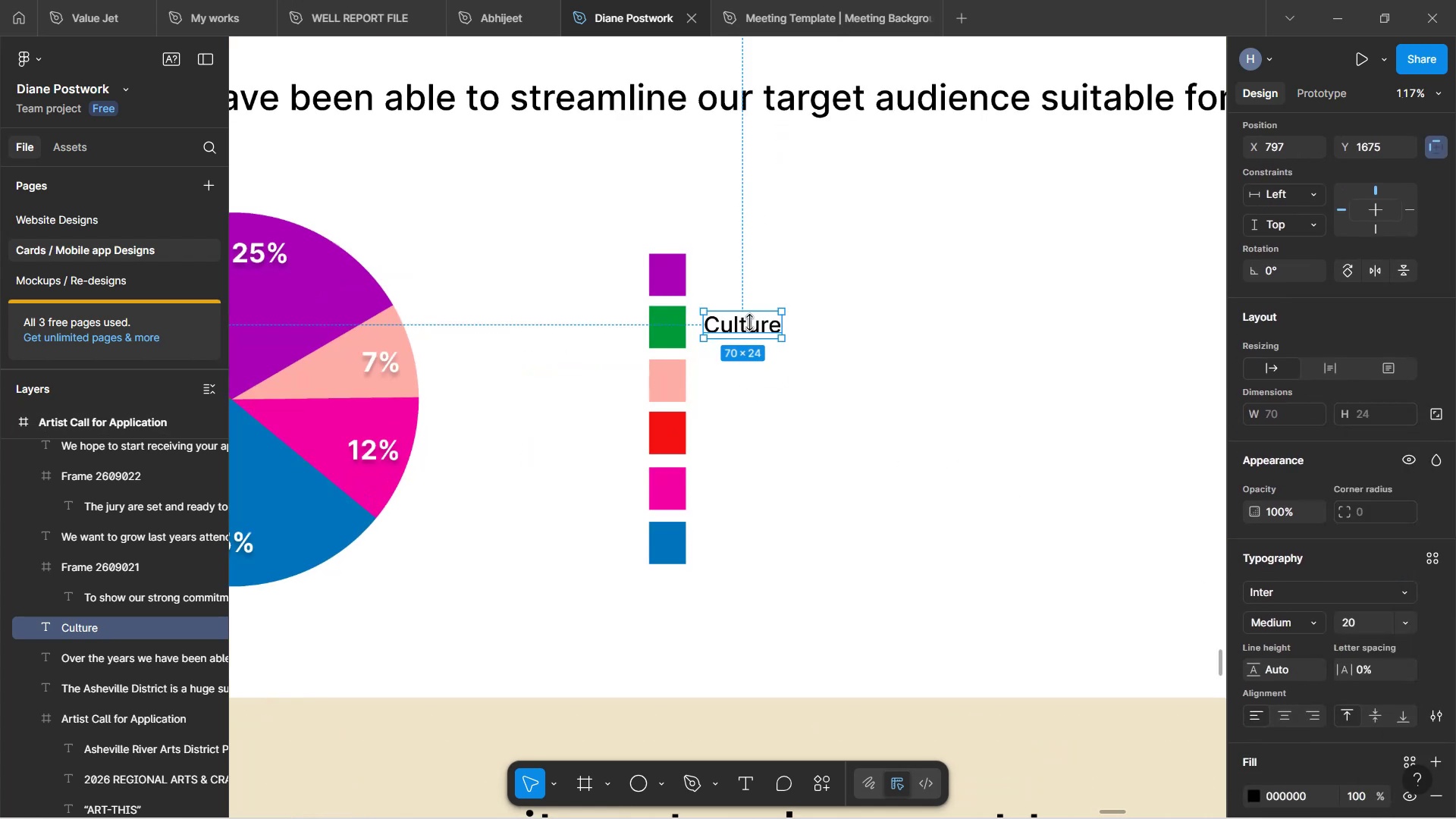 
left_click_drag(start_coordinate=[748, 322], to_coordinate=[748, 330])
 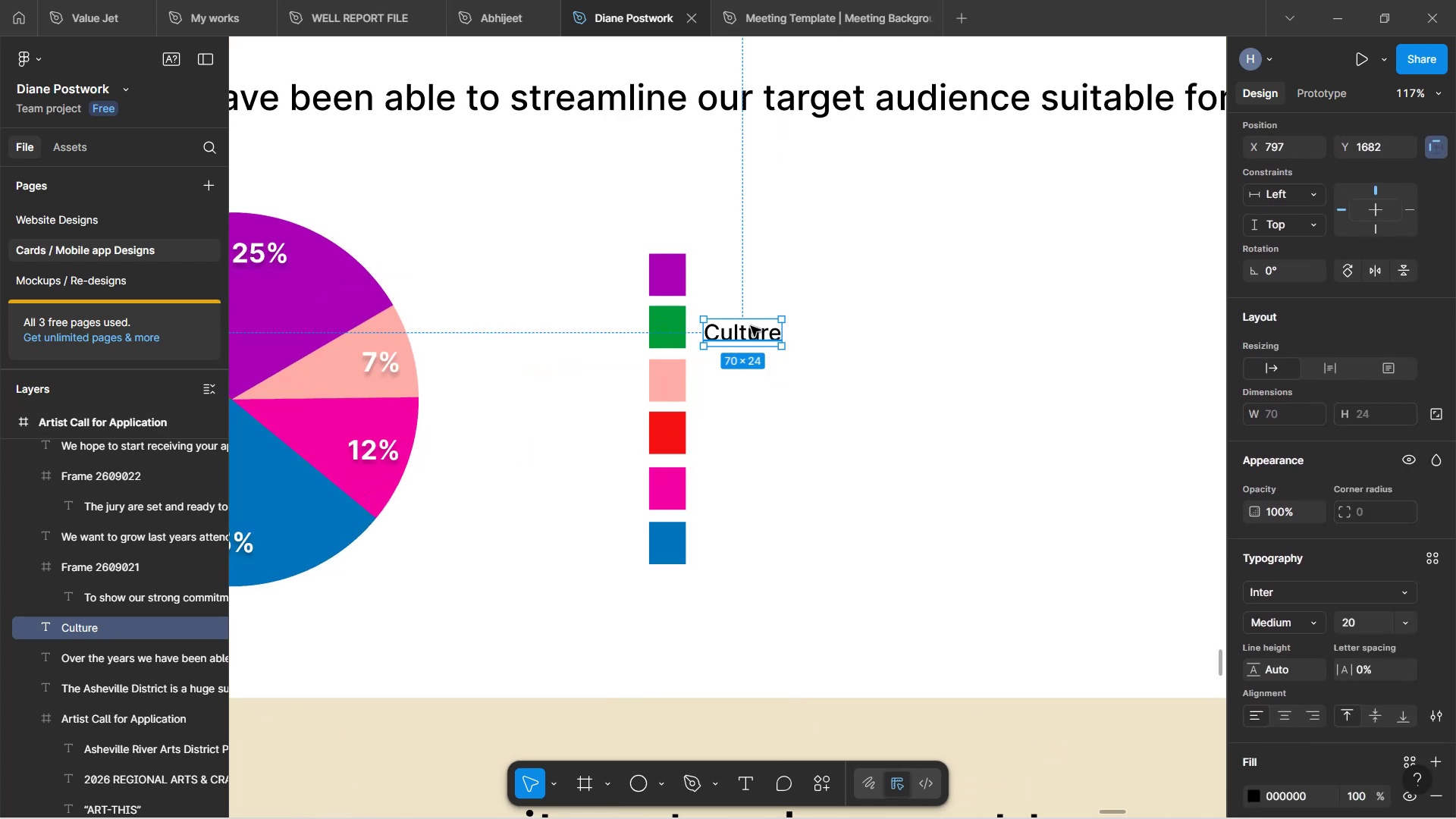 
left_click_drag(start_coordinate=[751, 326], to_coordinate=[751, 321])
 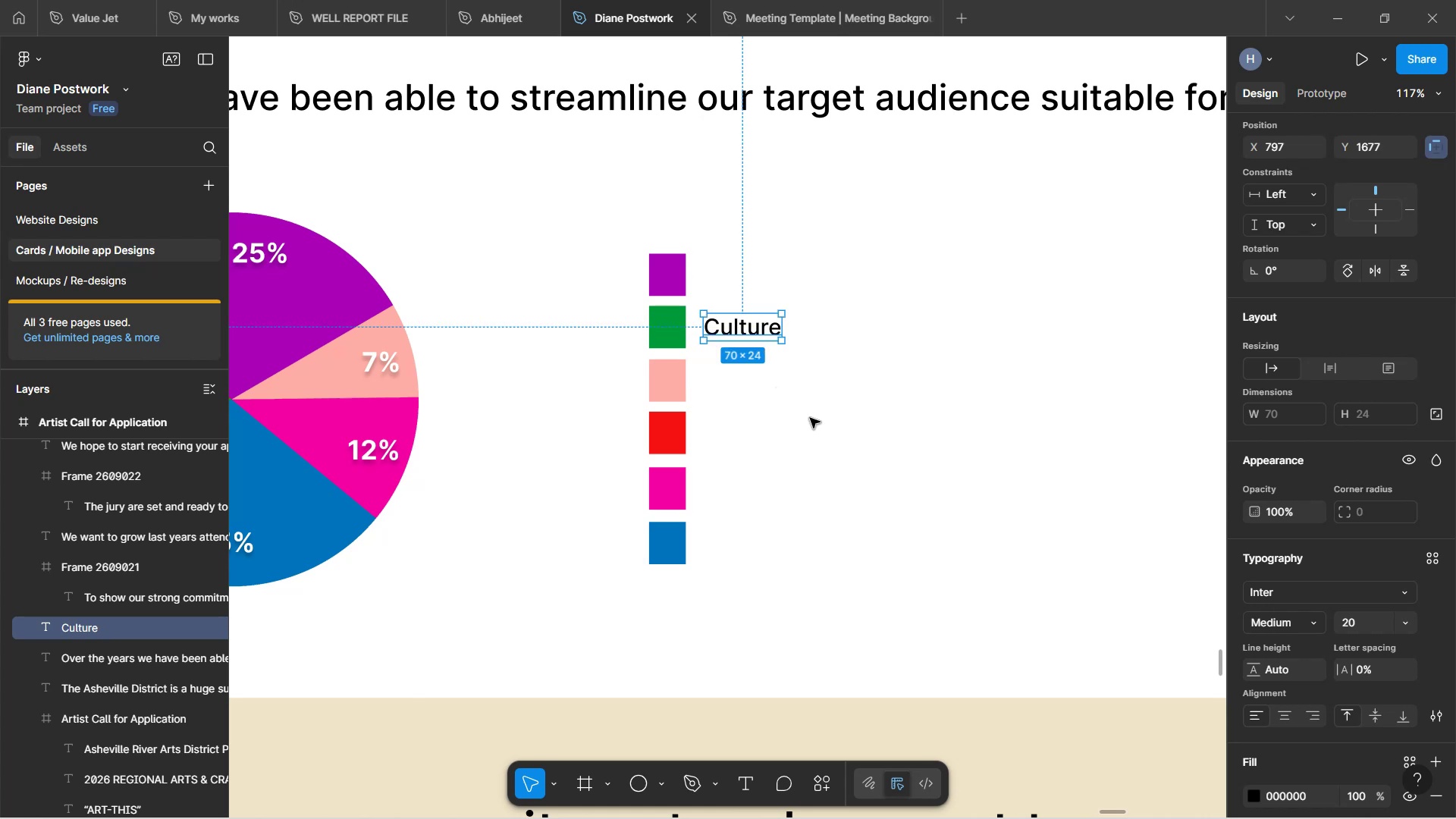 
left_click([811, 421])
 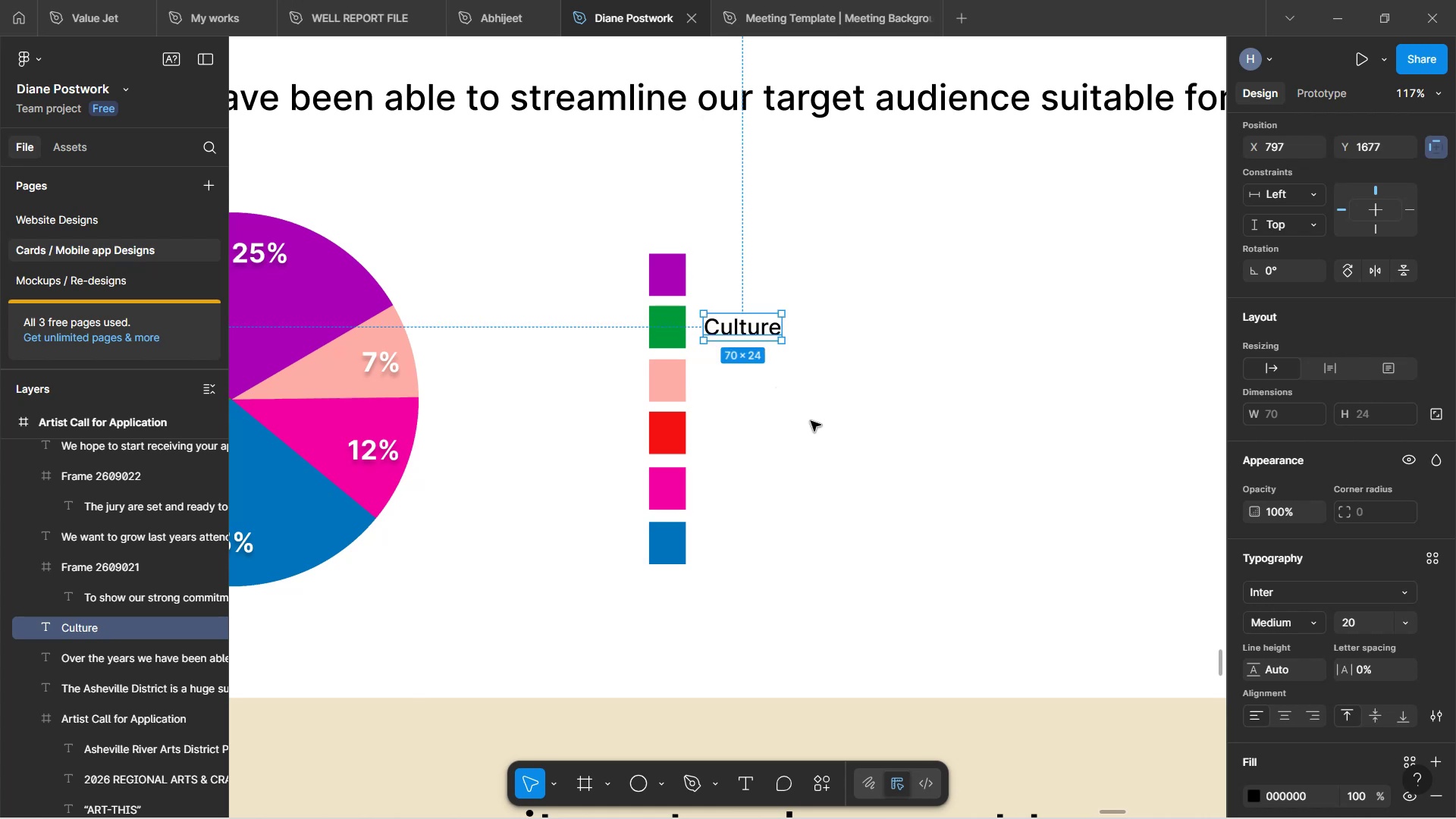 
hold_key(key=ControlLeft, duration=0.49)
scroll: coordinate [822, 438], scroll_direction: down, amount: 2.0
 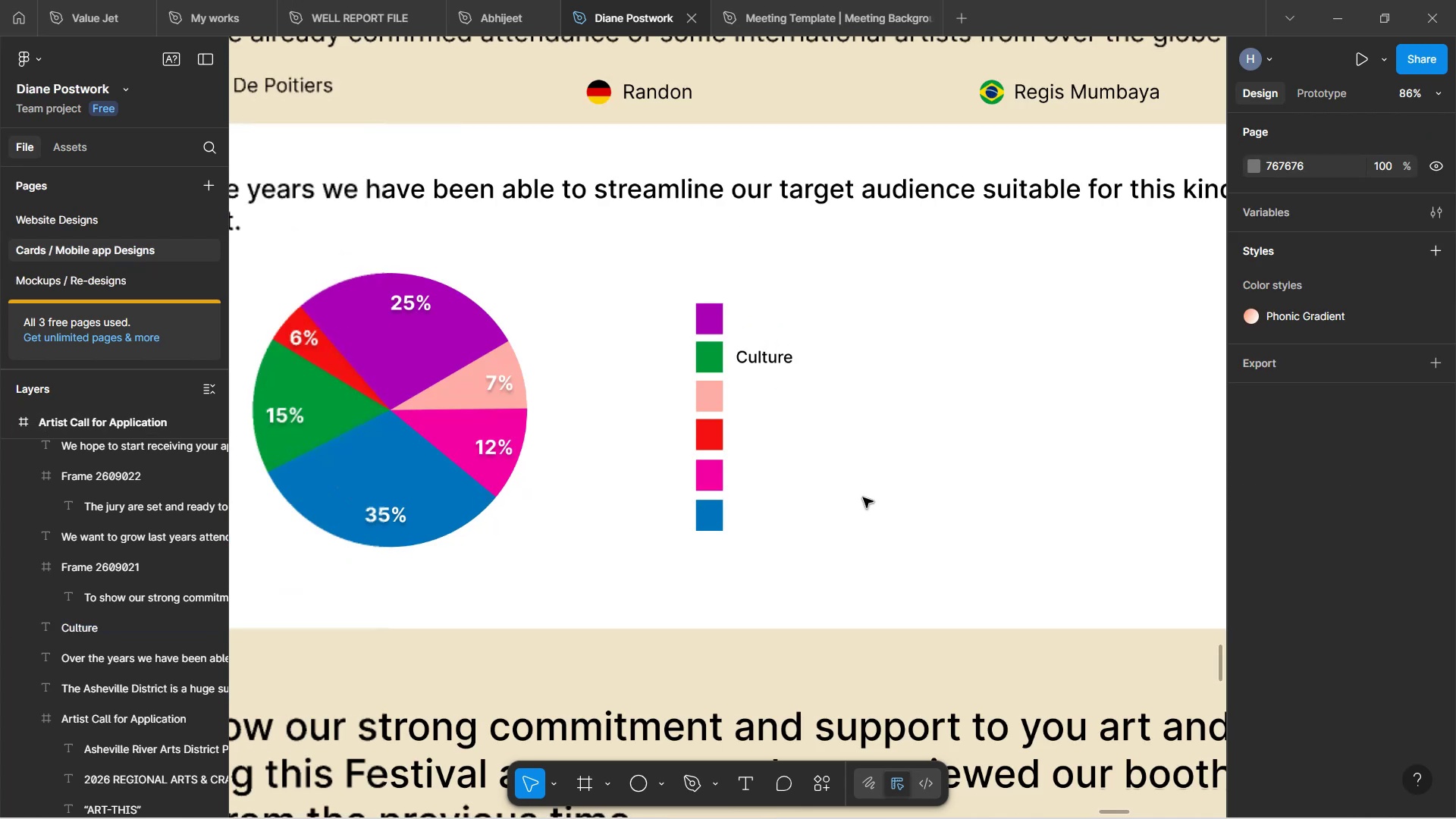 
hold_key(key=Space, duration=1.23)
 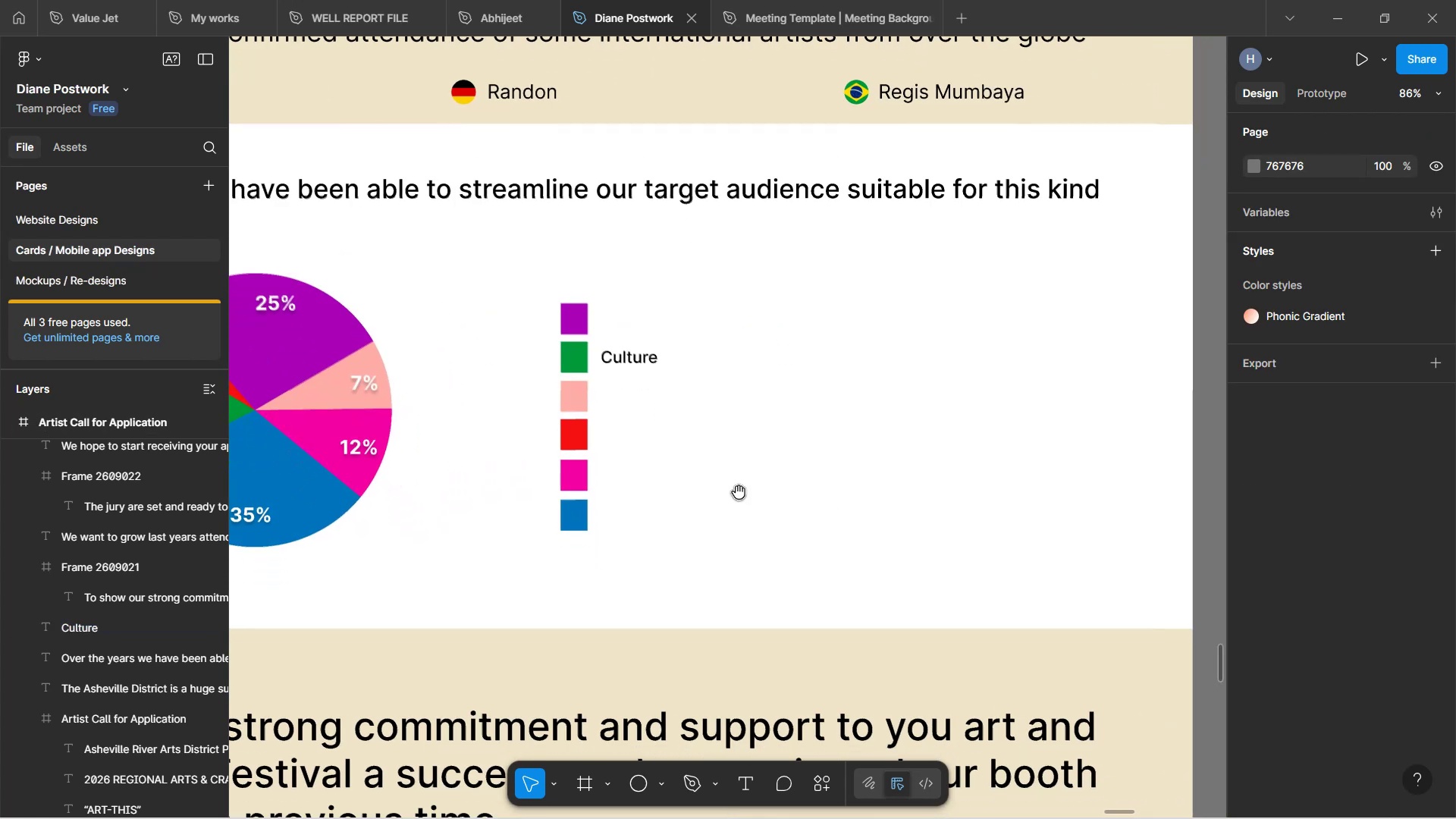 
left_click_drag(start_coordinate=[869, 497], to_coordinate=[734, 497])
 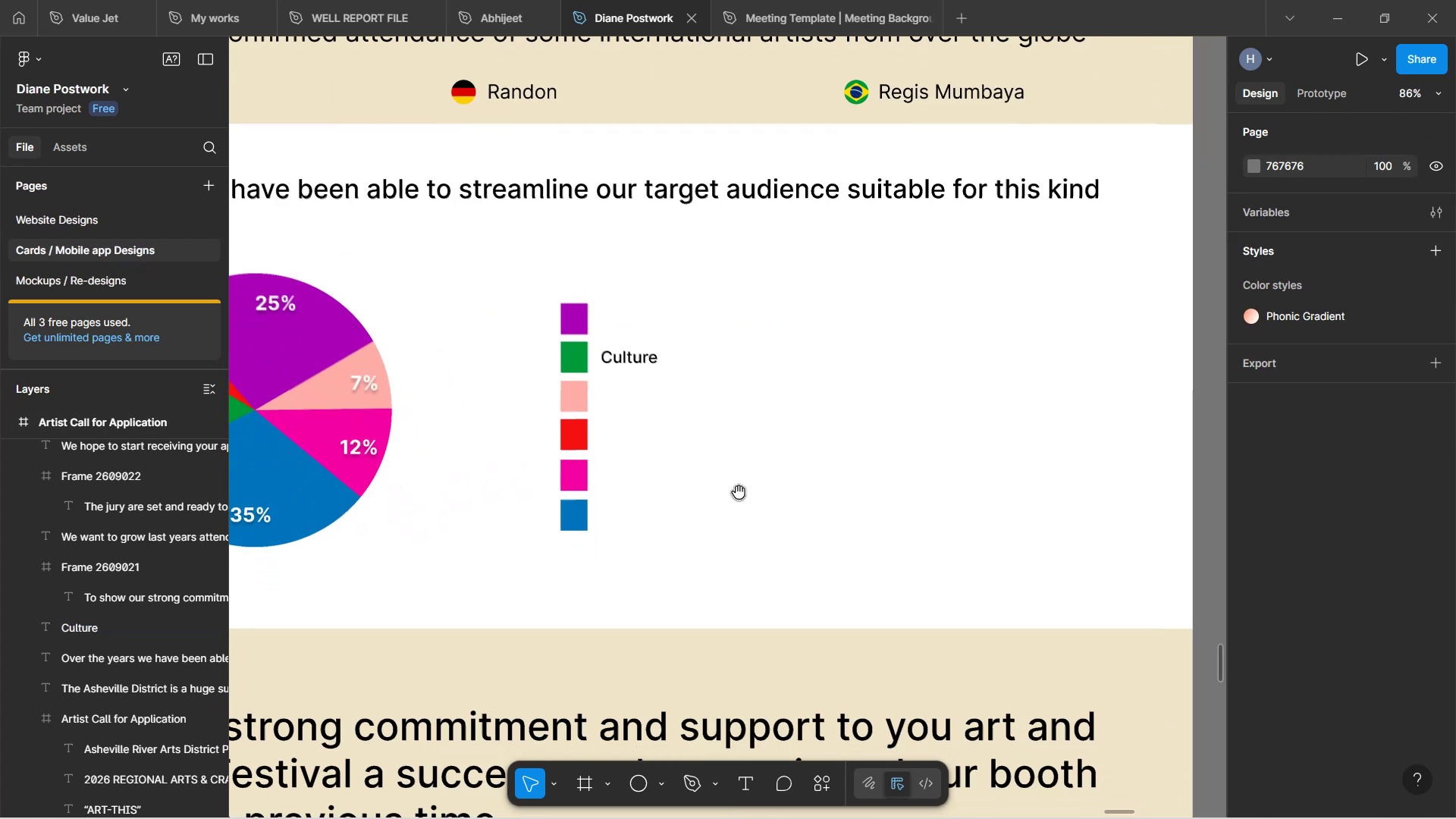 
hold_key(key=ControlLeft, duration=0.32)
scroll: coordinate [744, 490], scroll_direction: down, amount: 2.0
 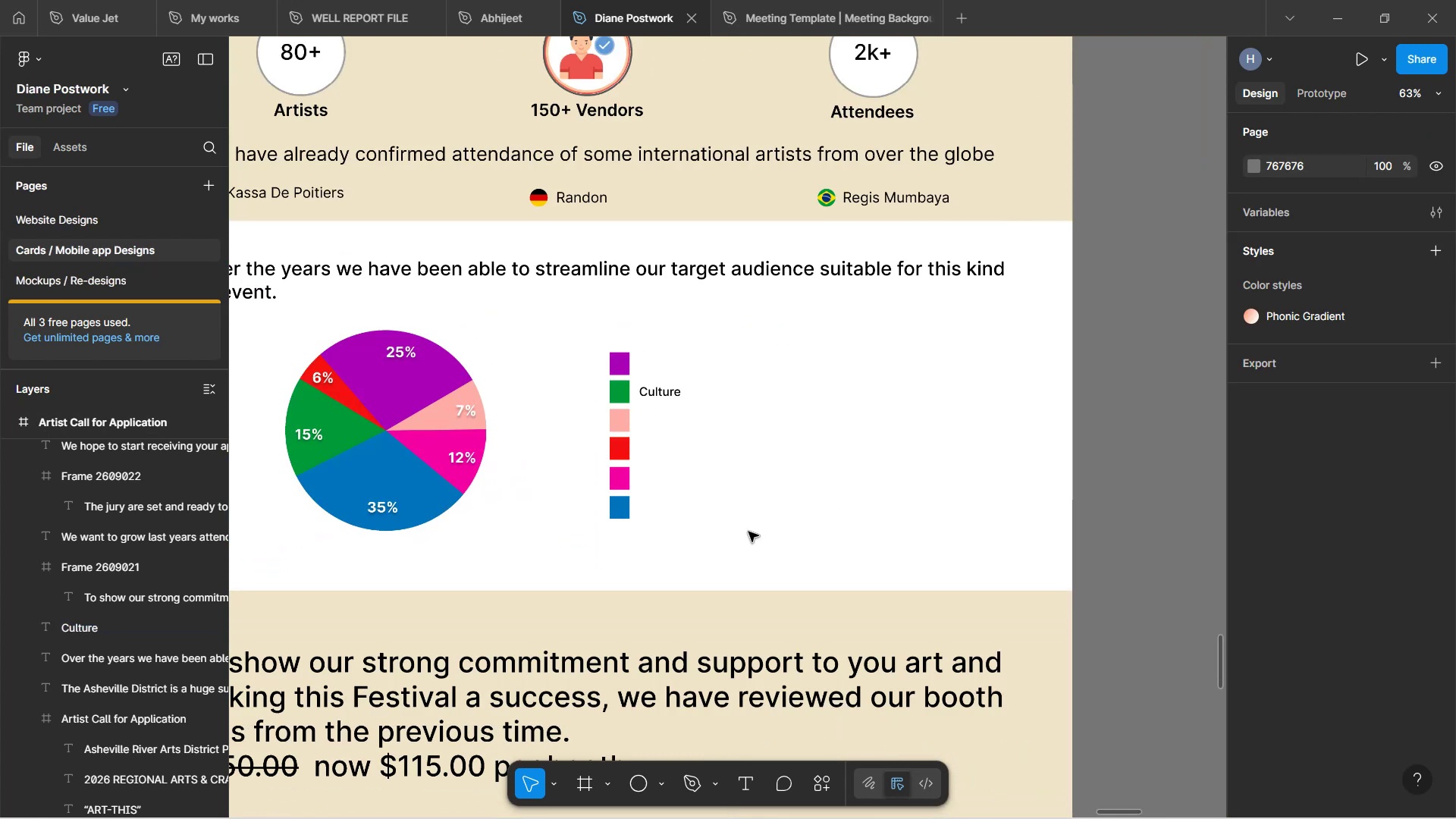 
hold_key(key=Space, duration=0.98)
 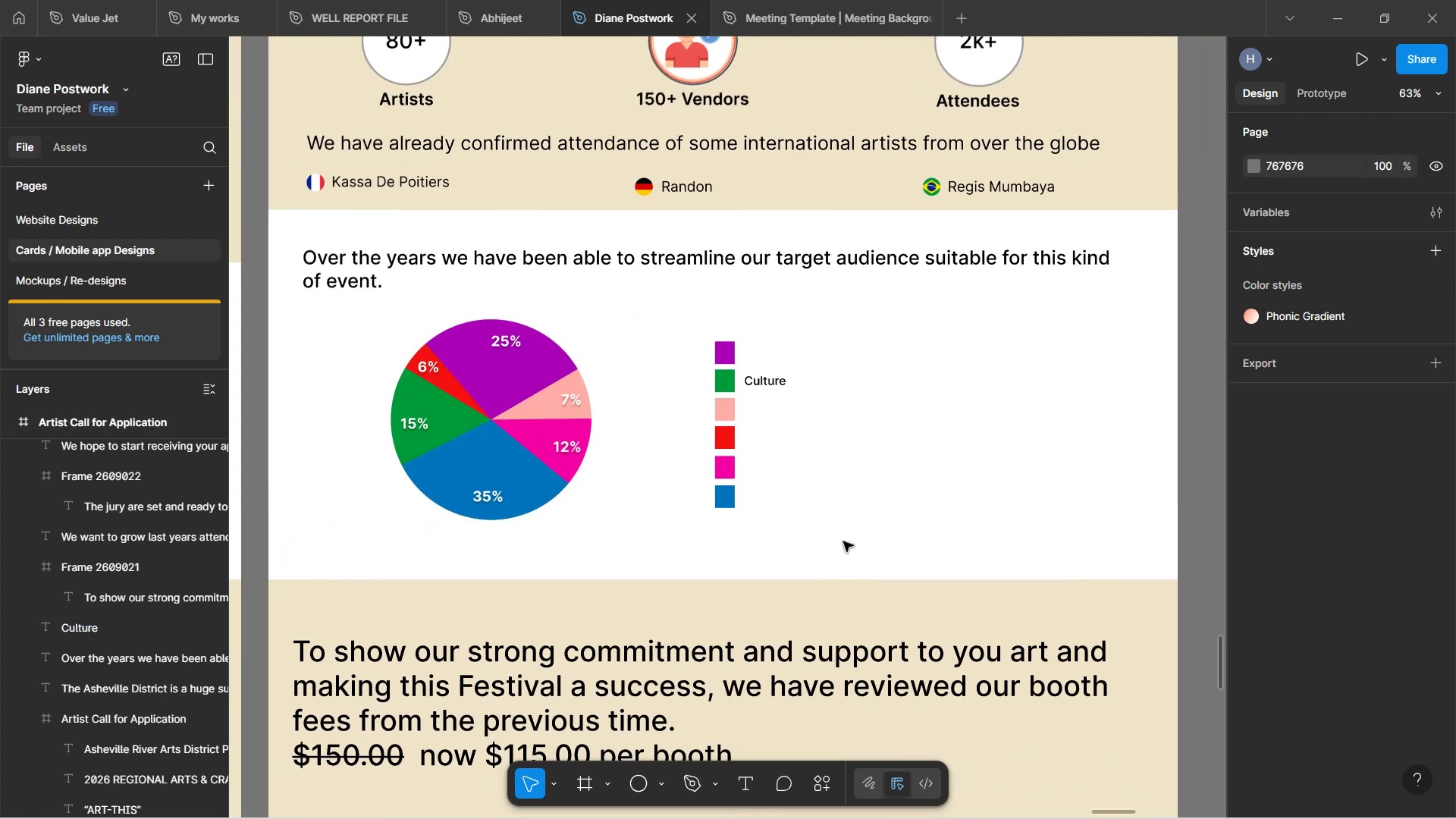 
left_click_drag(start_coordinate=[748, 553], to_coordinate=[852, 541])
 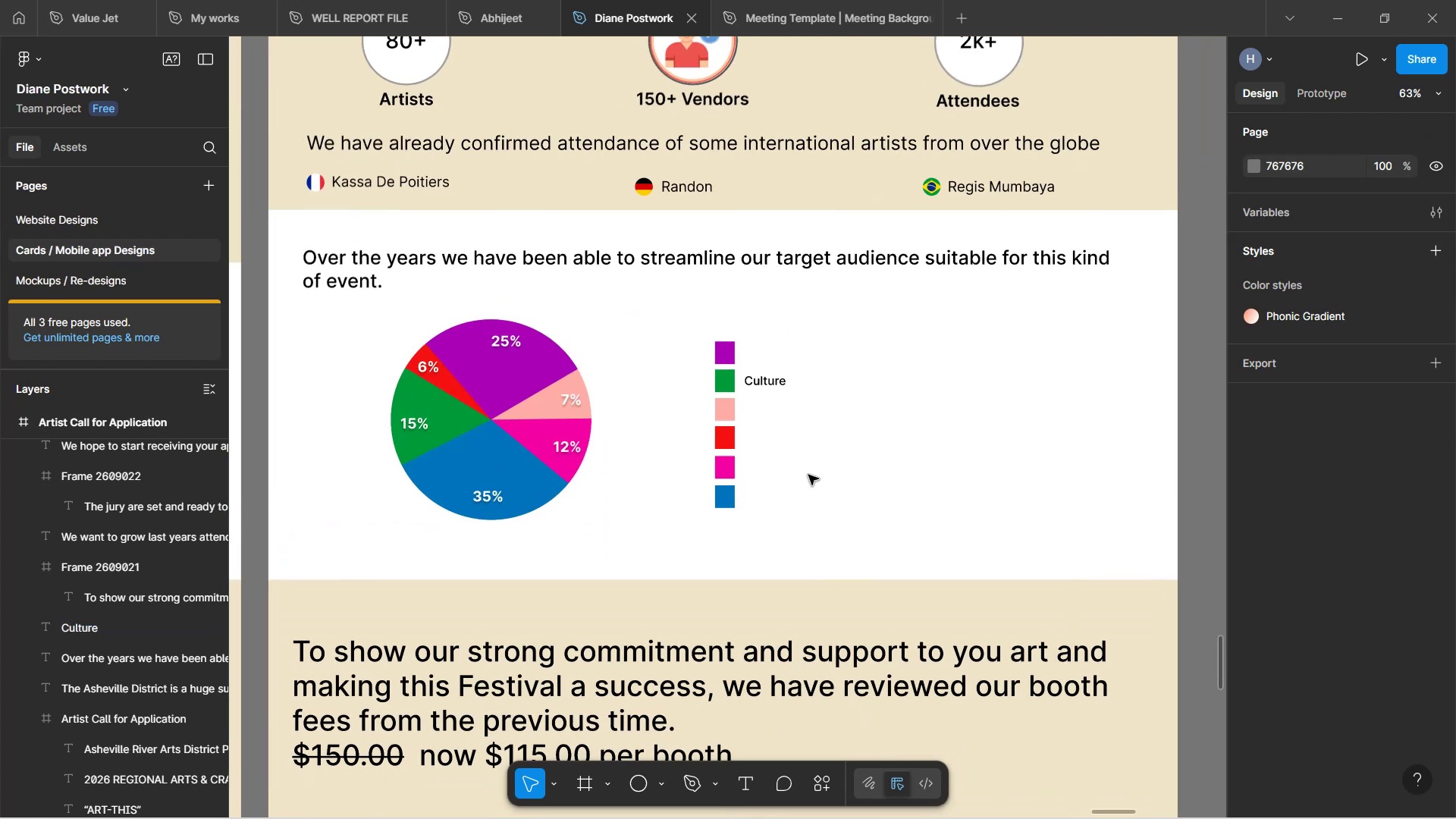 
hold_key(key=ControlLeft, duration=1.61)
scroll: coordinate [780, 429], scroll_direction: up, amount: 1.0
 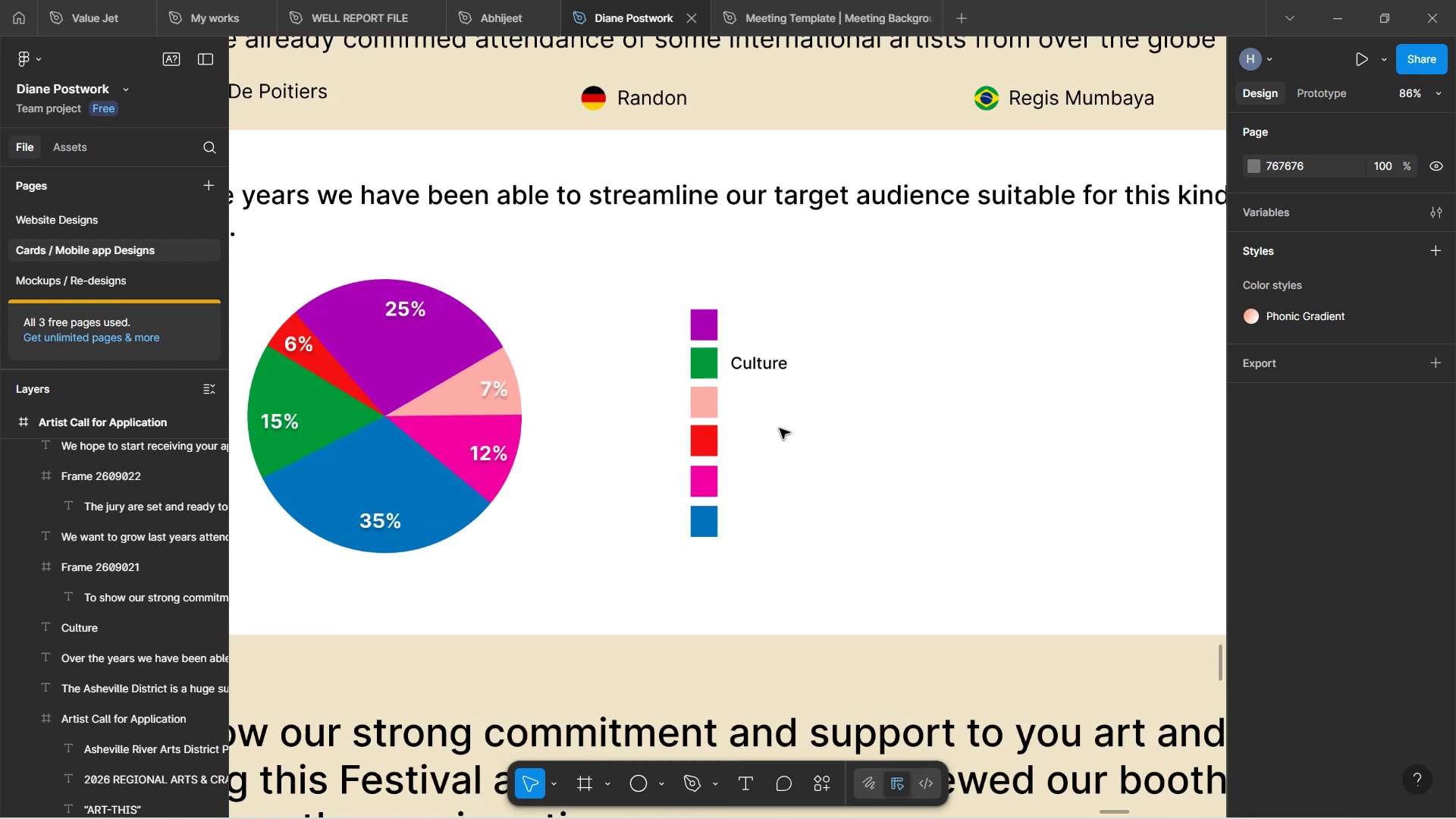 
key(Control+ControlLeft)
 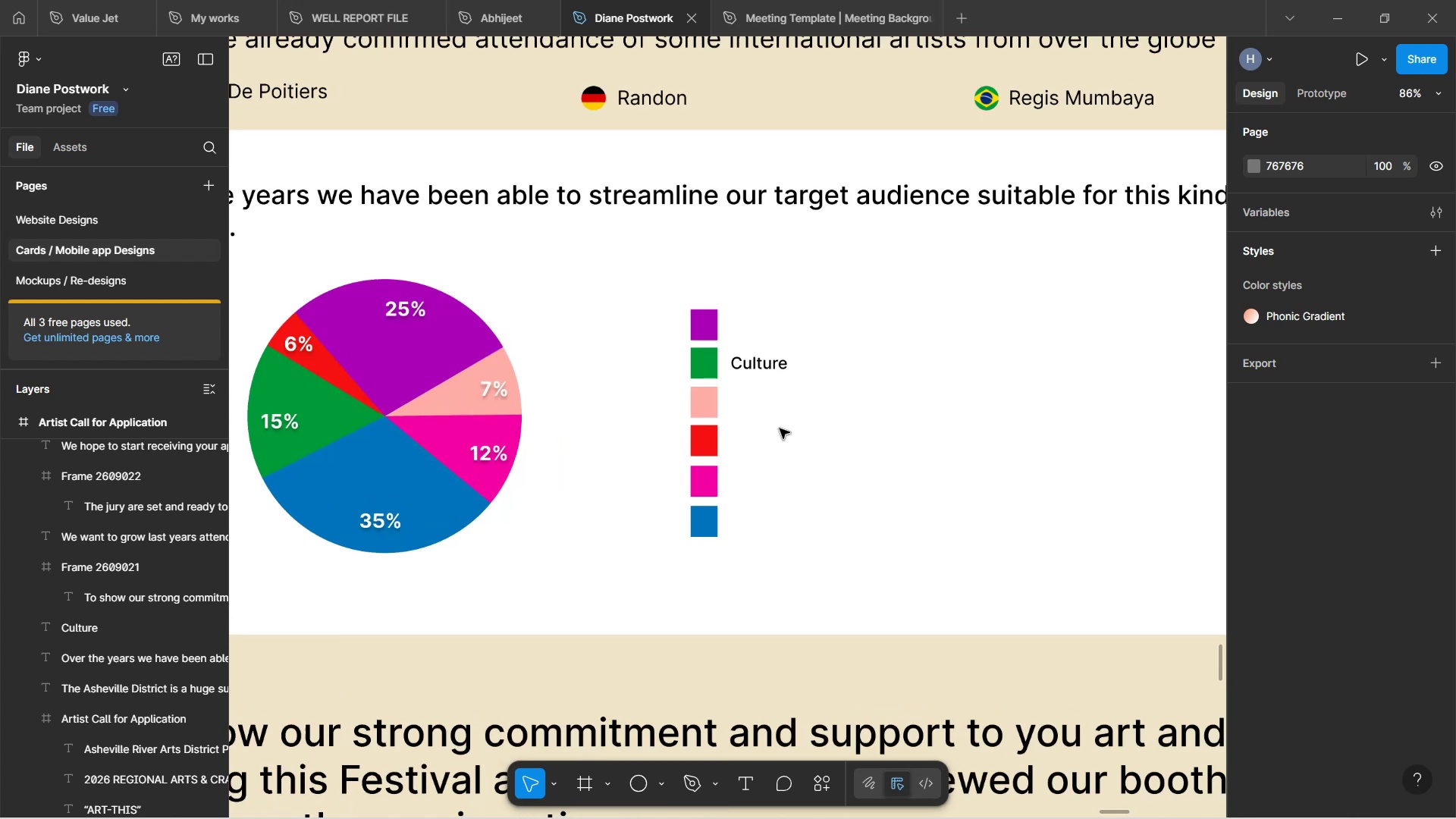 
key(Control+ControlLeft)
 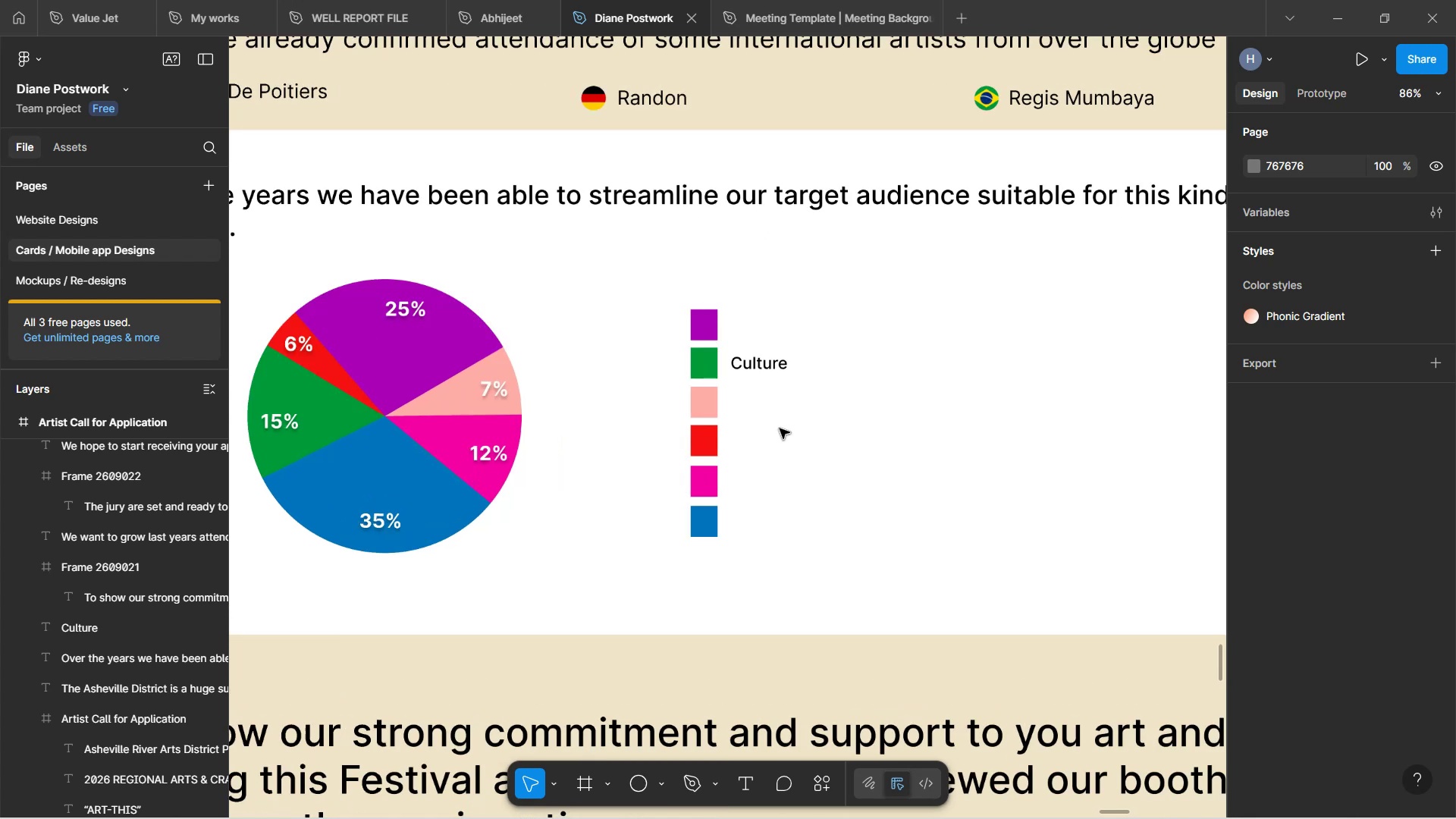 
key(Control+ControlLeft)
 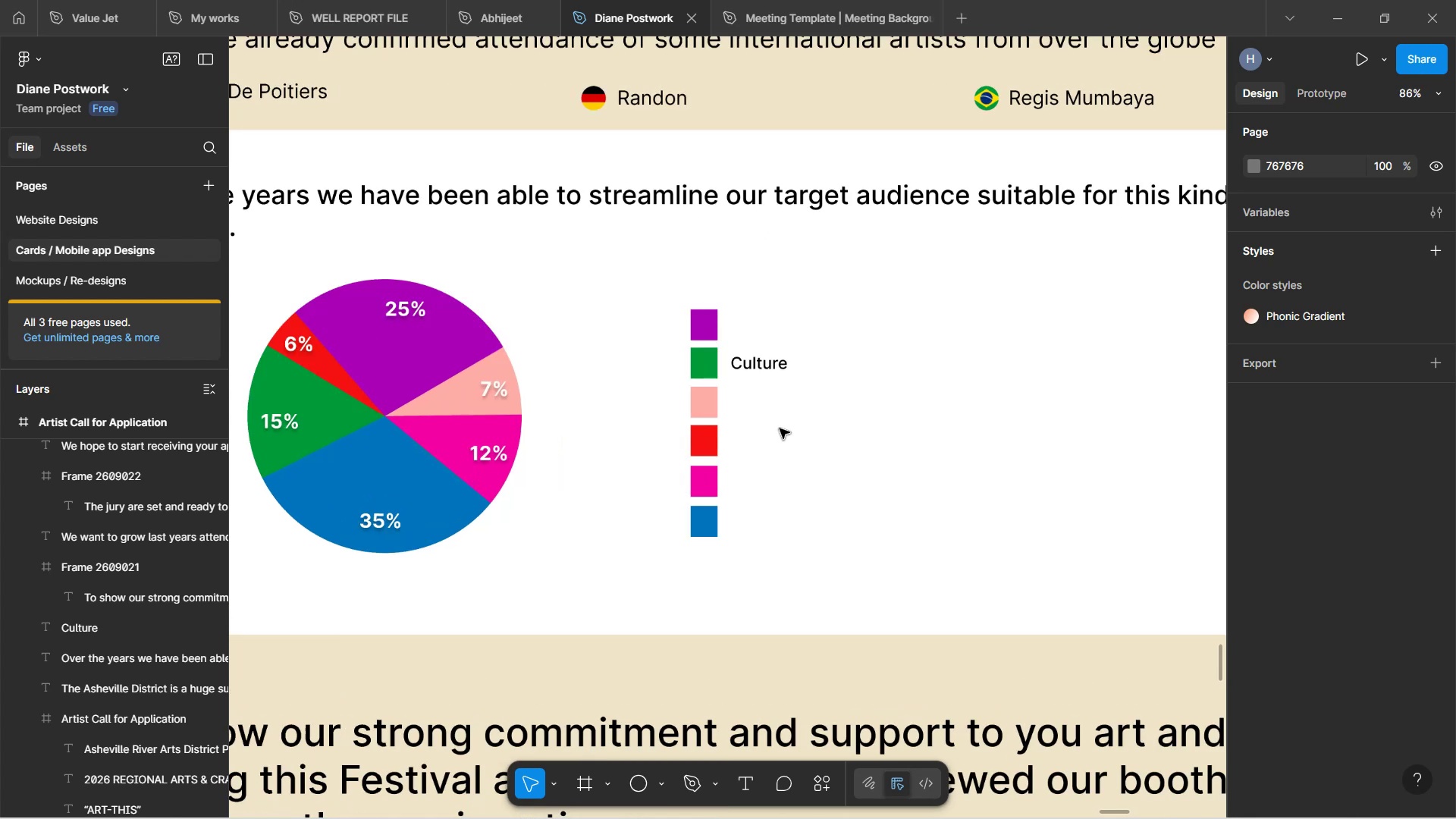 
key(Control+ControlLeft)
 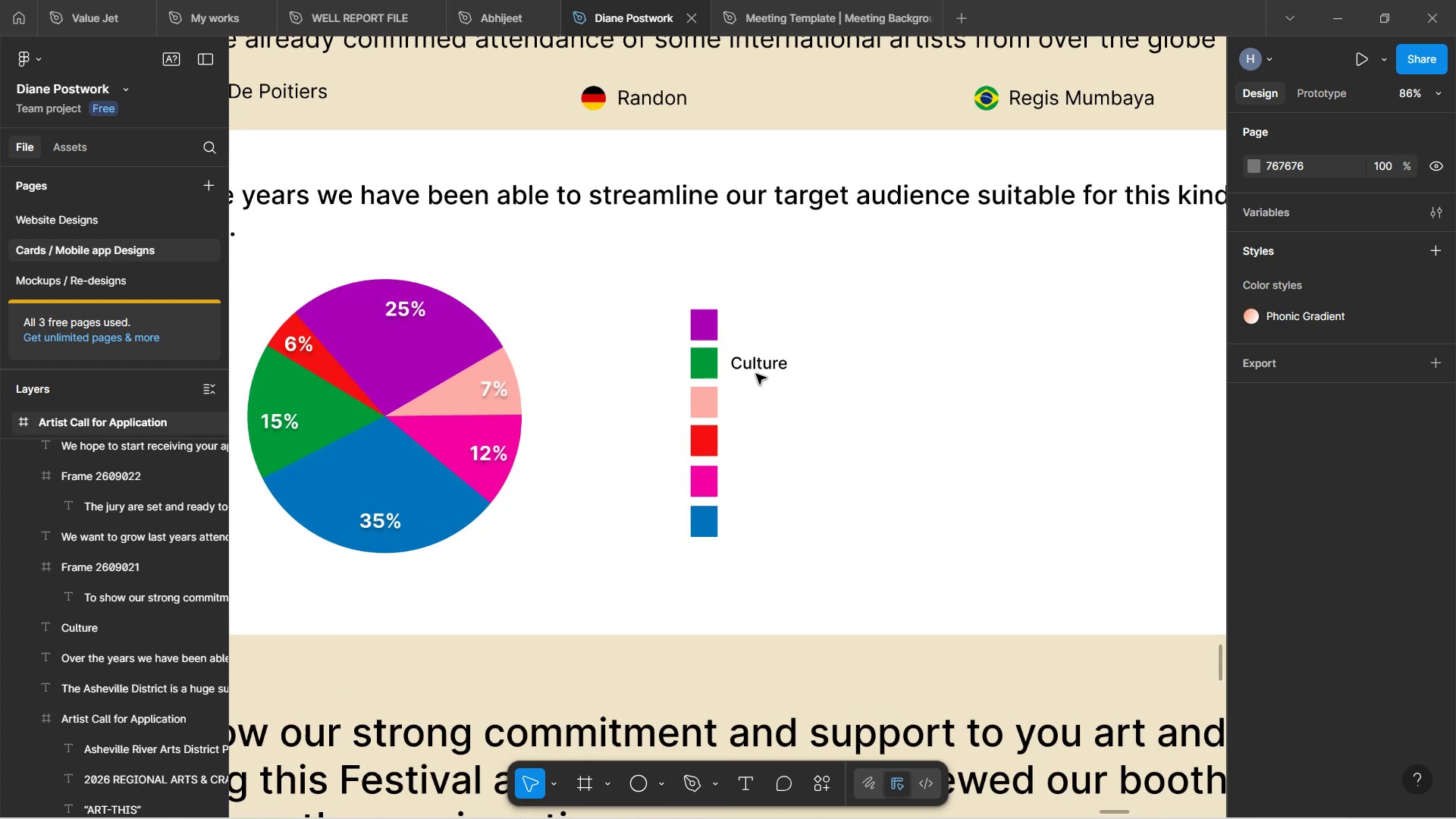 
key(Control+ControlLeft)
 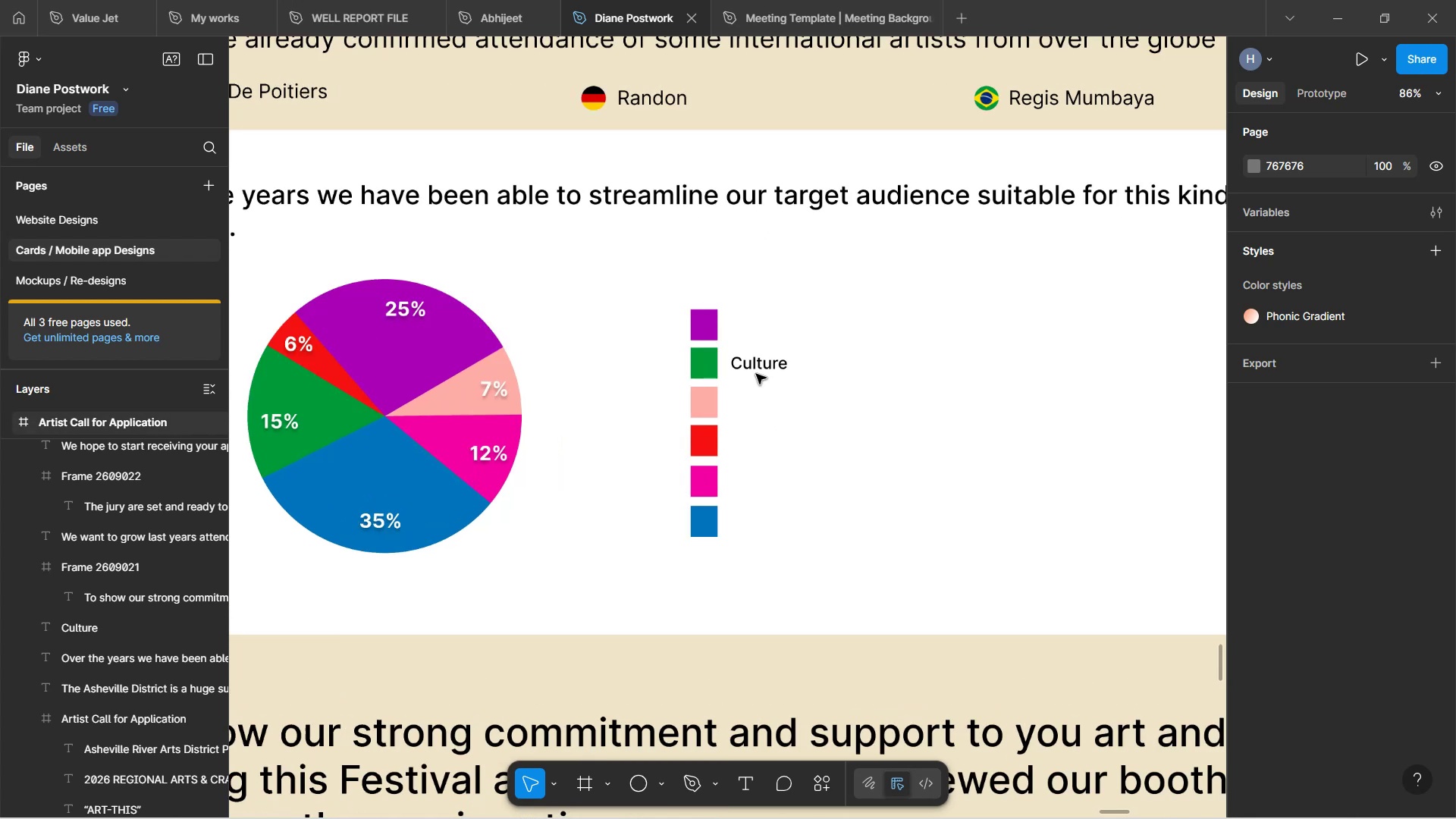 
key(Control+ControlLeft)
 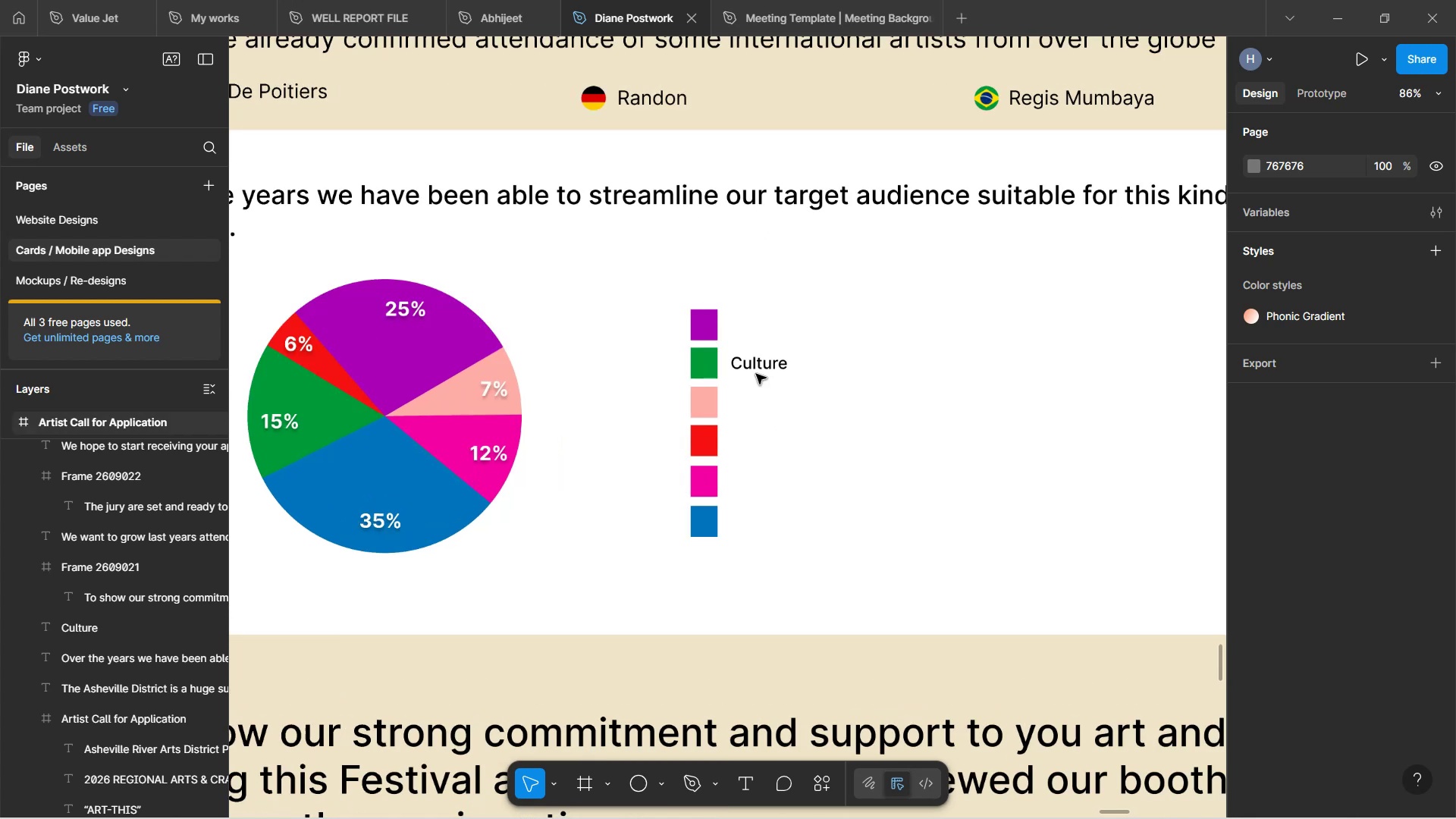 
key(Control+ControlLeft)
 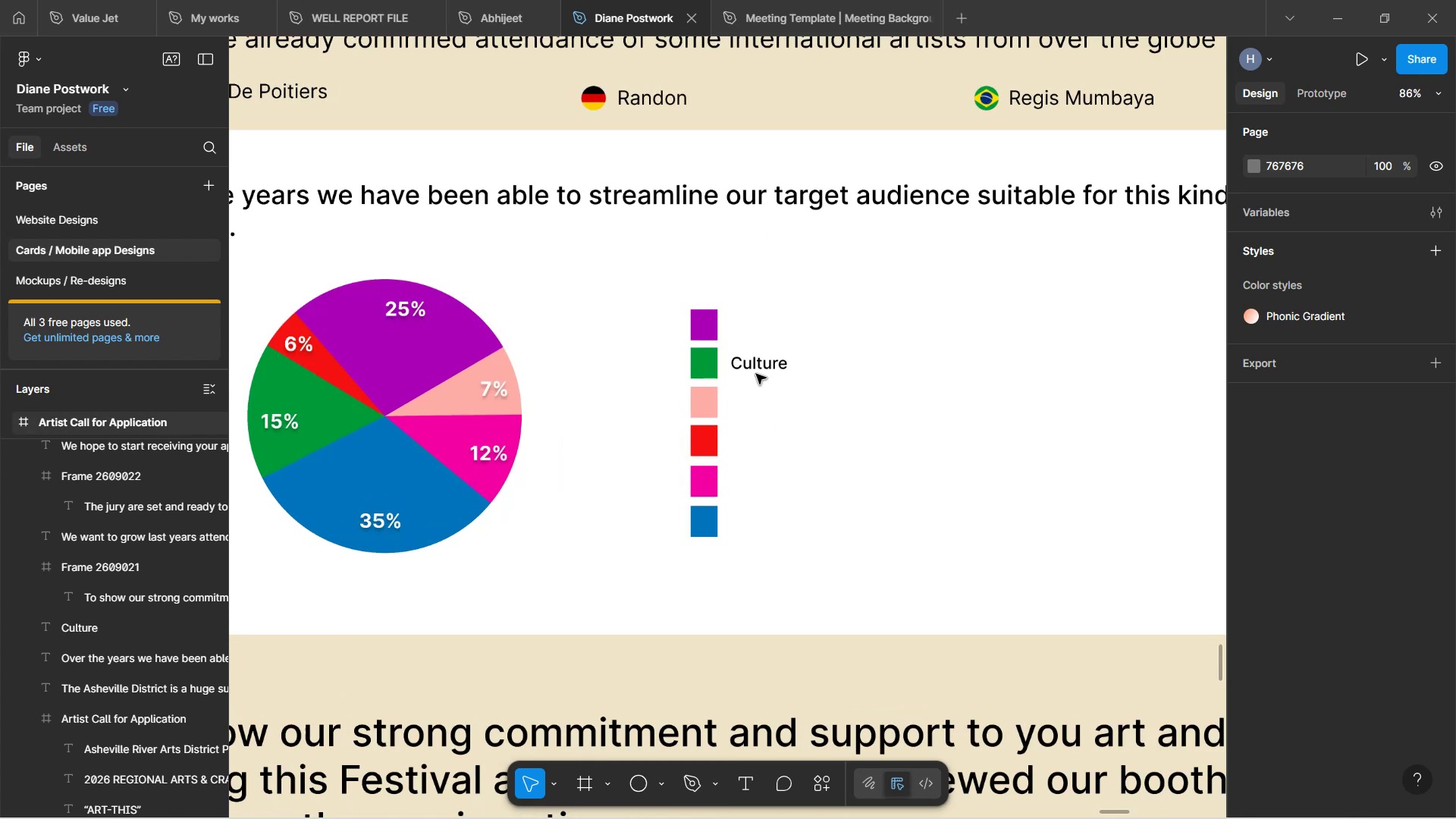 
key(Control+ControlLeft)
 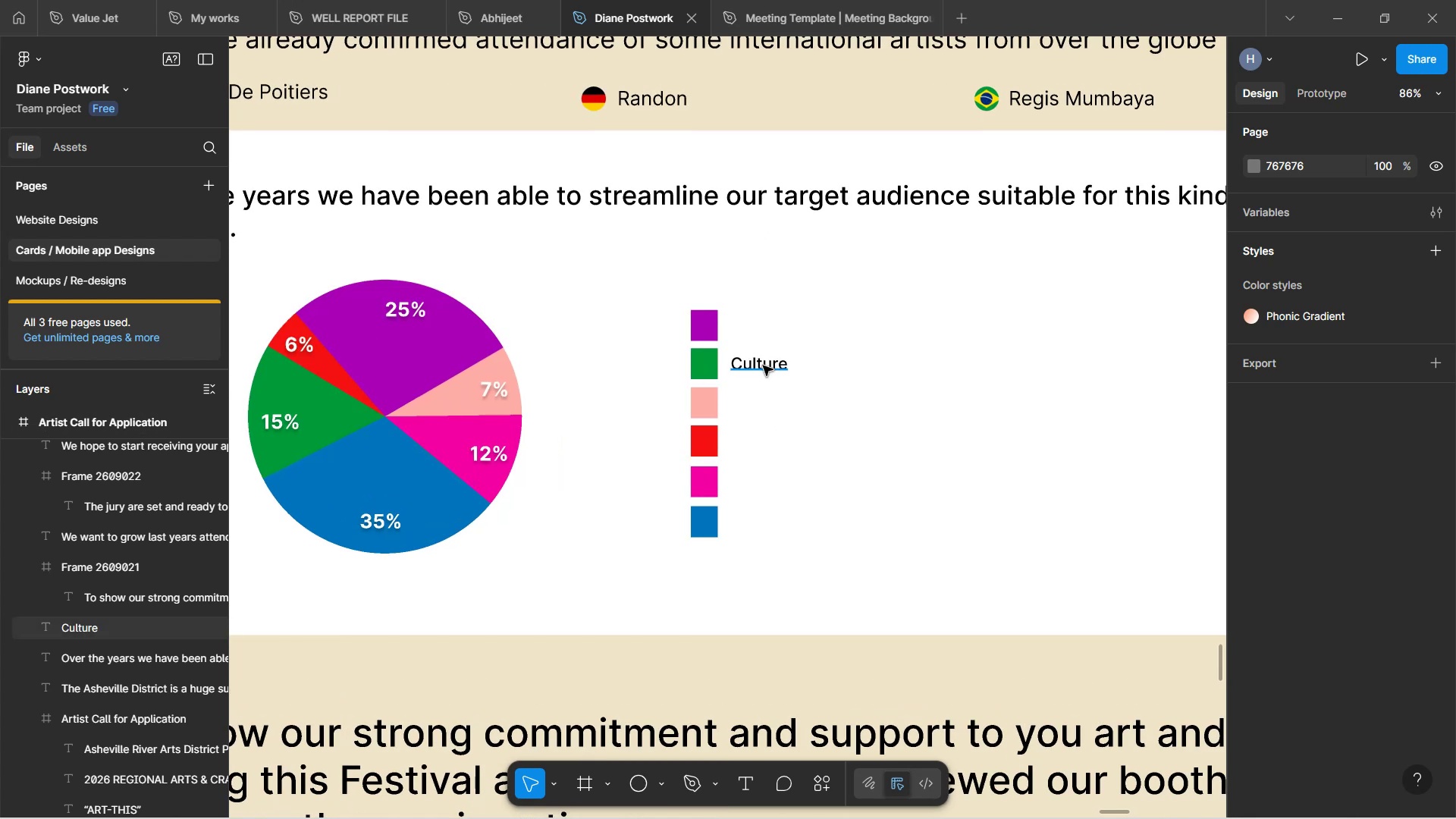 
left_click([763, 366])
 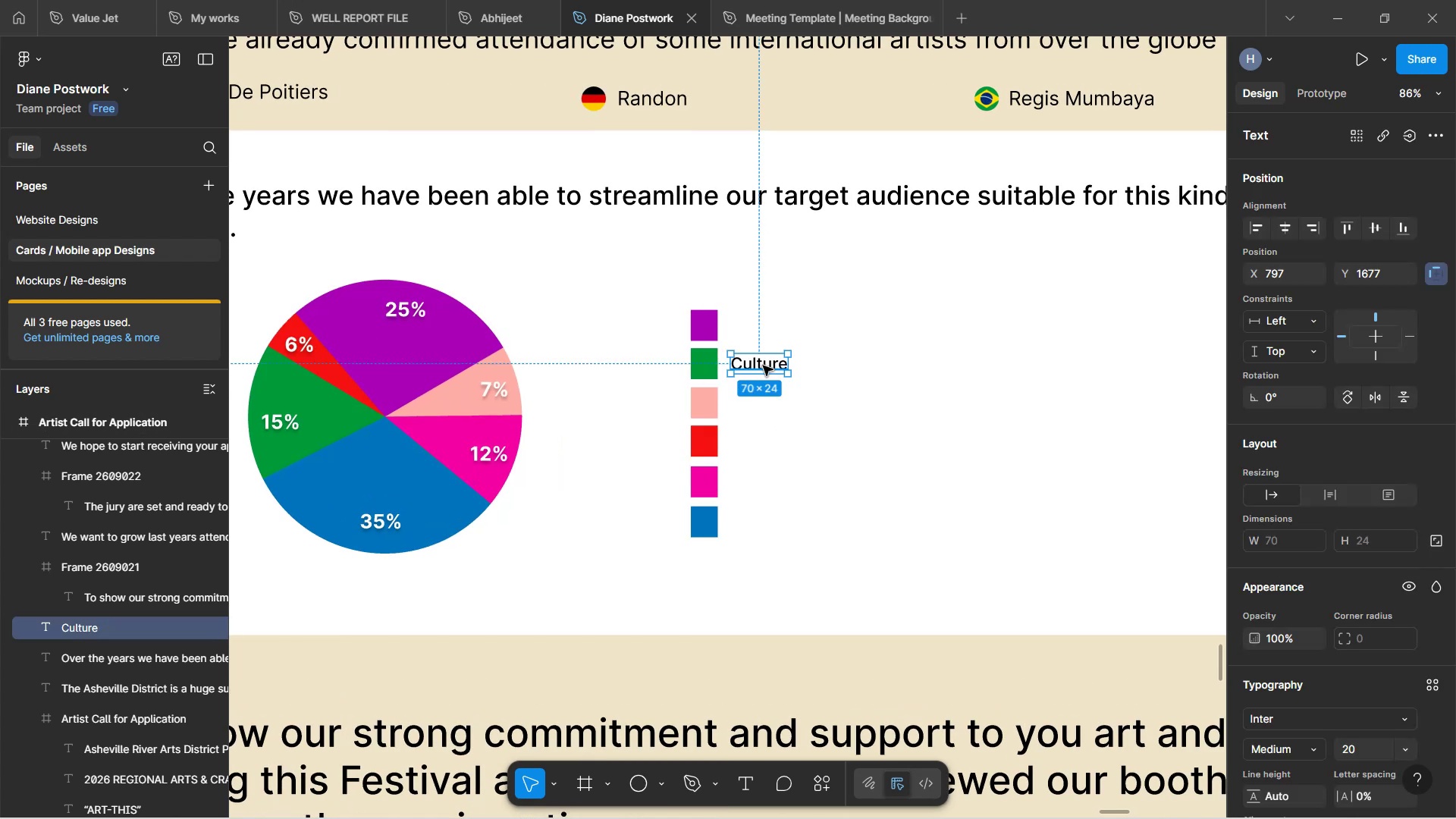 
hold_key(key=AltLeft, duration=1.52)
left_click_drag(start_coordinate=[763, 366], to_coordinate=[756, 522])
 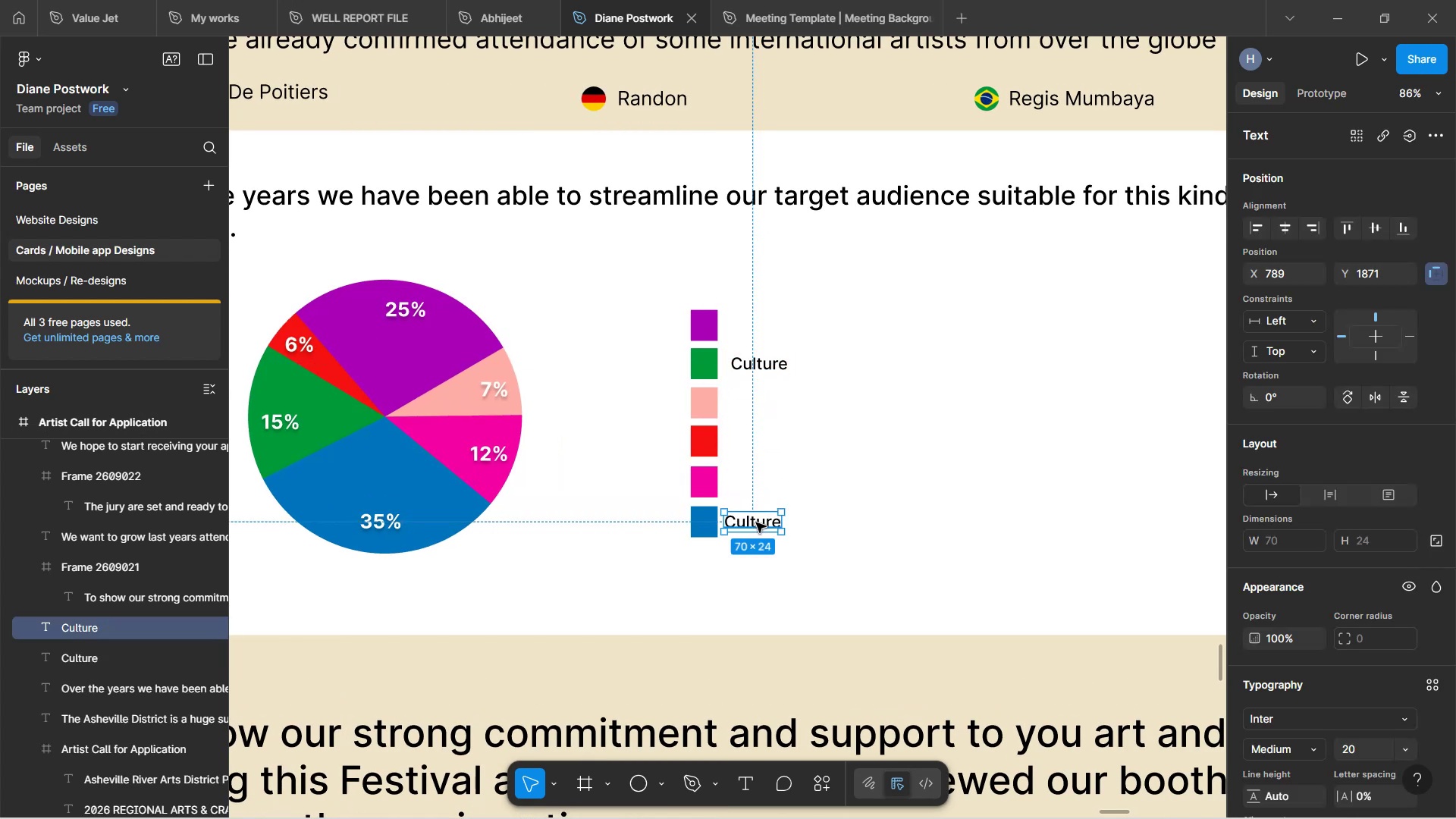 
key(Alt+AltLeft)
 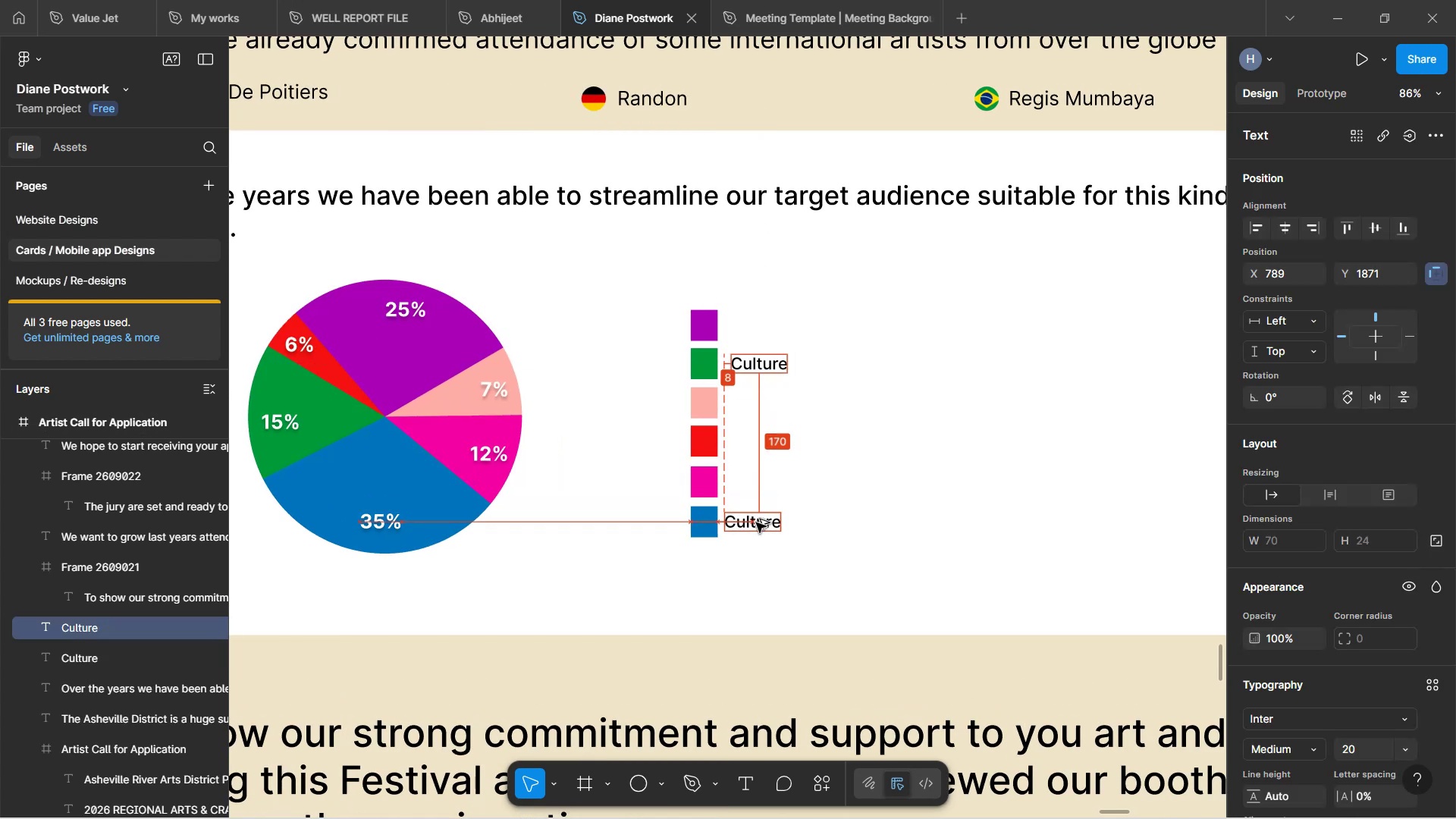 
key(Alt+AltLeft)
 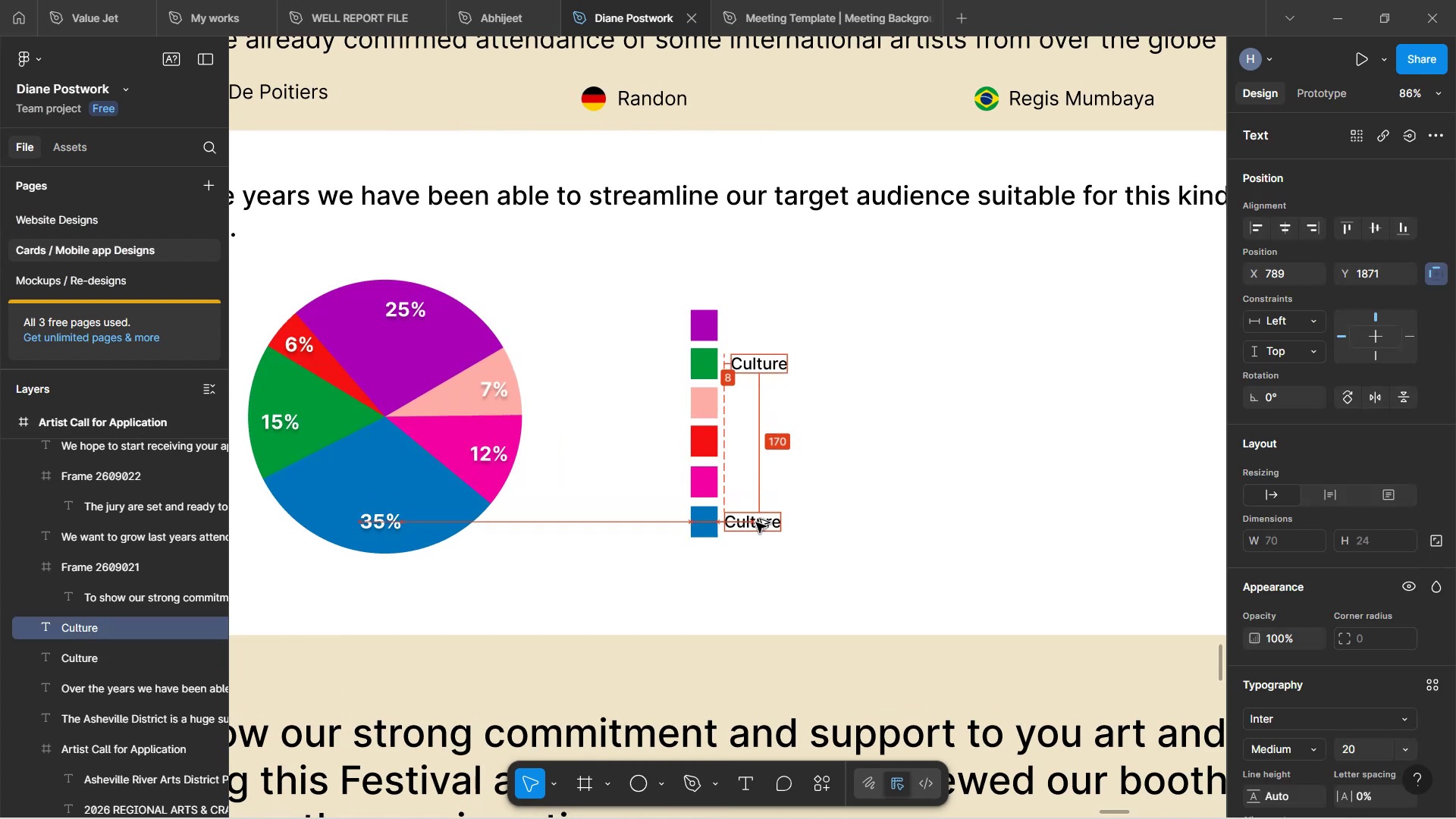 
key(Alt+AltLeft)
 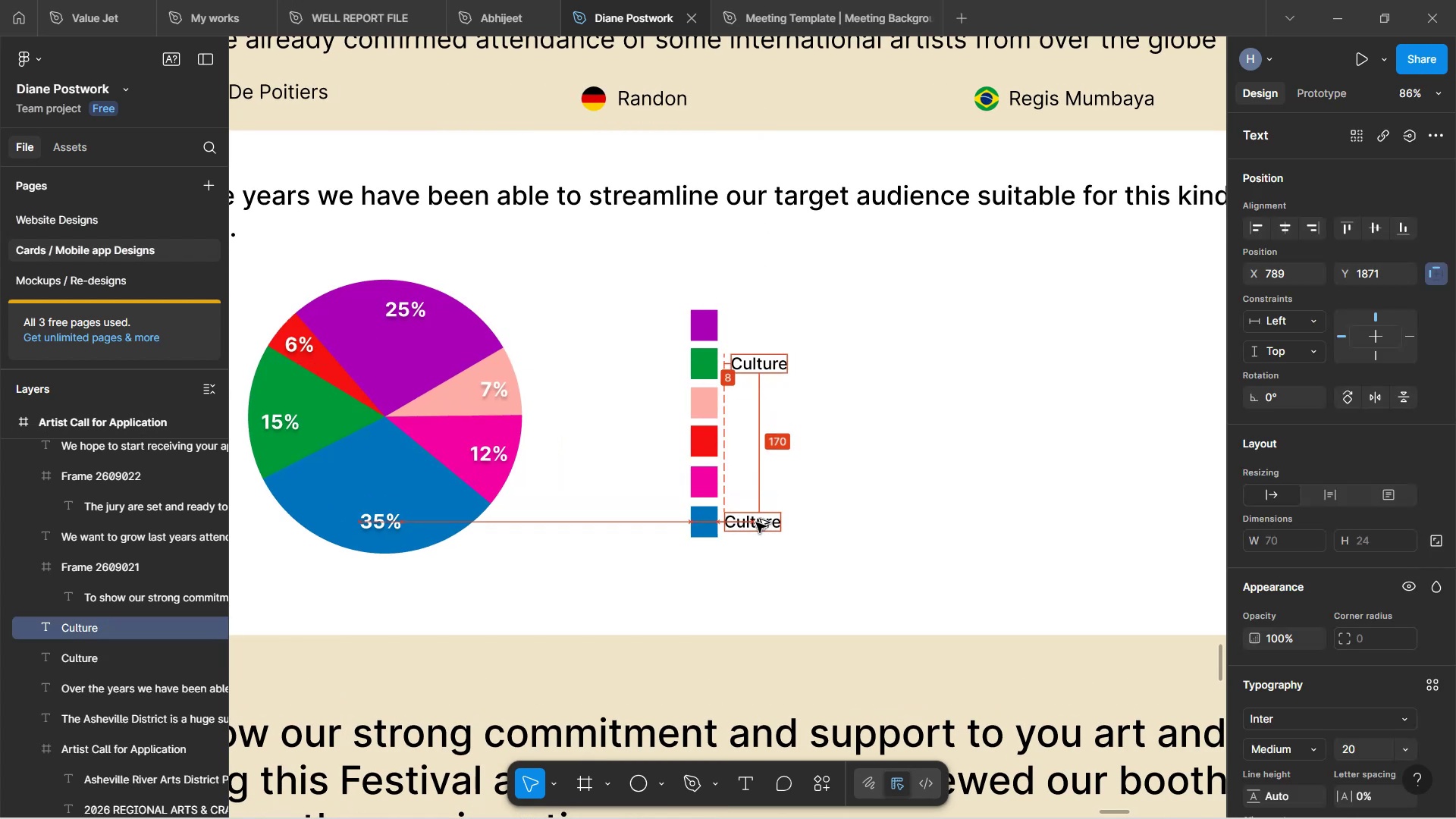 
key(Alt+AltLeft)
 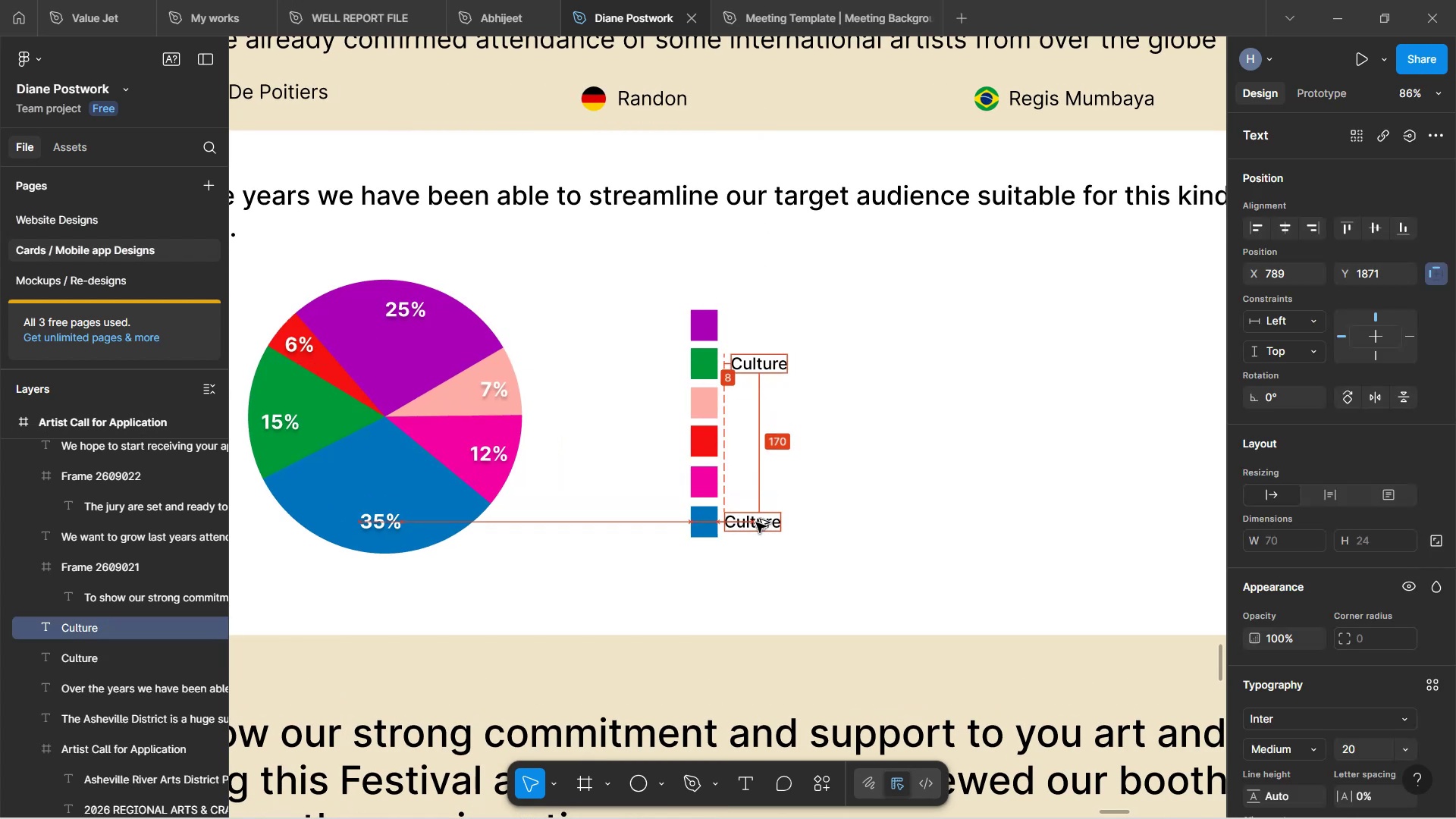 
key(Alt+AltLeft)
 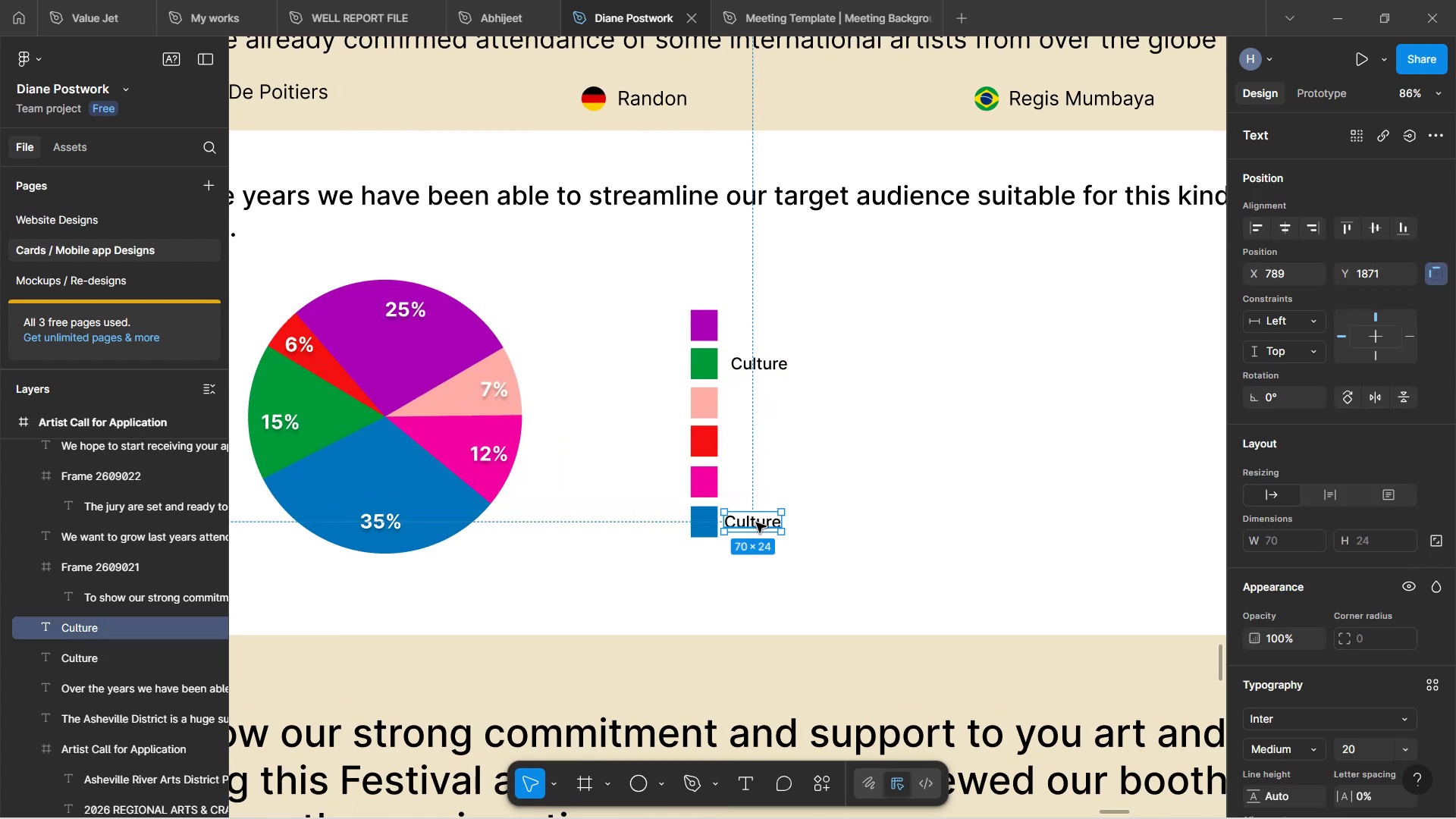 
double_click([756, 522])
 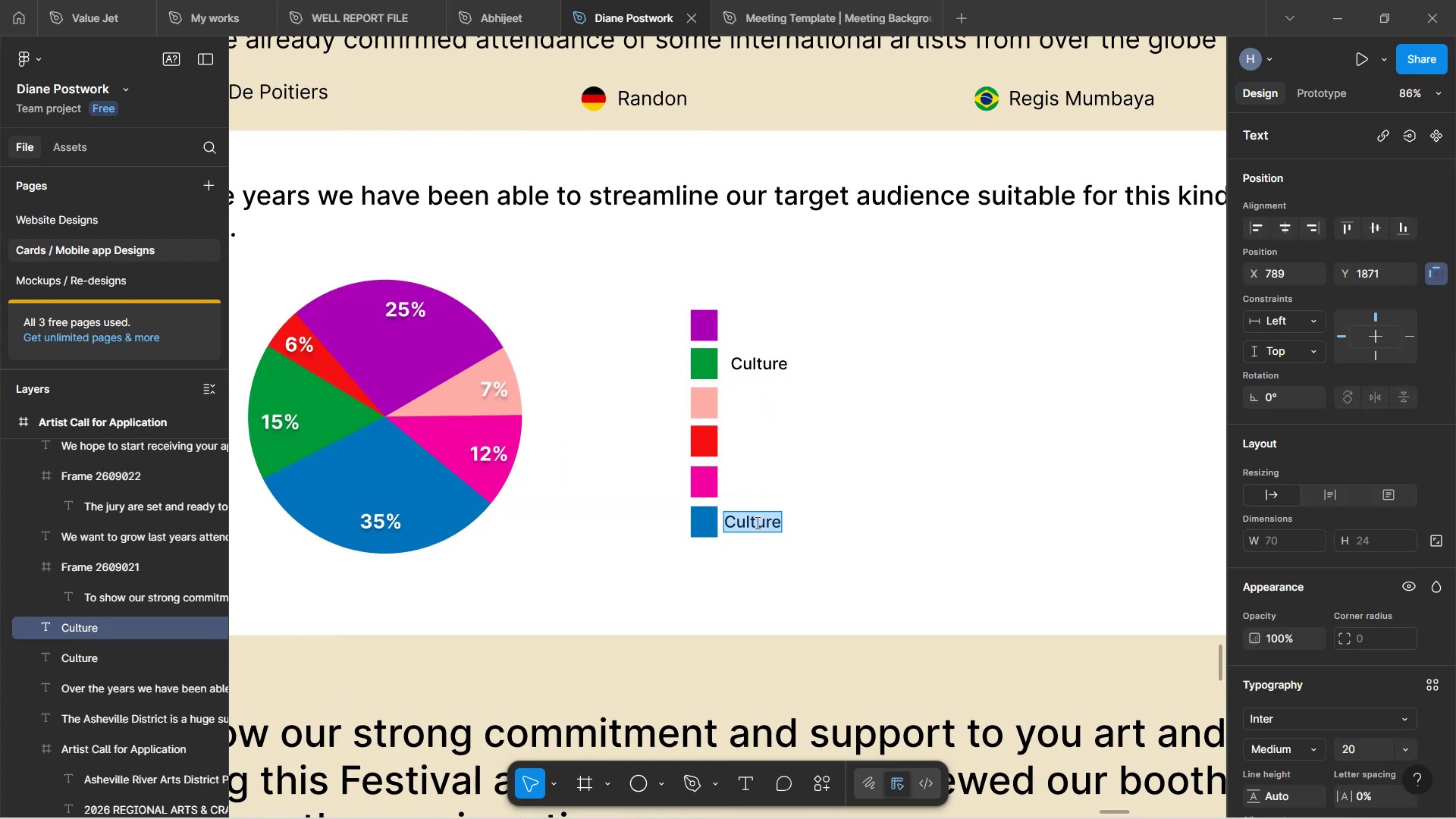 
type(Arts and Paintings)
 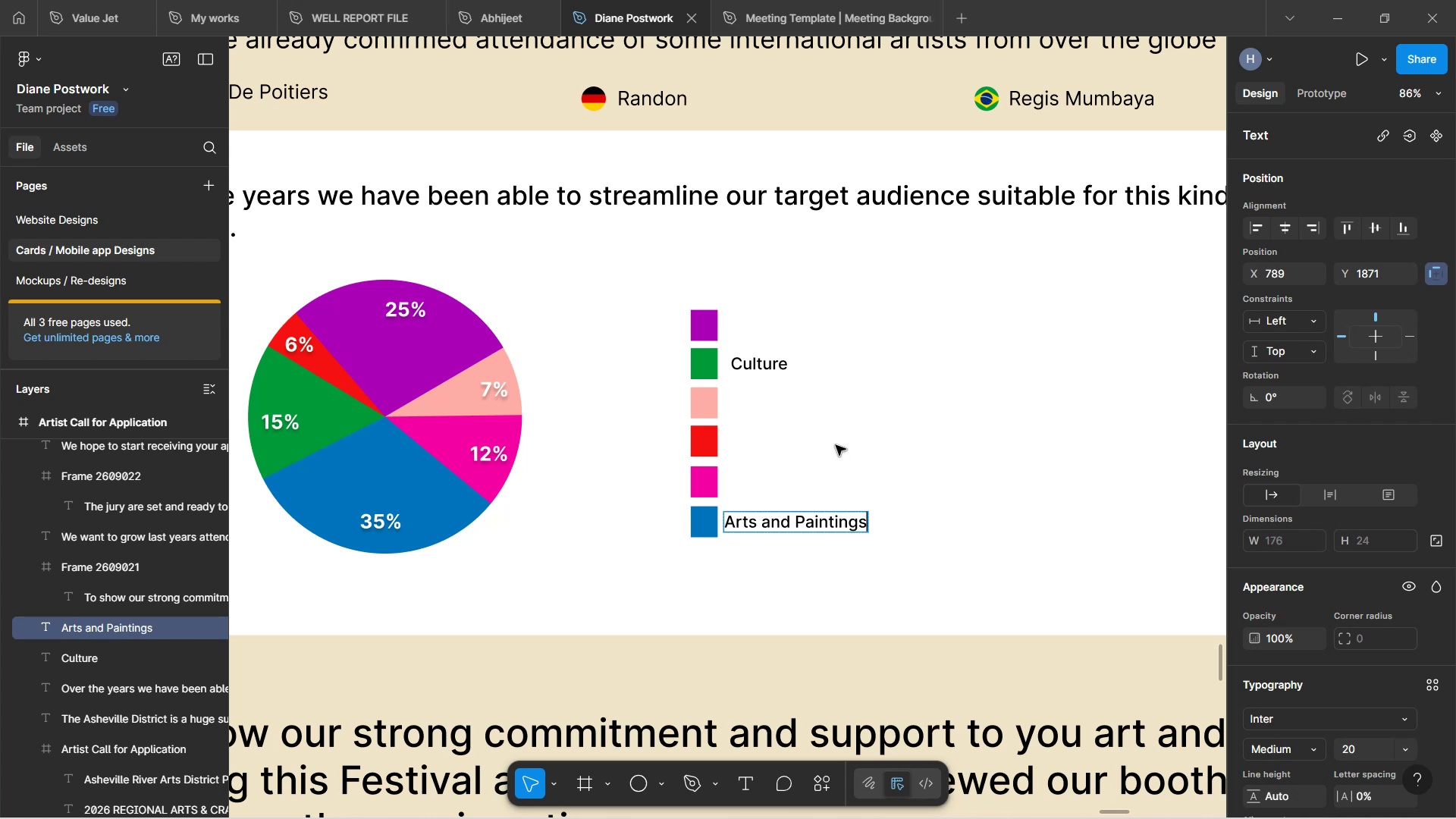 
double_click([836, 445])
 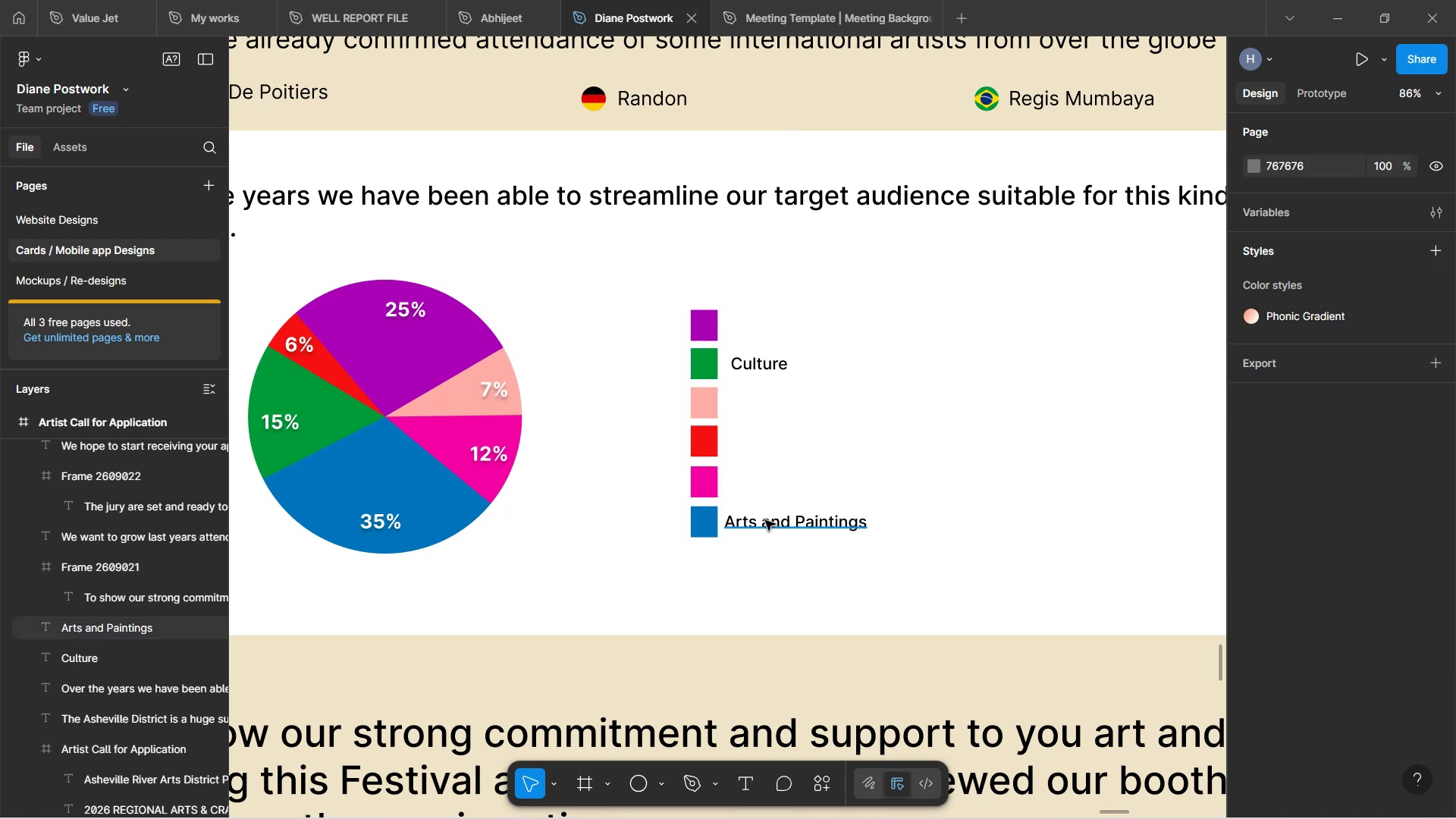 
left_click([765, 520])
 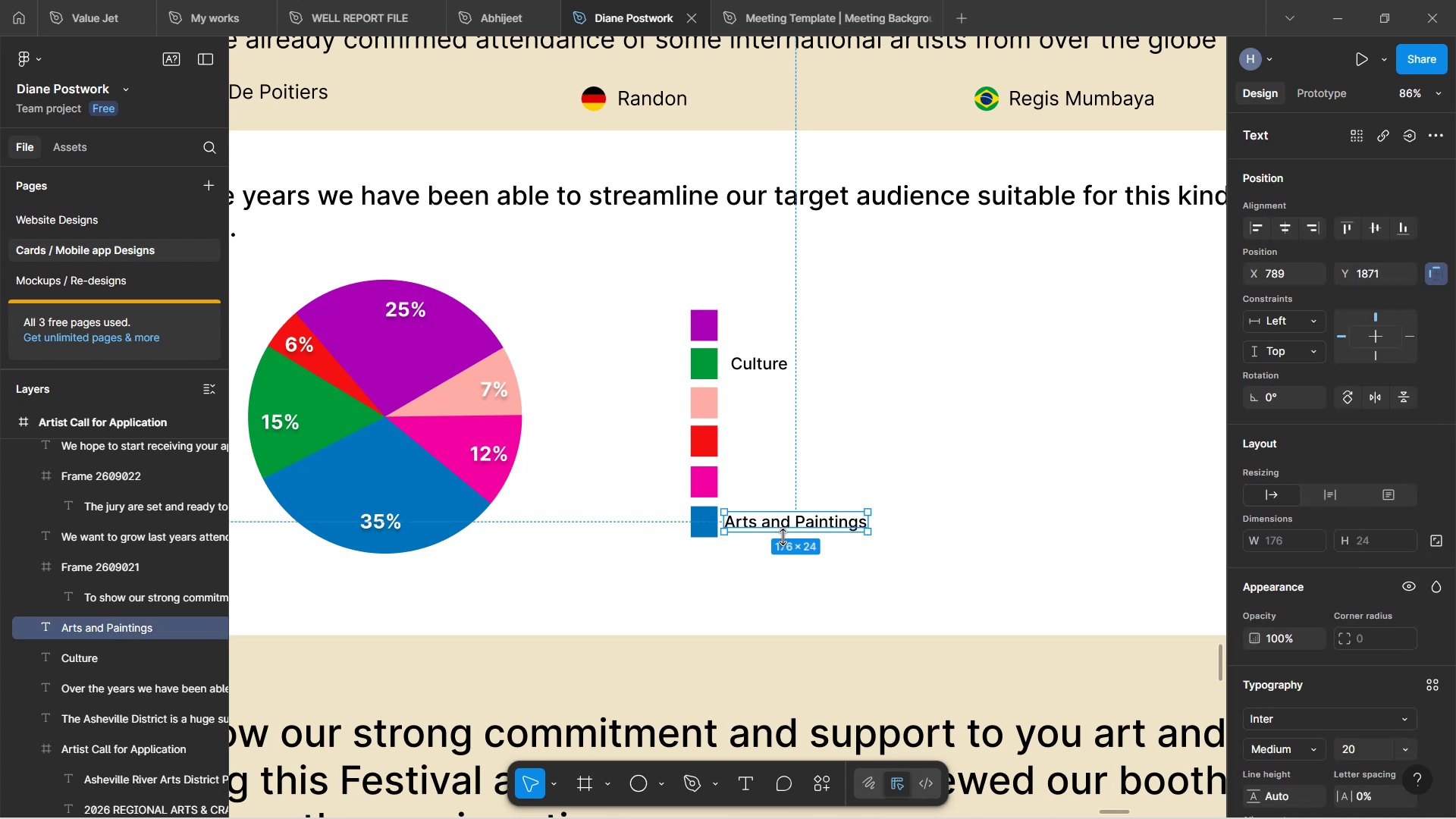 
hold_key(key=AltLeft, duration=1.5)
left_click_drag(start_coordinate=[780, 524], to_coordinate=[780, 483])
 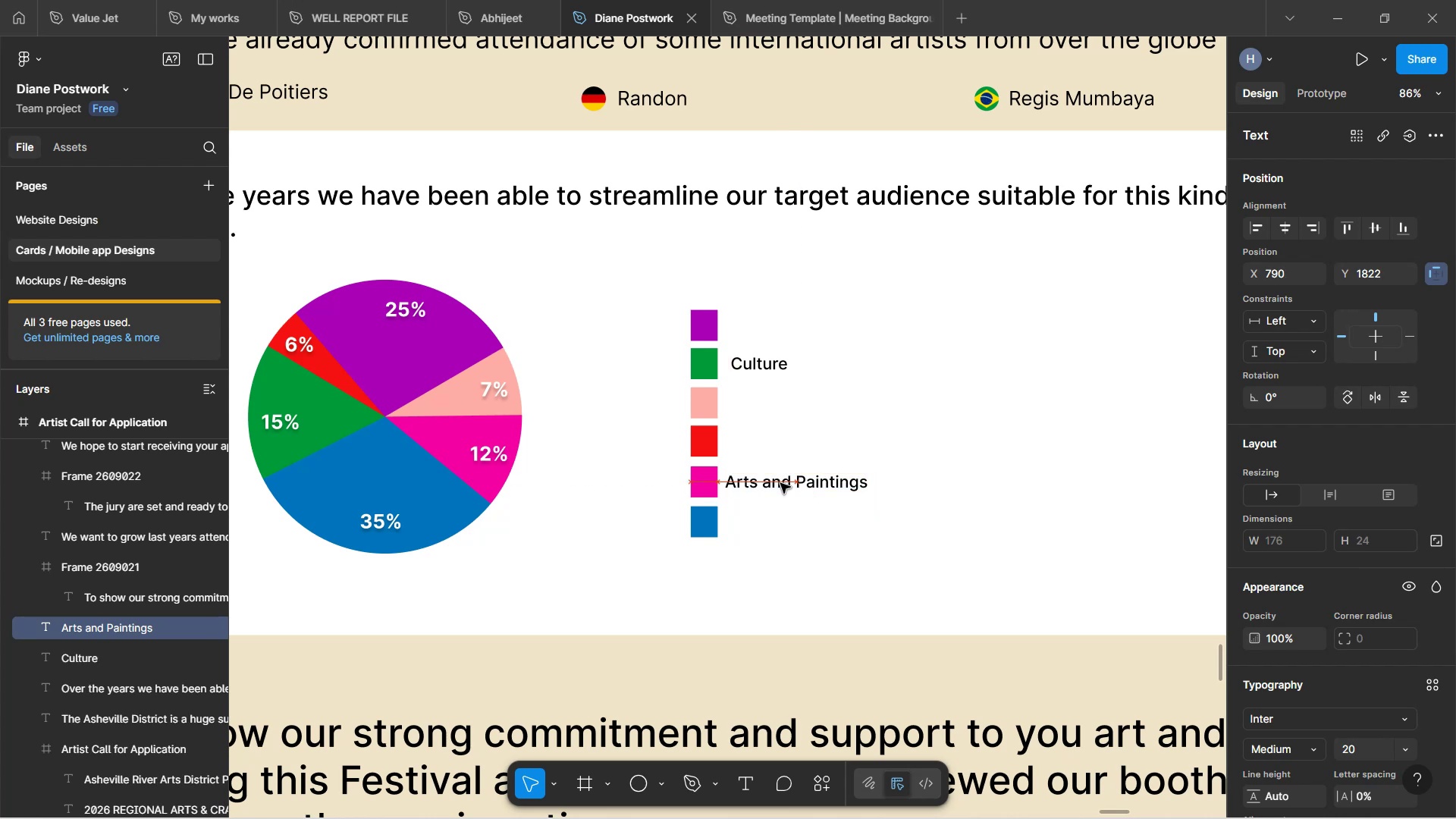 
hold_key(key=AltLeft, duration=1.52)
 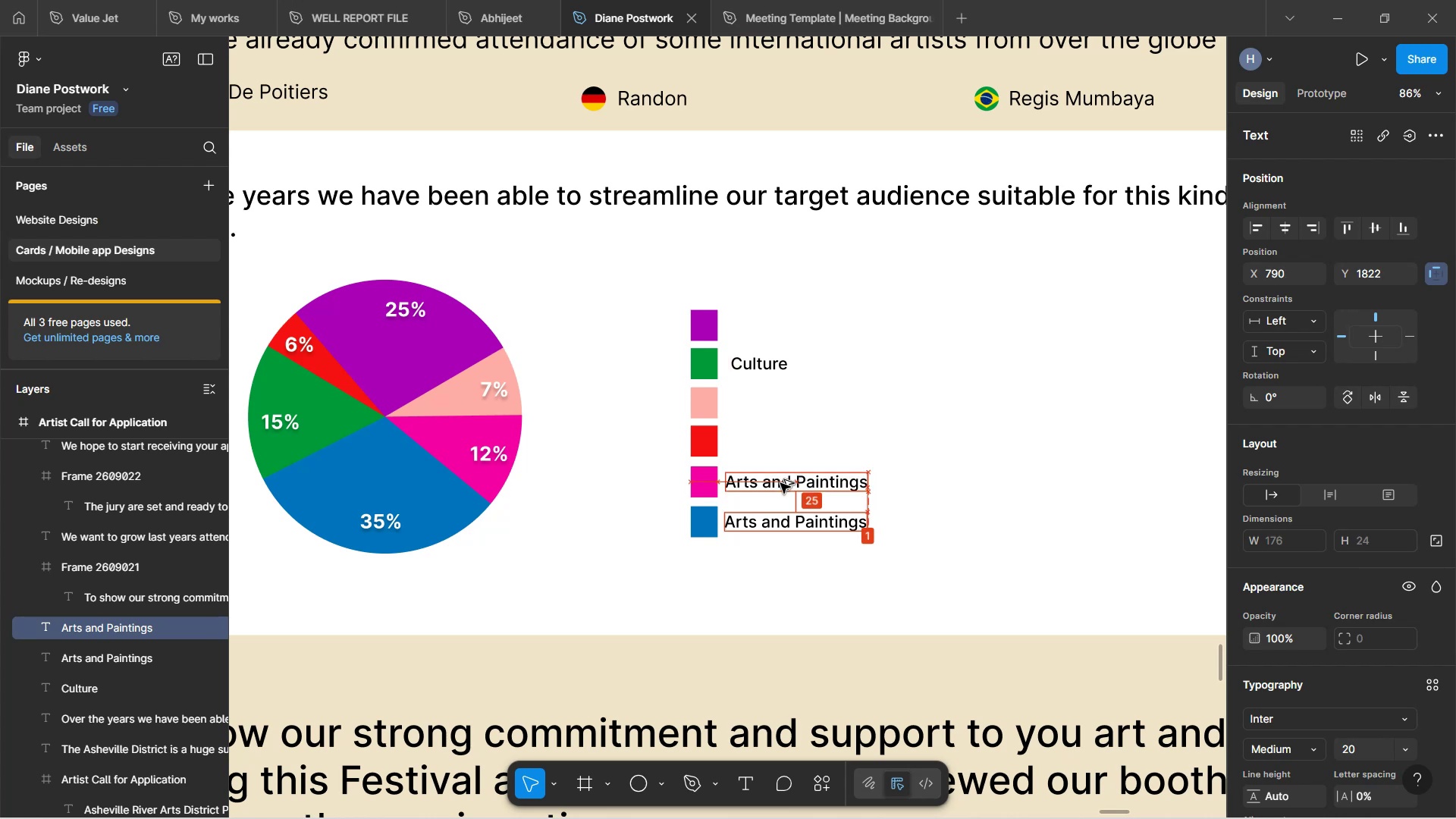 
hold_key(key=AltLeft, duration=1.15)
 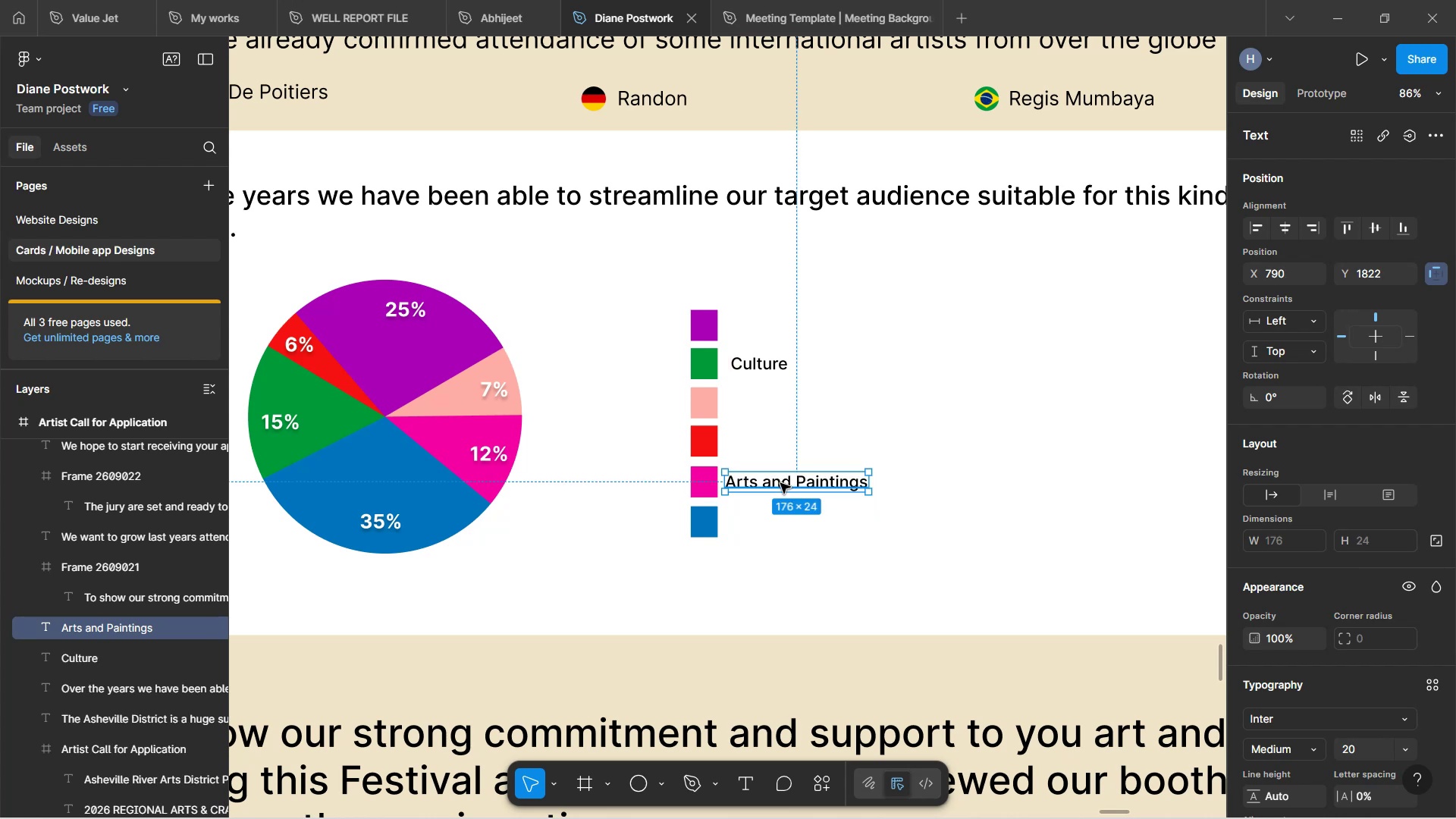 
double_click([780, 483])
 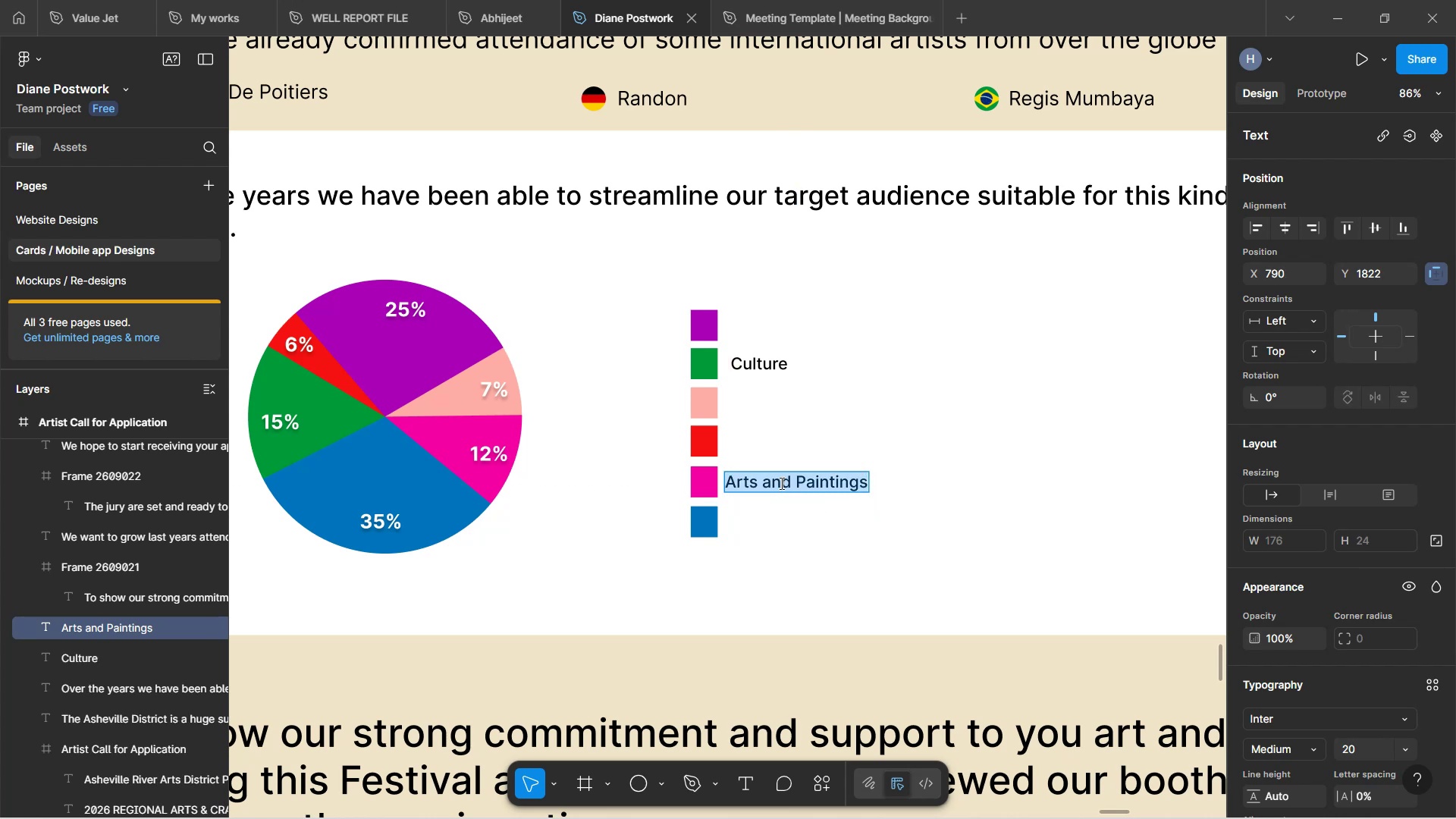 
type(Cosmetics)
 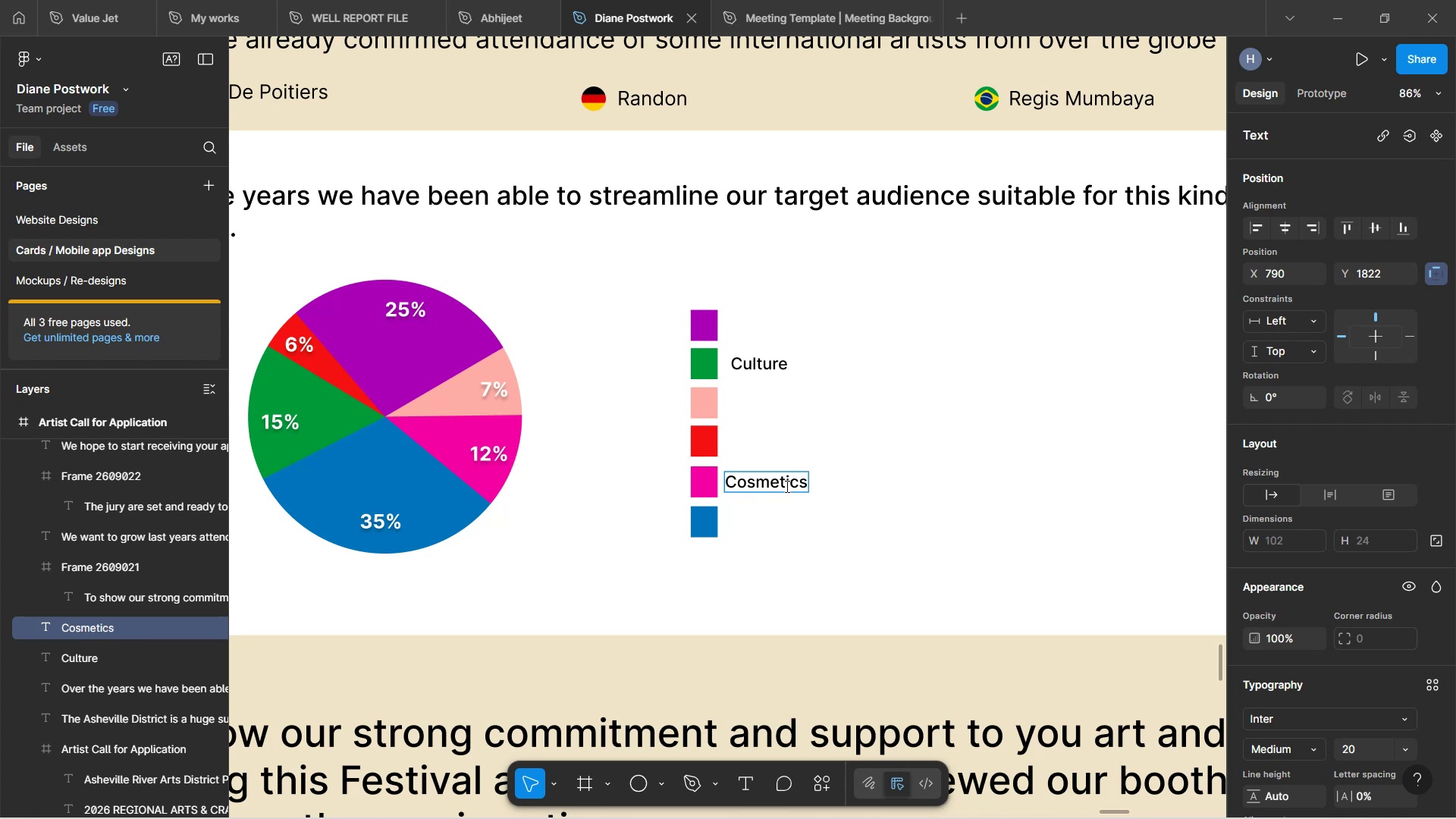 
key(Control+Z)
 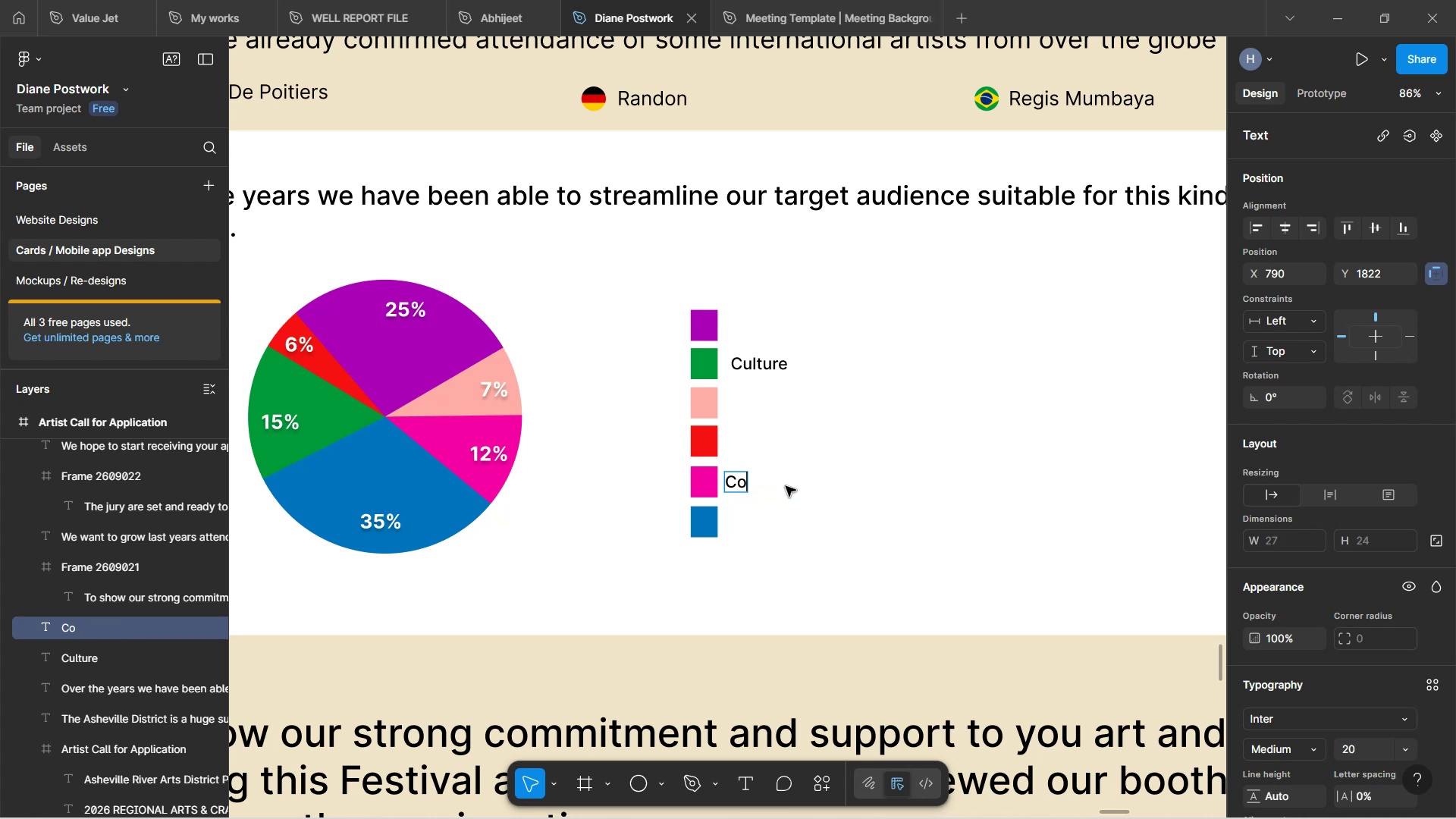 
key(Control+Z)
 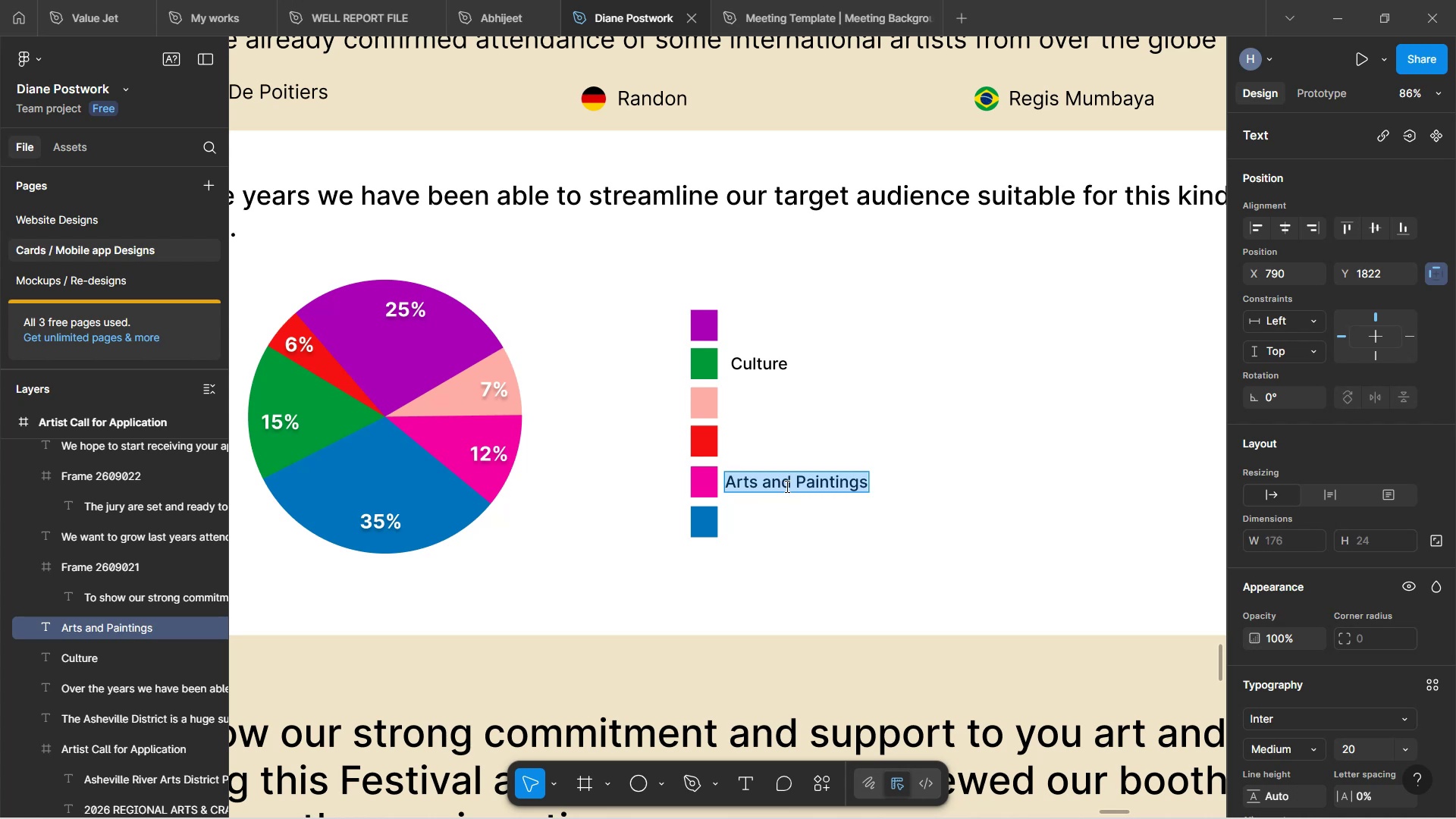 
key(Control+Z)
 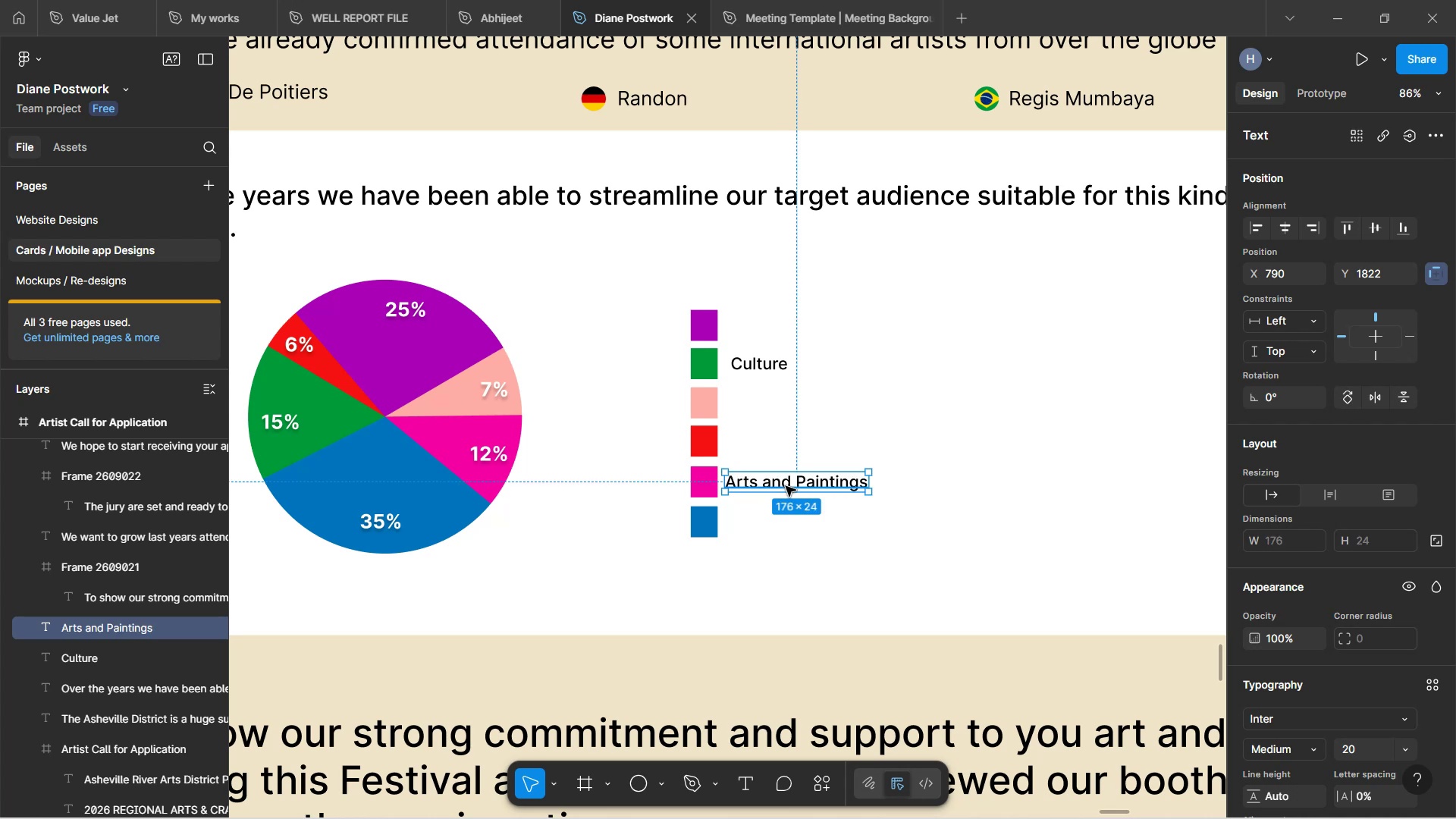 
key(Control+Z)
 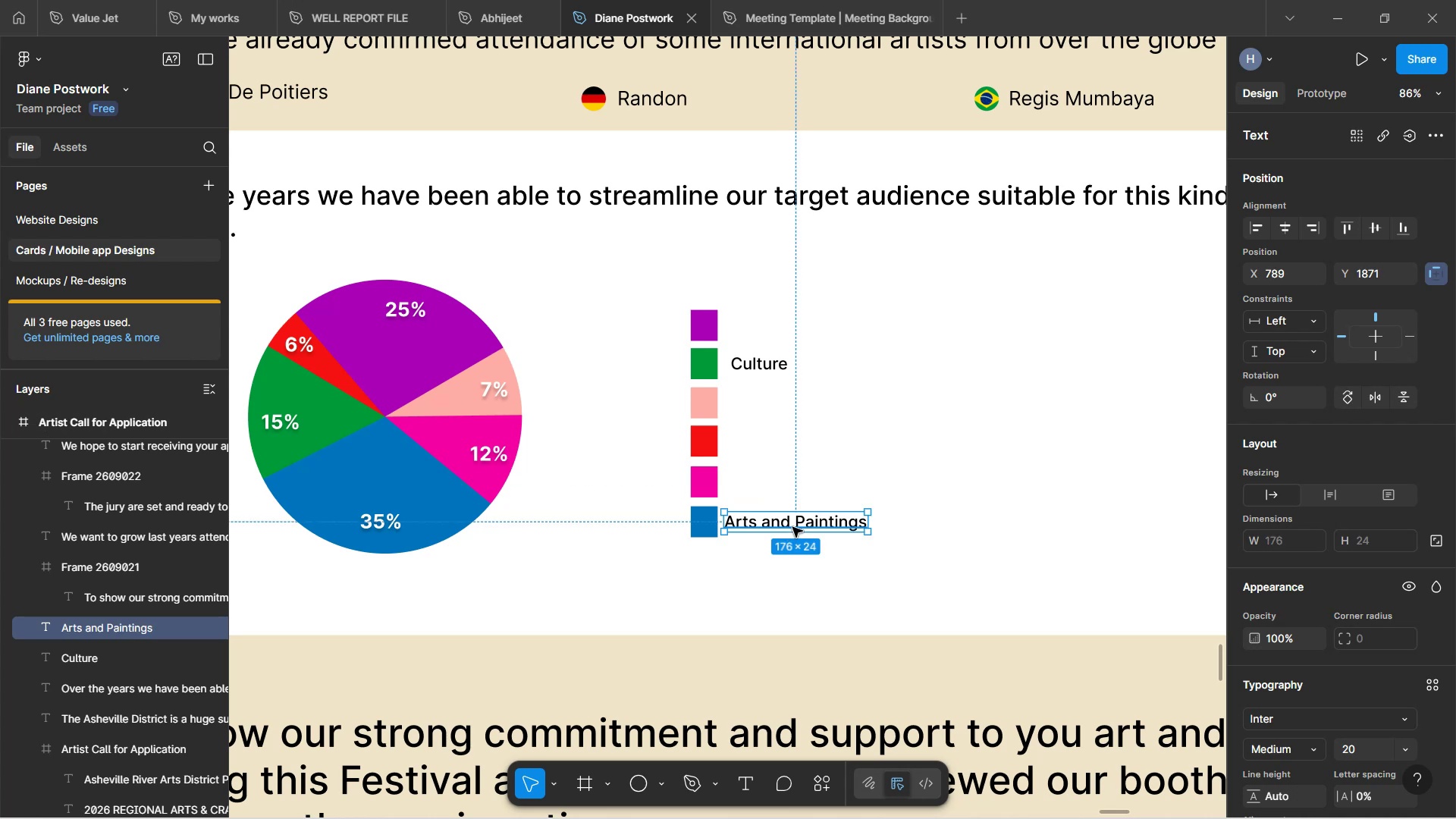 
hold_key(key=AltLeft, duration=0.89)
left_click_drag(start_coordinate=[792, 527], to_coordinate=[793, 498])
 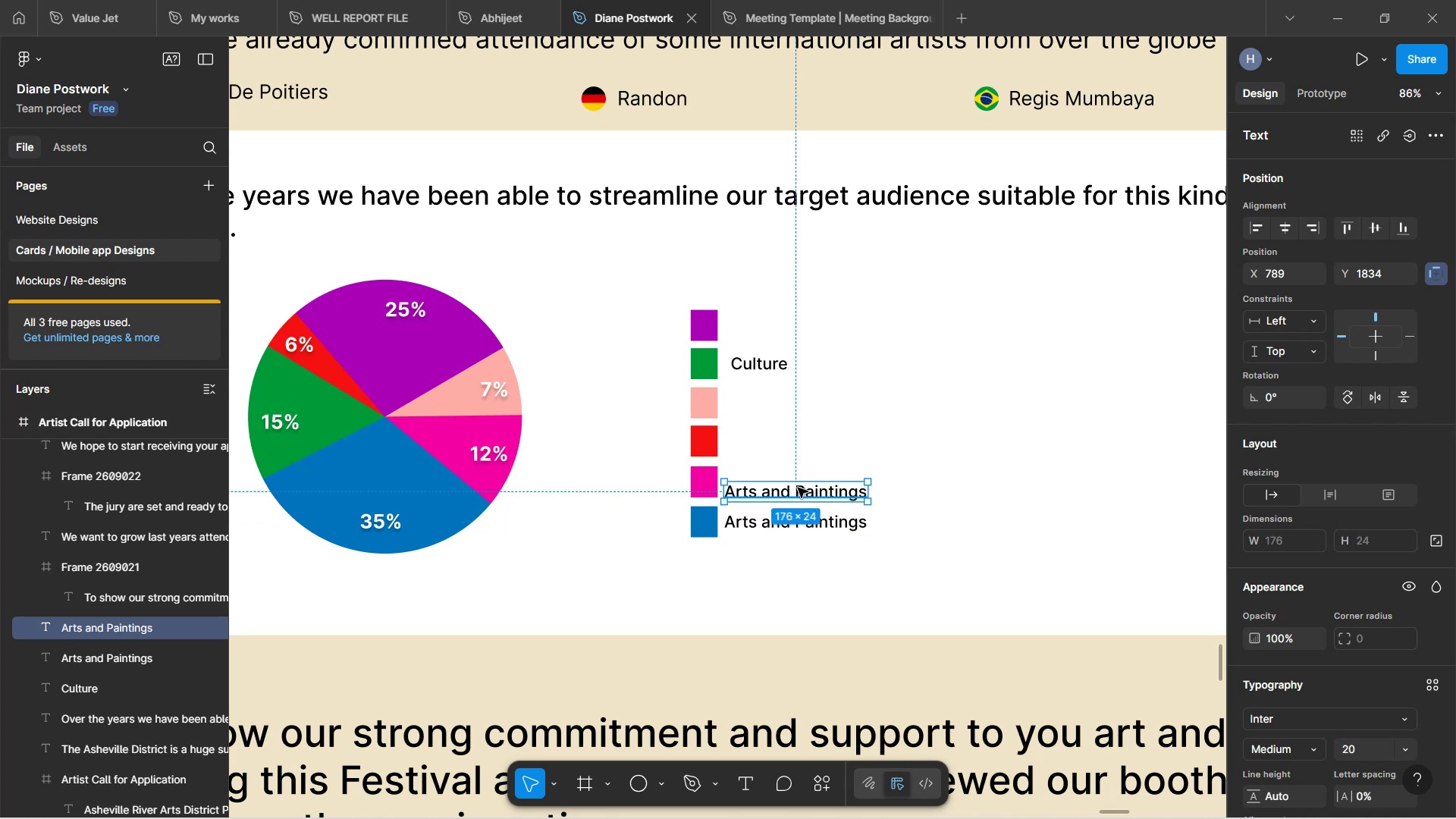 
double_click([798, 488])
 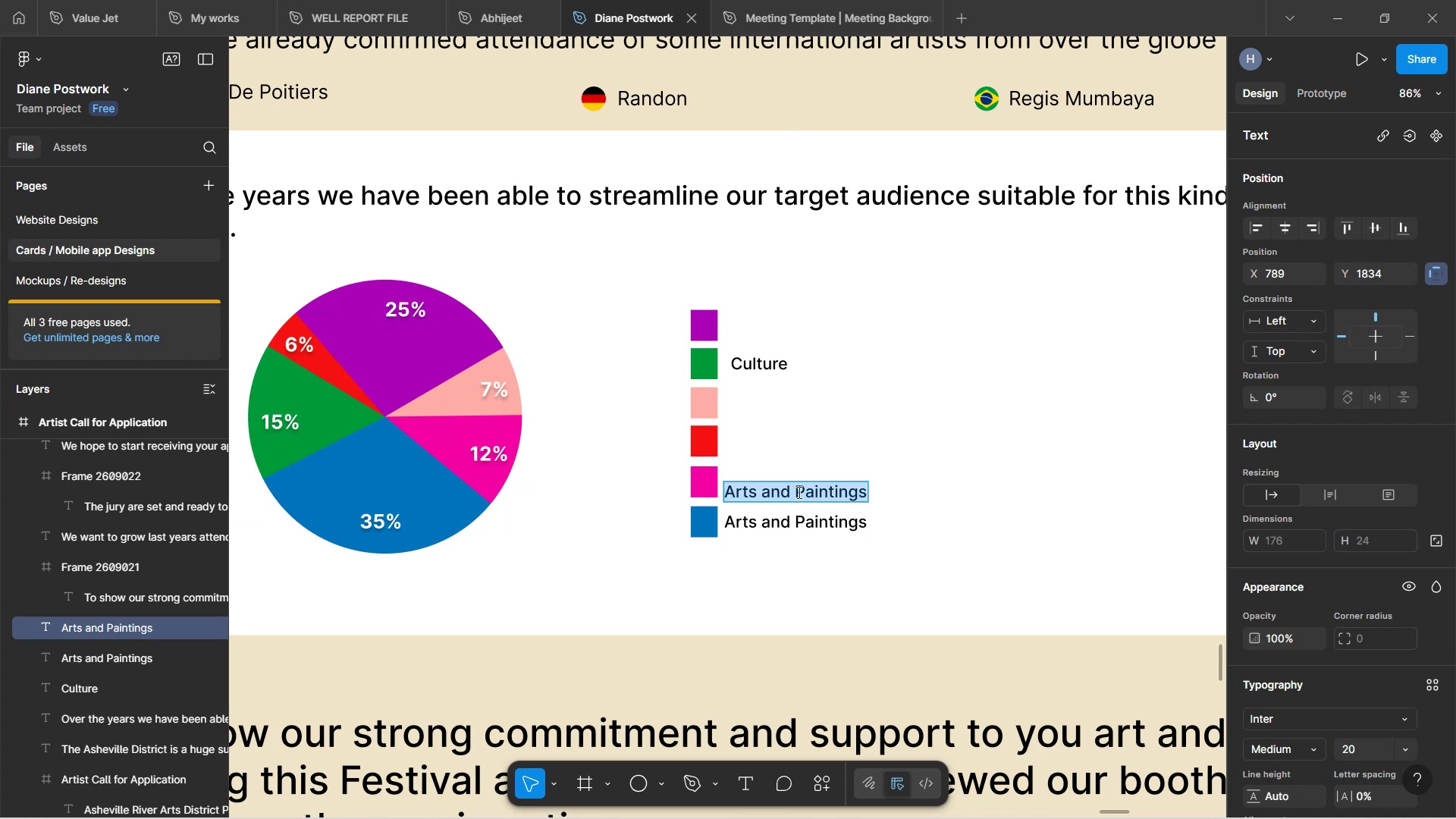 
type(Cosmetics)
 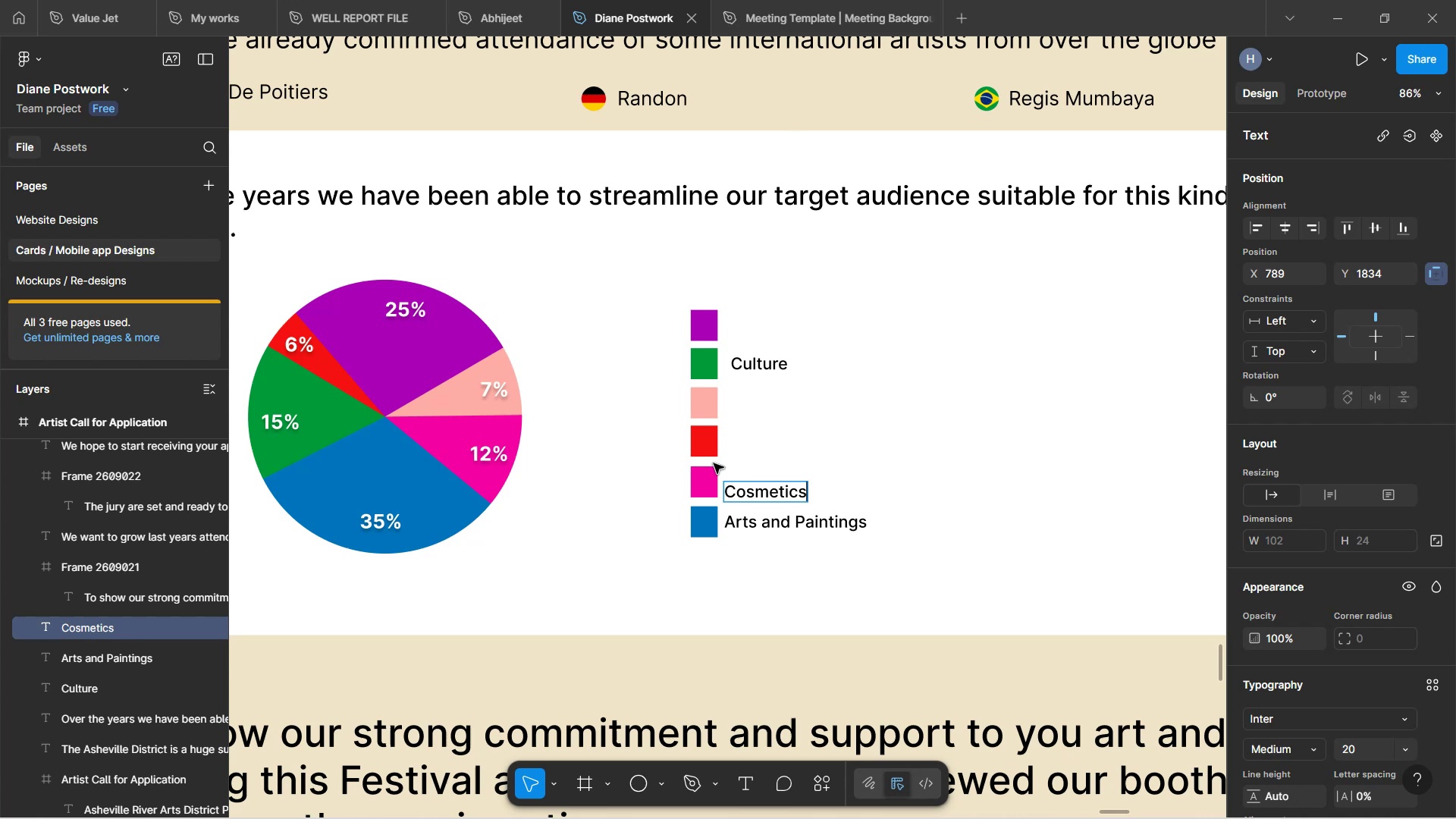 
left_click([755, 435])
 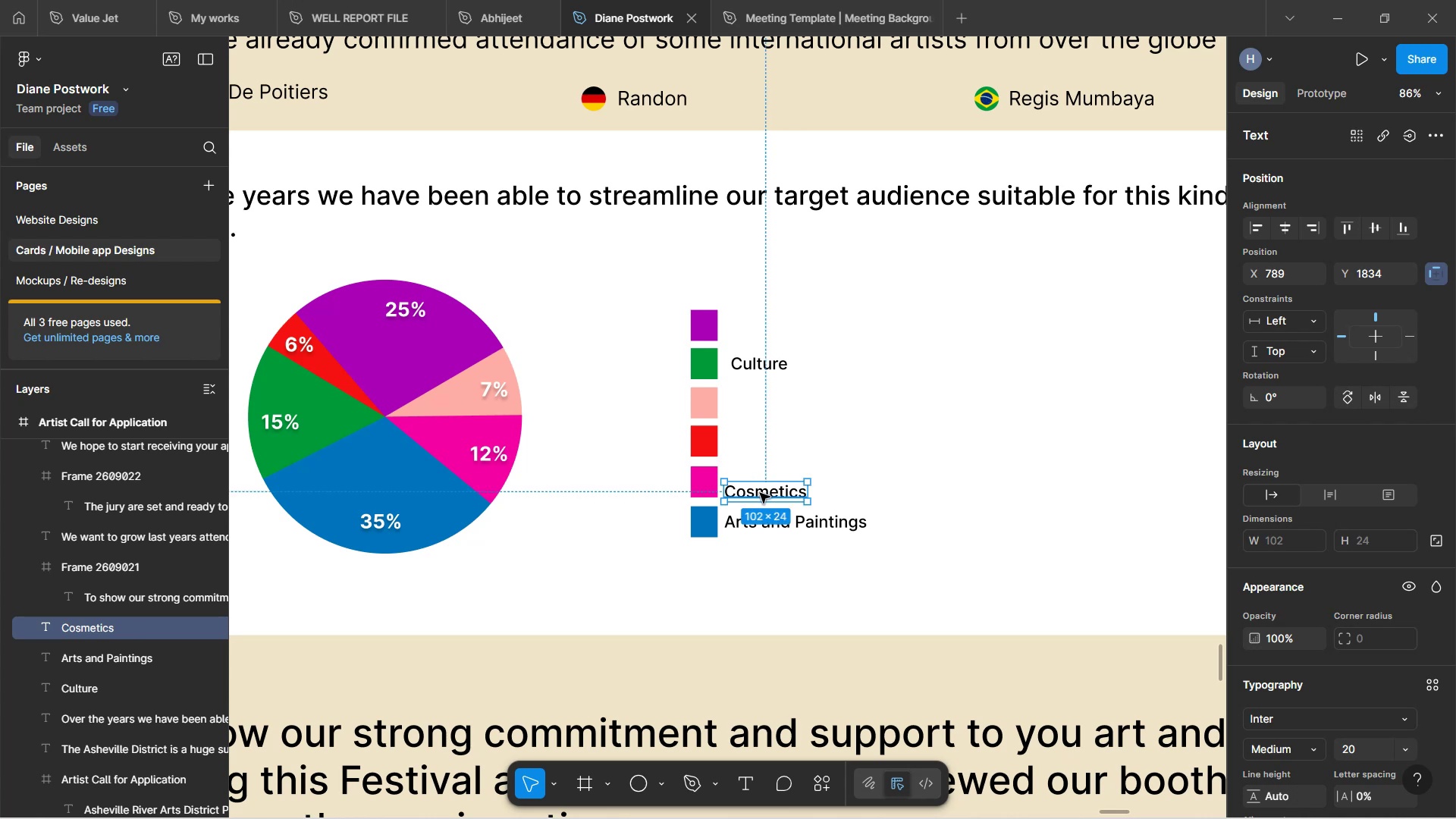 
hold_key(key=AltLeft, duration=1.52)
left_click_drag(start_coordinate=[760, 493], to_coordinate=[763, 441])
 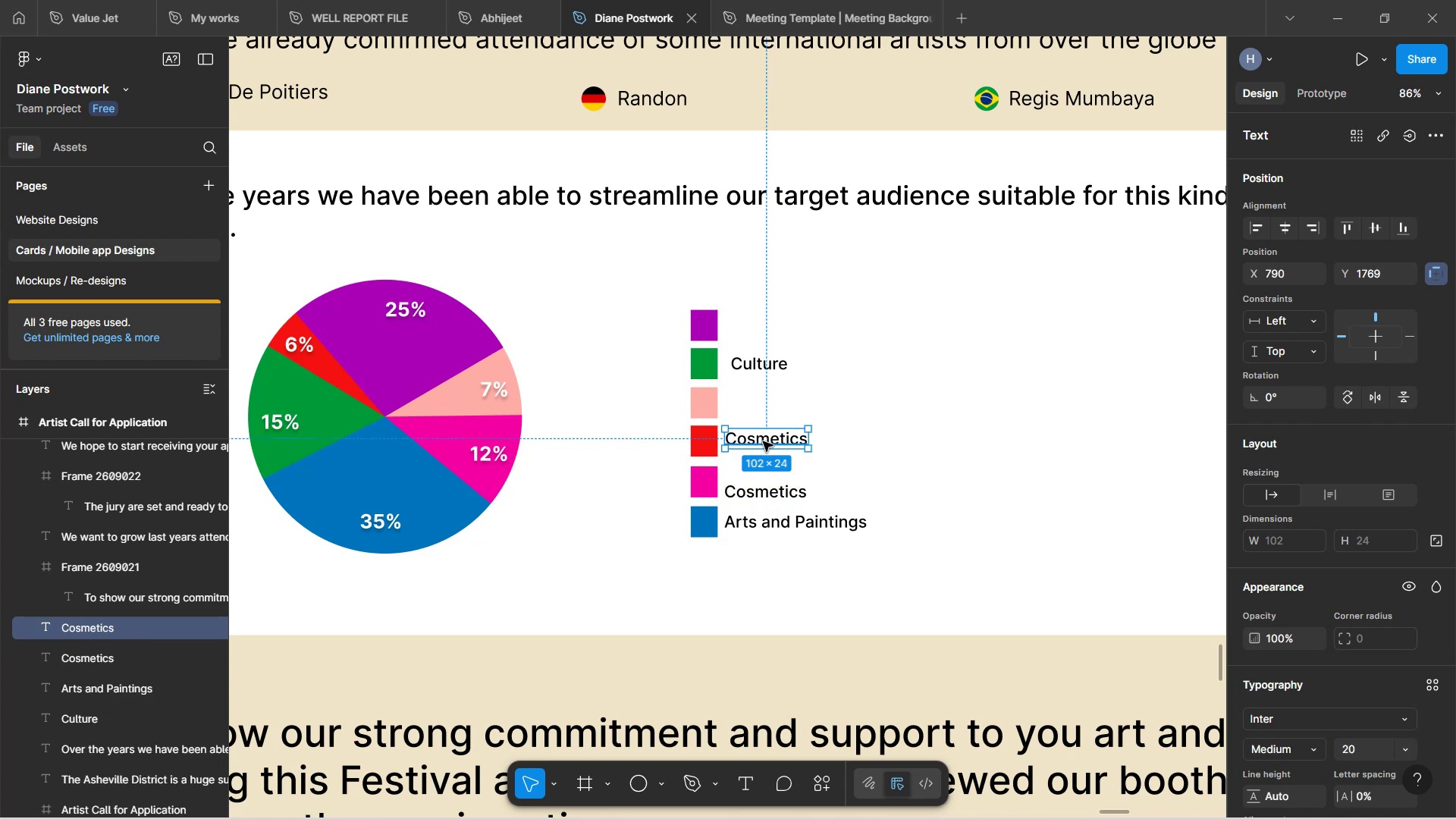 
hold_key(key=AltLeft, duration=1.49)
 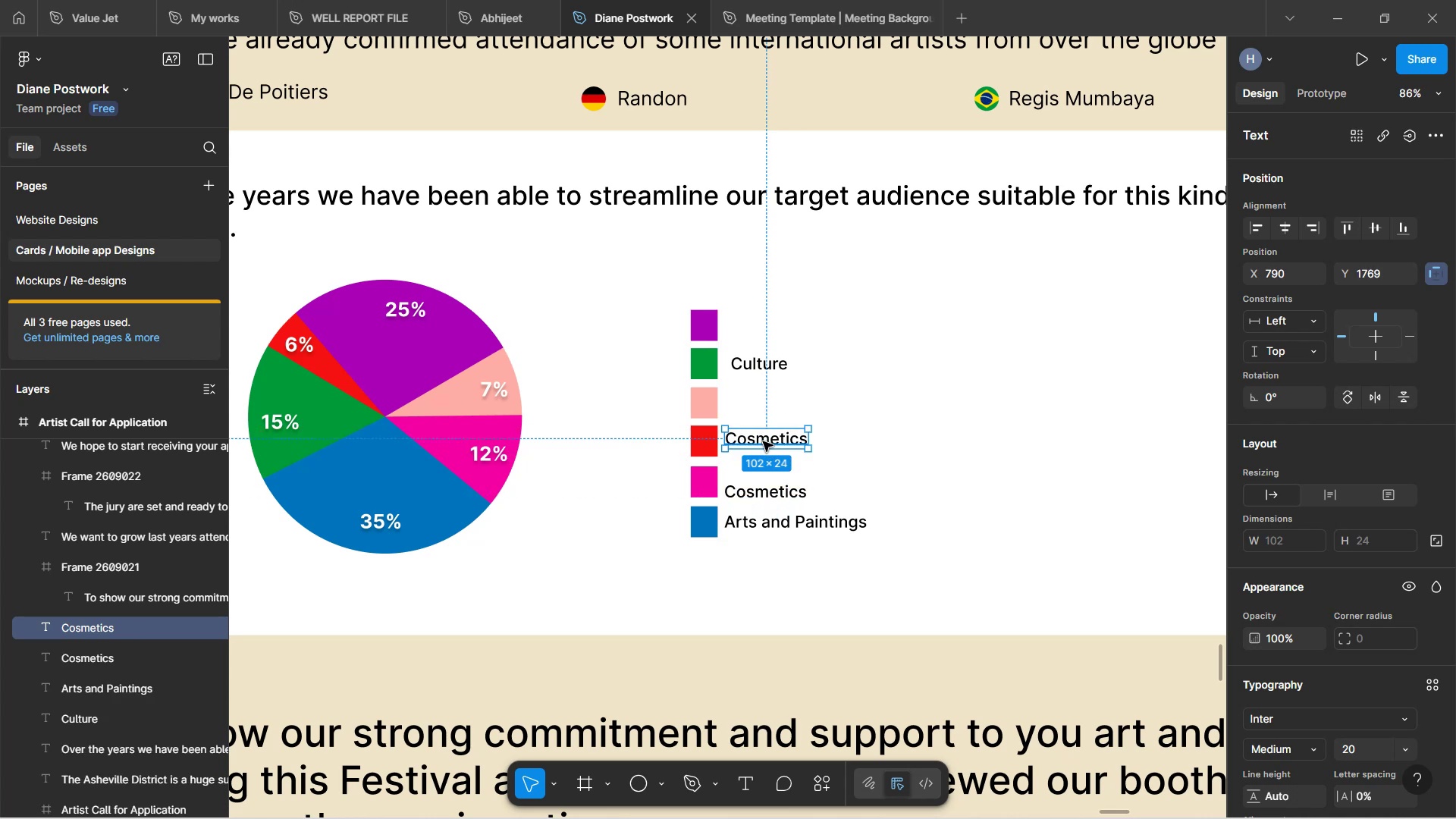 
double_click([763, 441])
 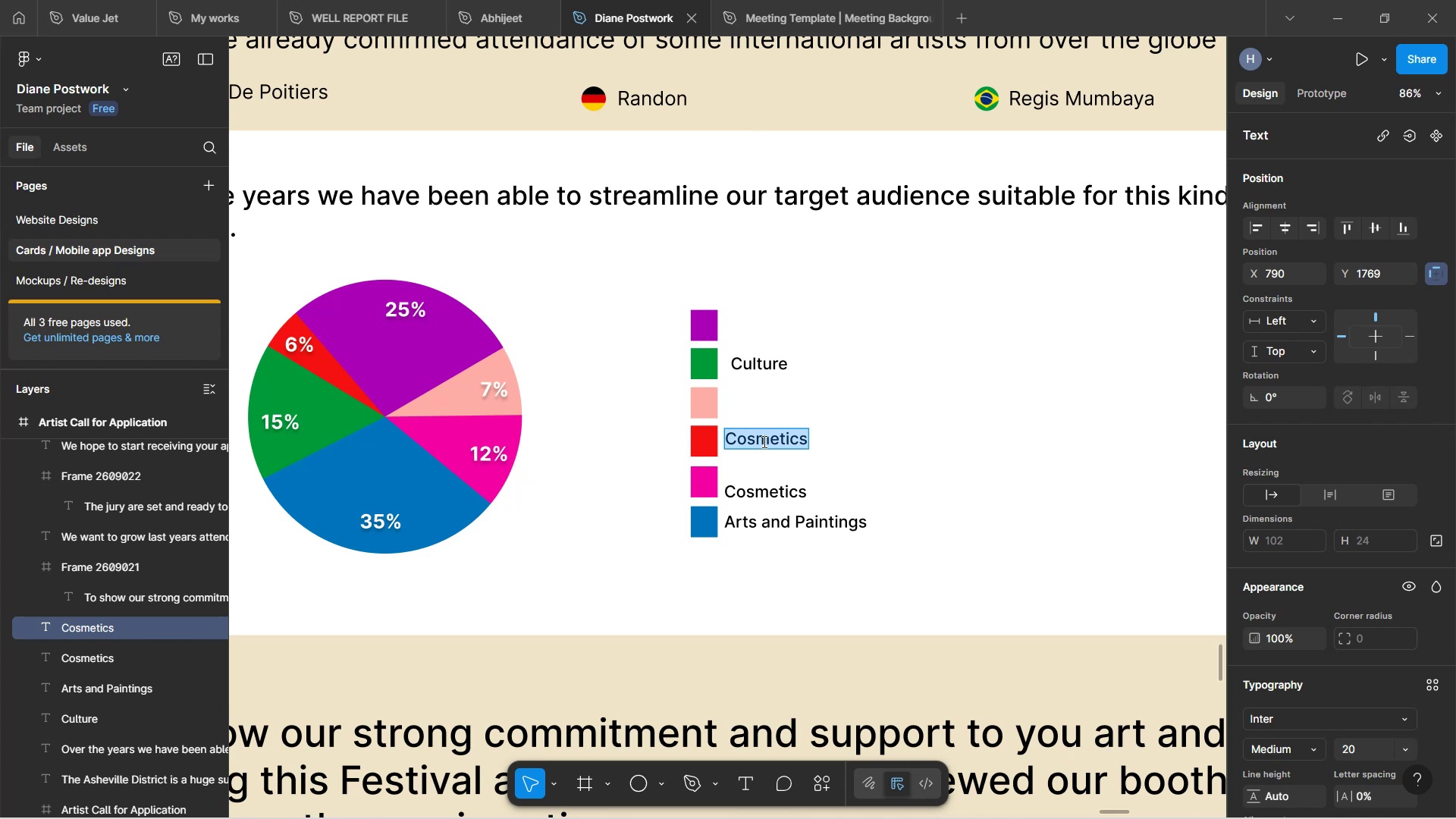 
wait(12.93)
 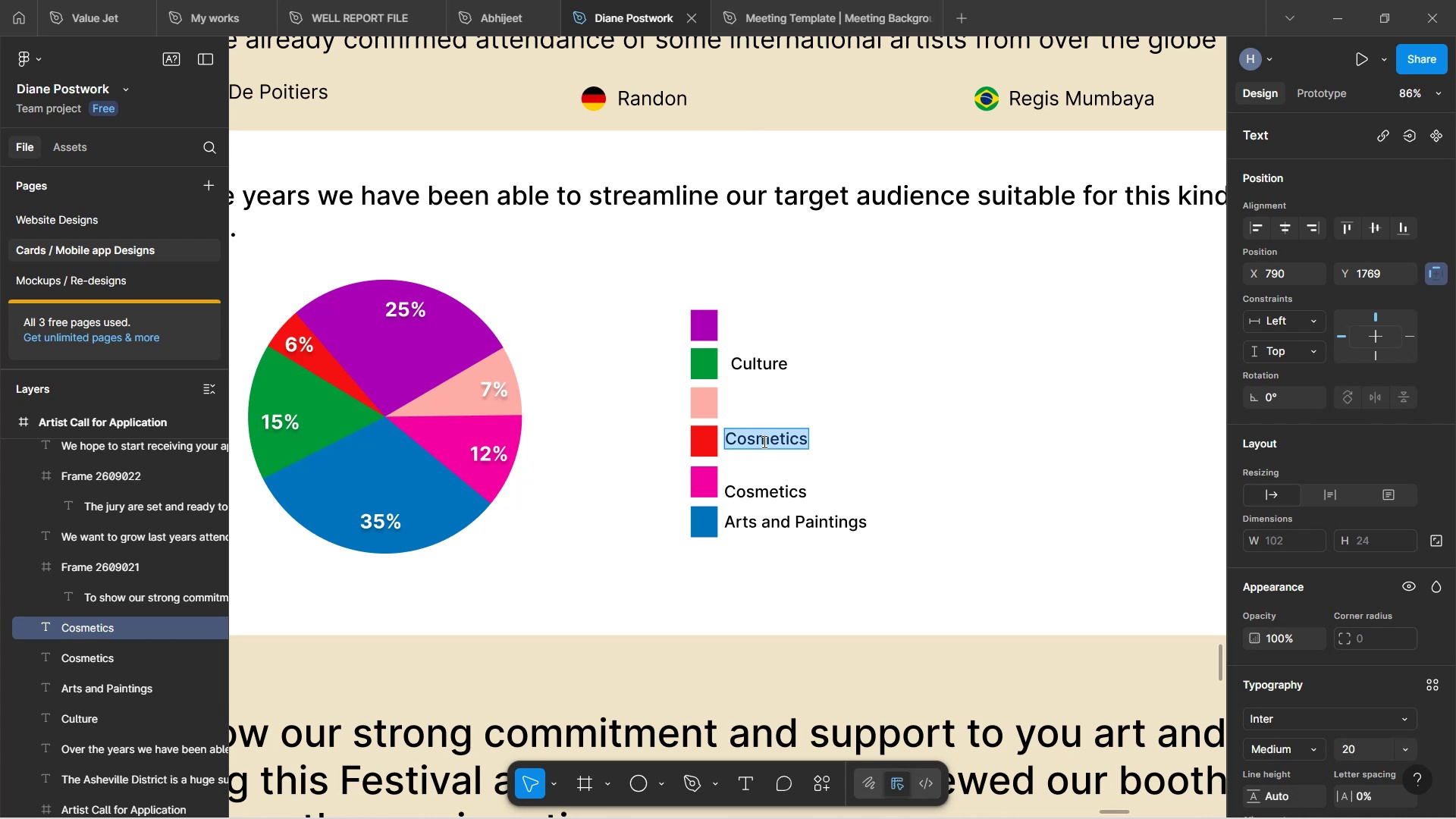 
type(Music)
key(Backspace)
key(Backspace)
key(Backspace)
key(Backspace)
key(Backspace)
 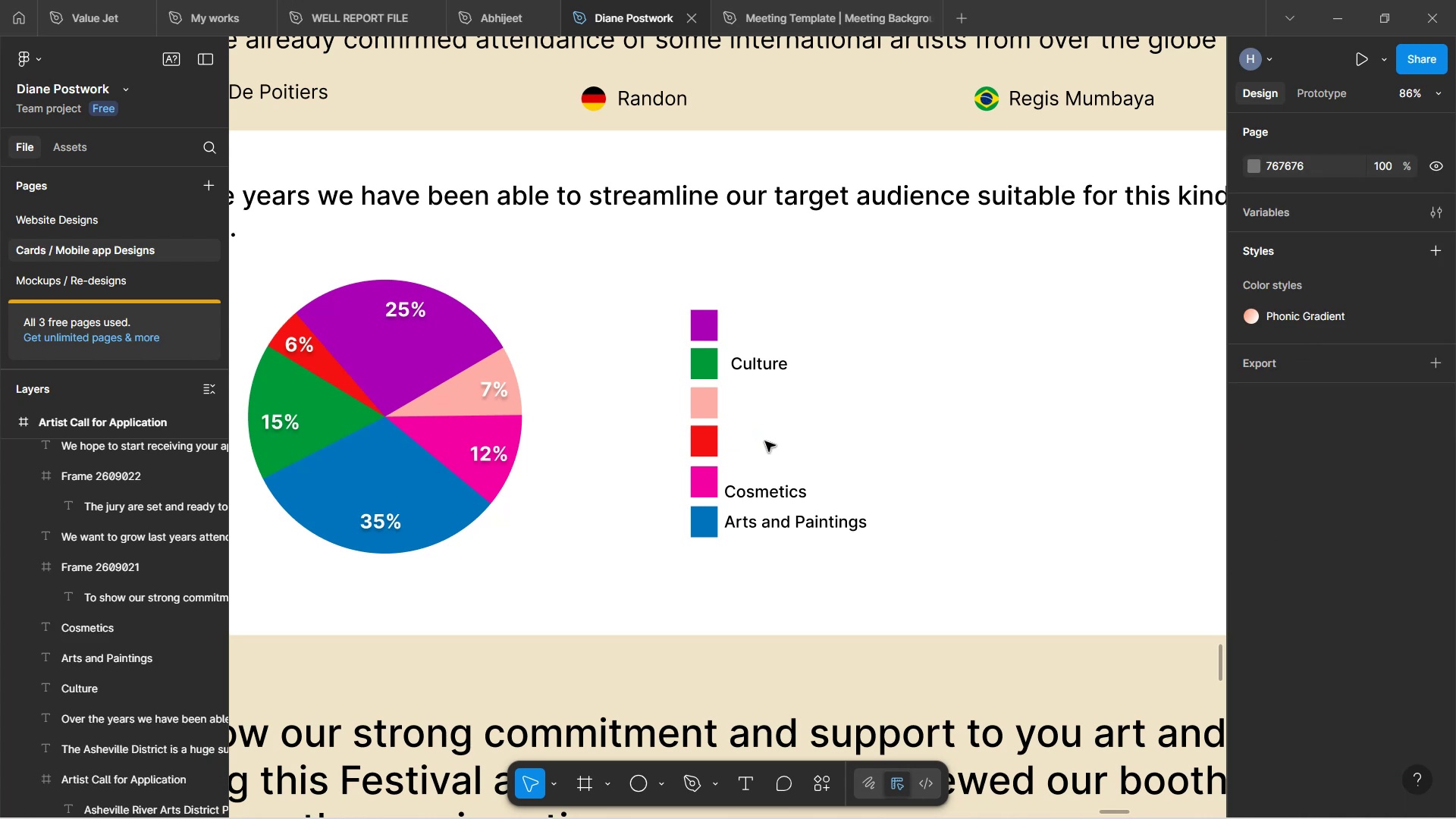 
left_click([766, 494])
 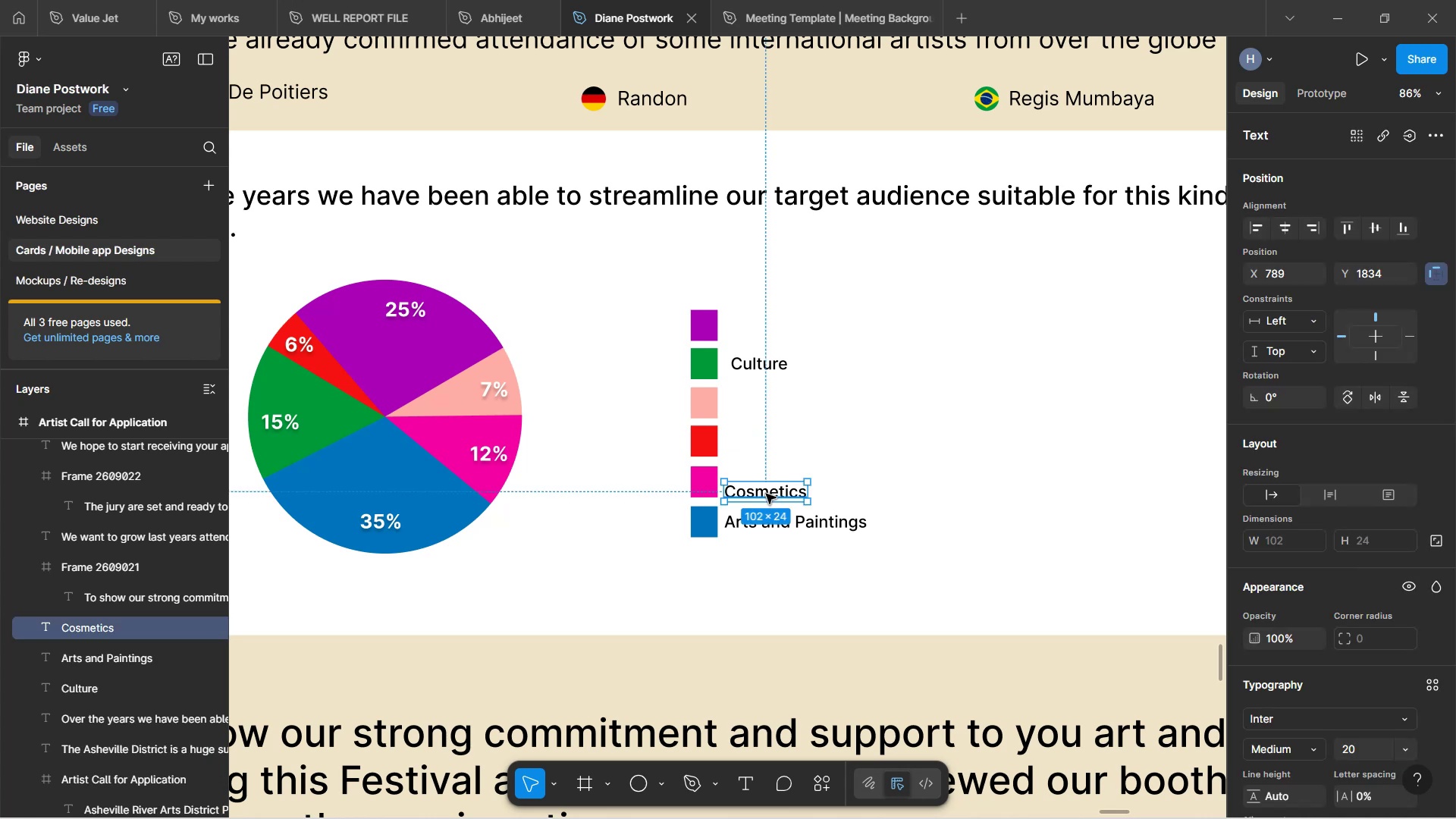 
hold_key(key=AltLeft, duration=1.52)
left_click_drag(start_coordinate=[766, 494], to_coordinate=[766, 330])
 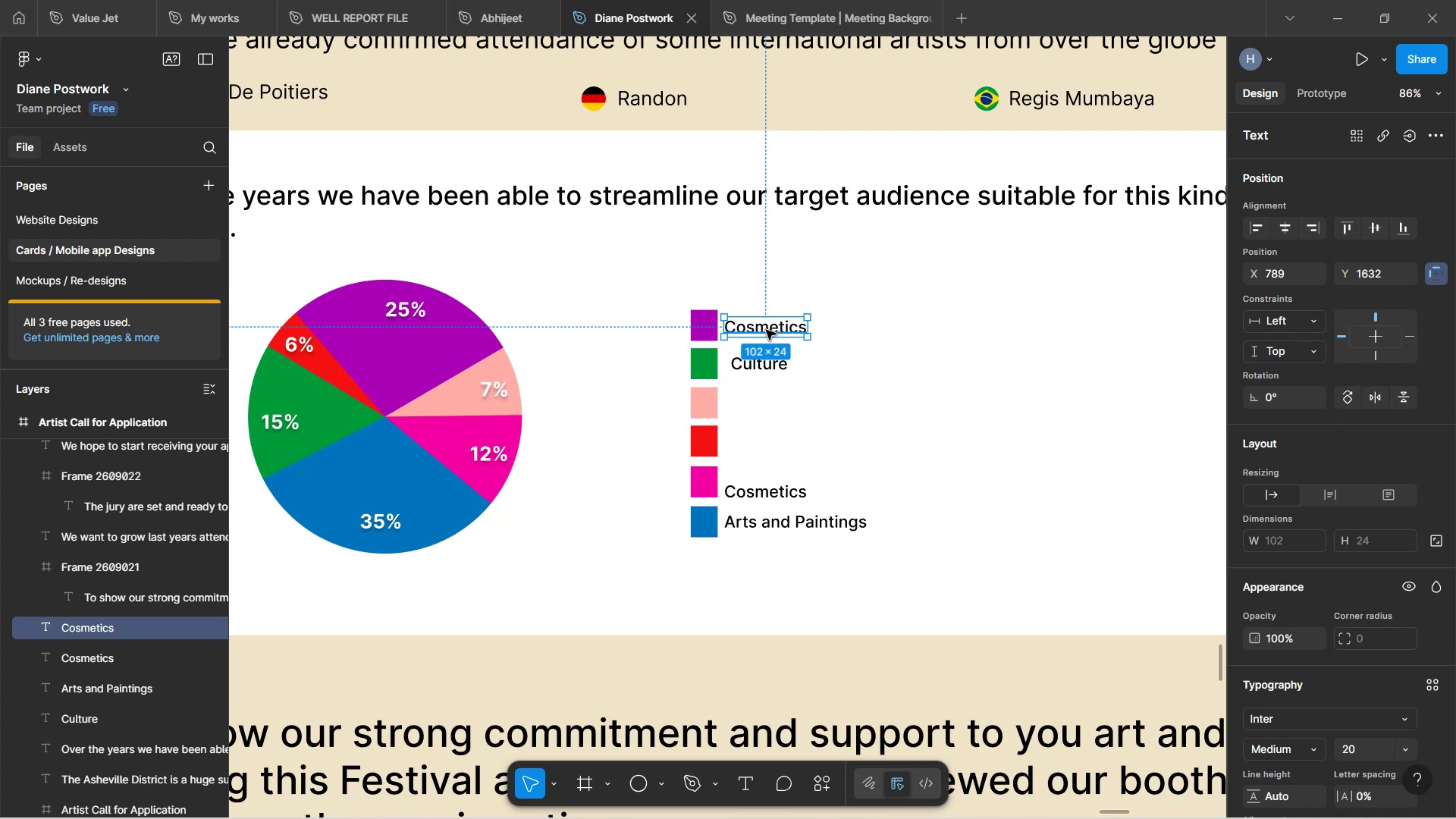 
hold_key(key=AltLeft, duration=1.5)
 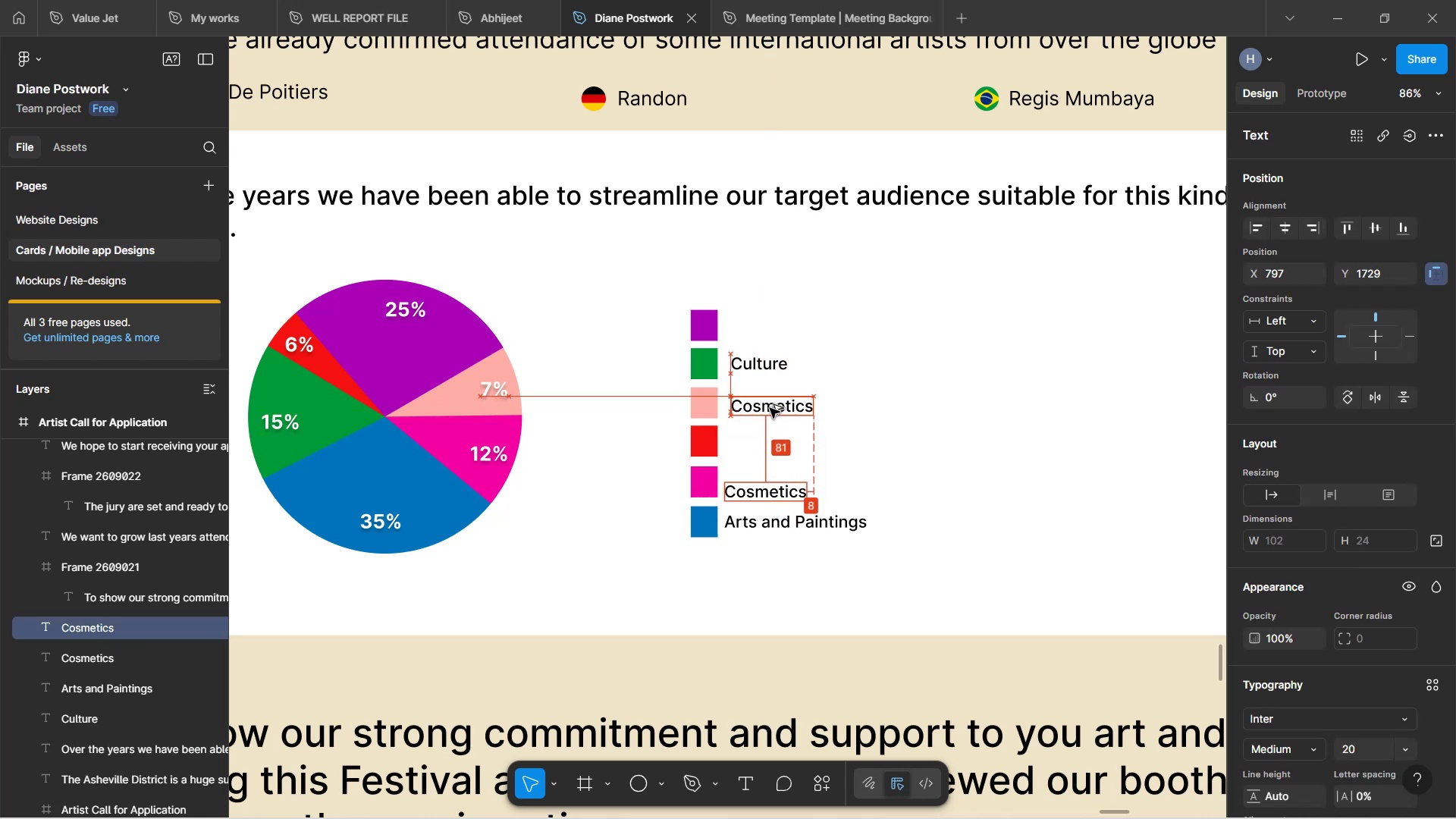 
hold_key(key=AltLeft, duration=1.5)
 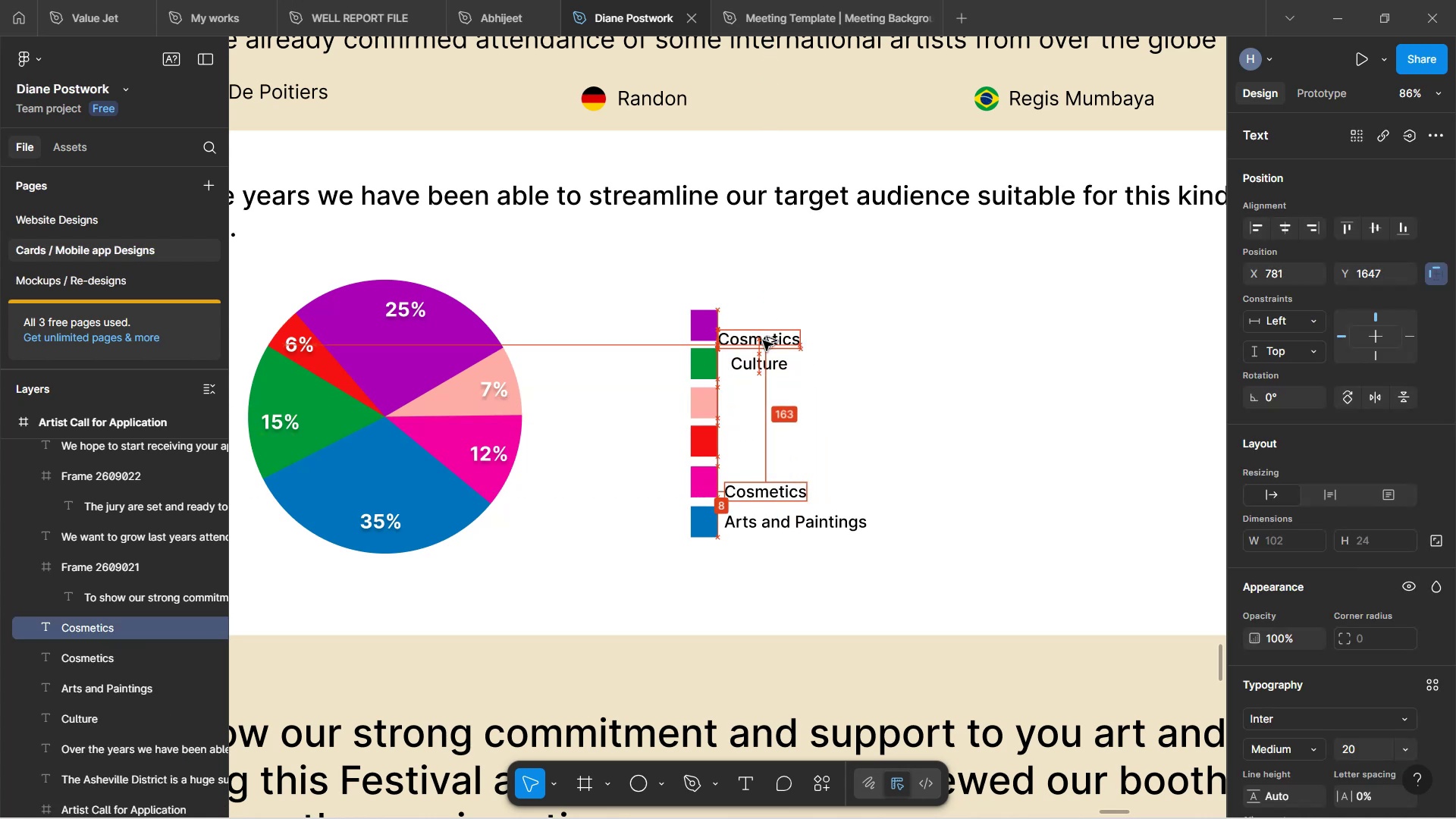 
hold_key(key=AltLeft, duration=1.5)
 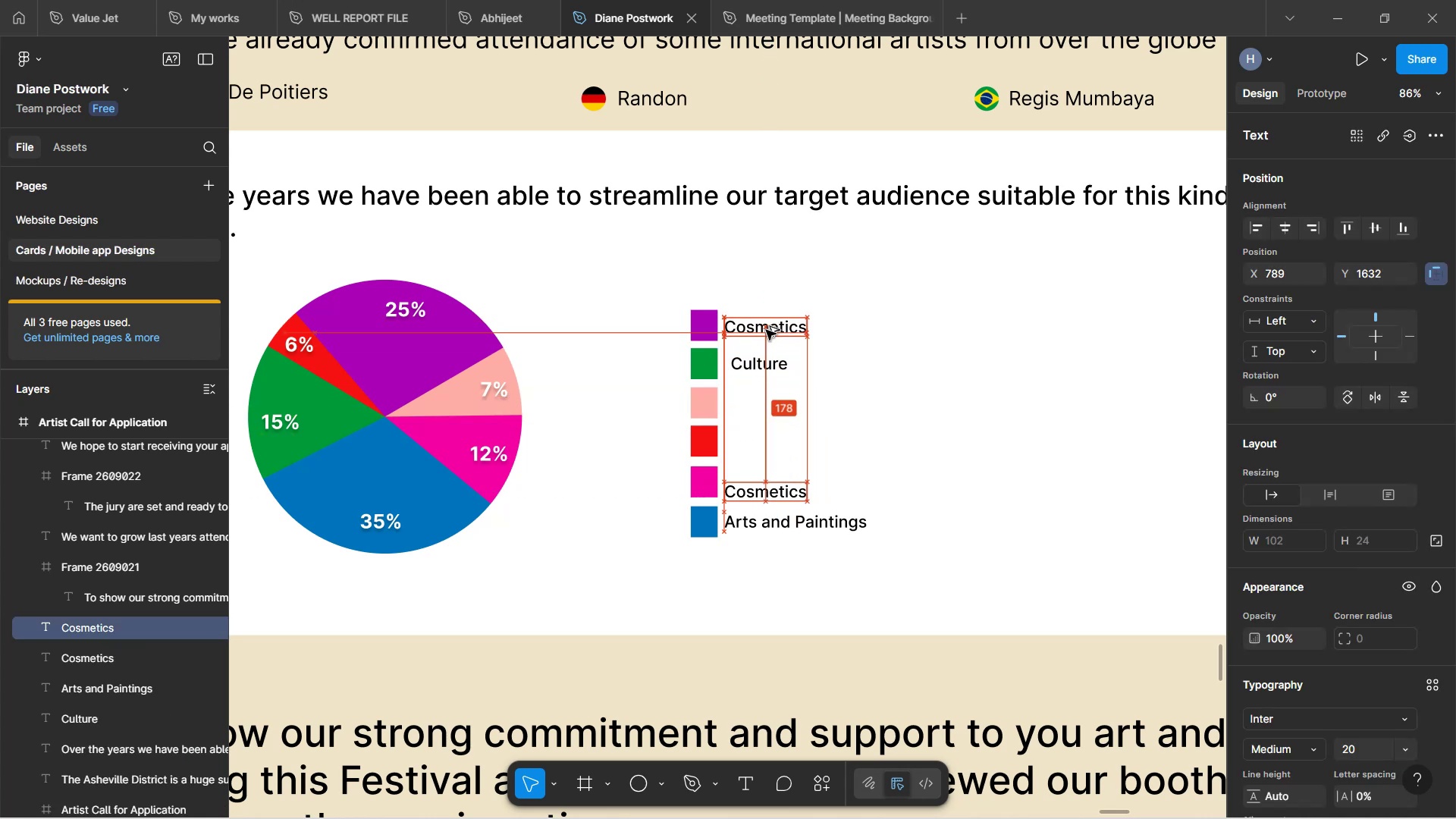 
key(Alt+AltLeft)
 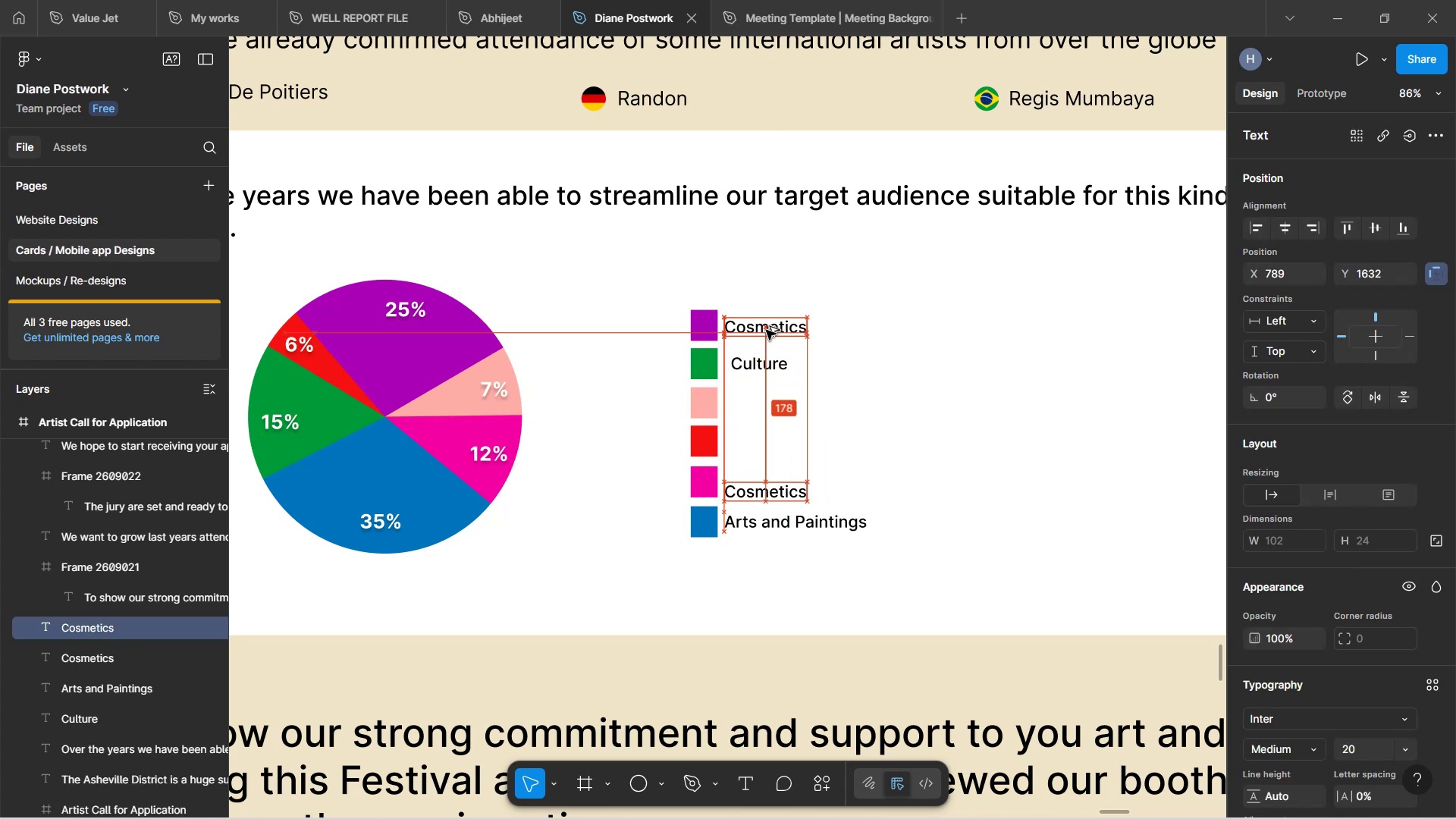 
key(Alt+AltLeft)
 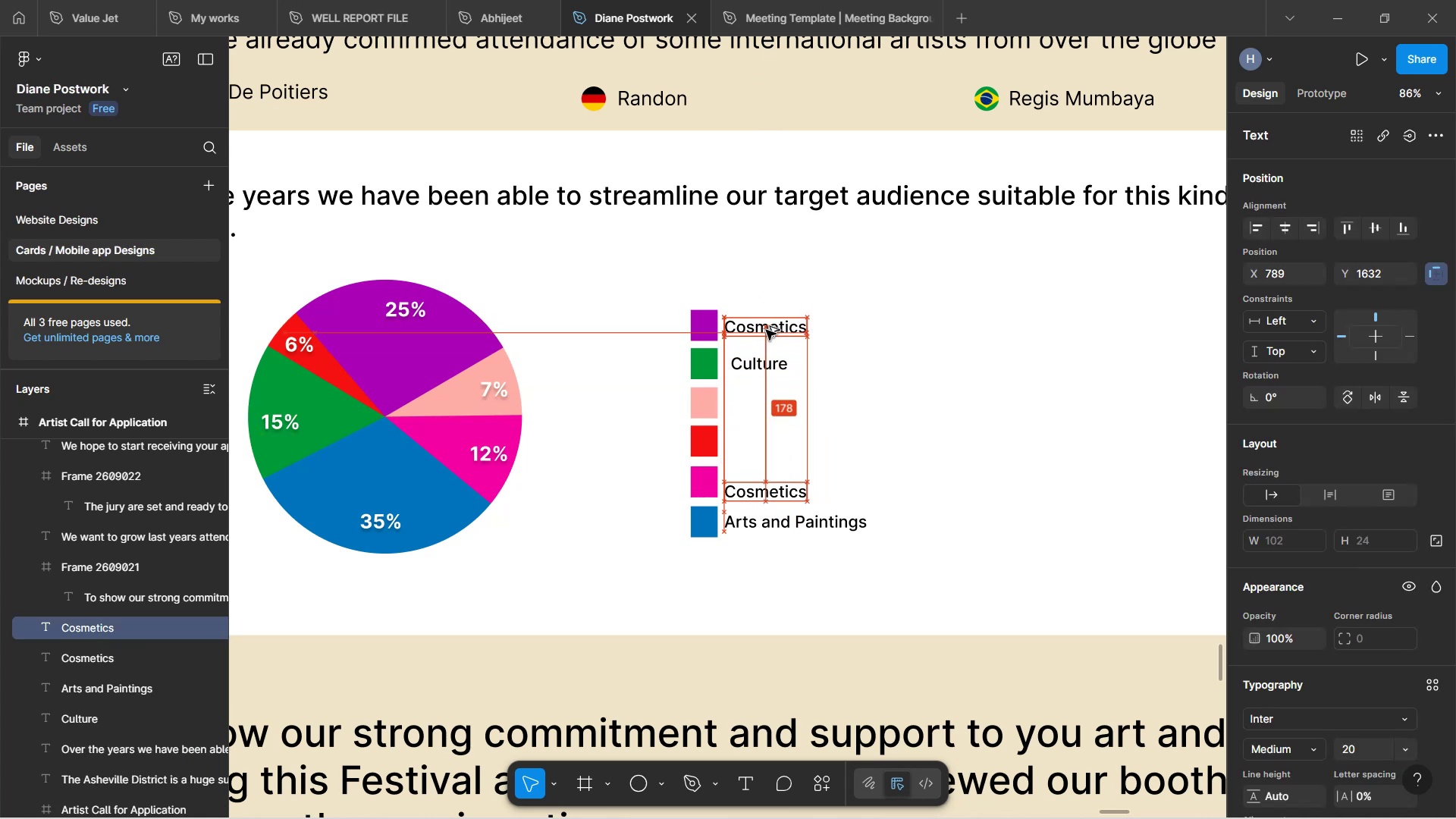 
key(Alt+AltLeft)
 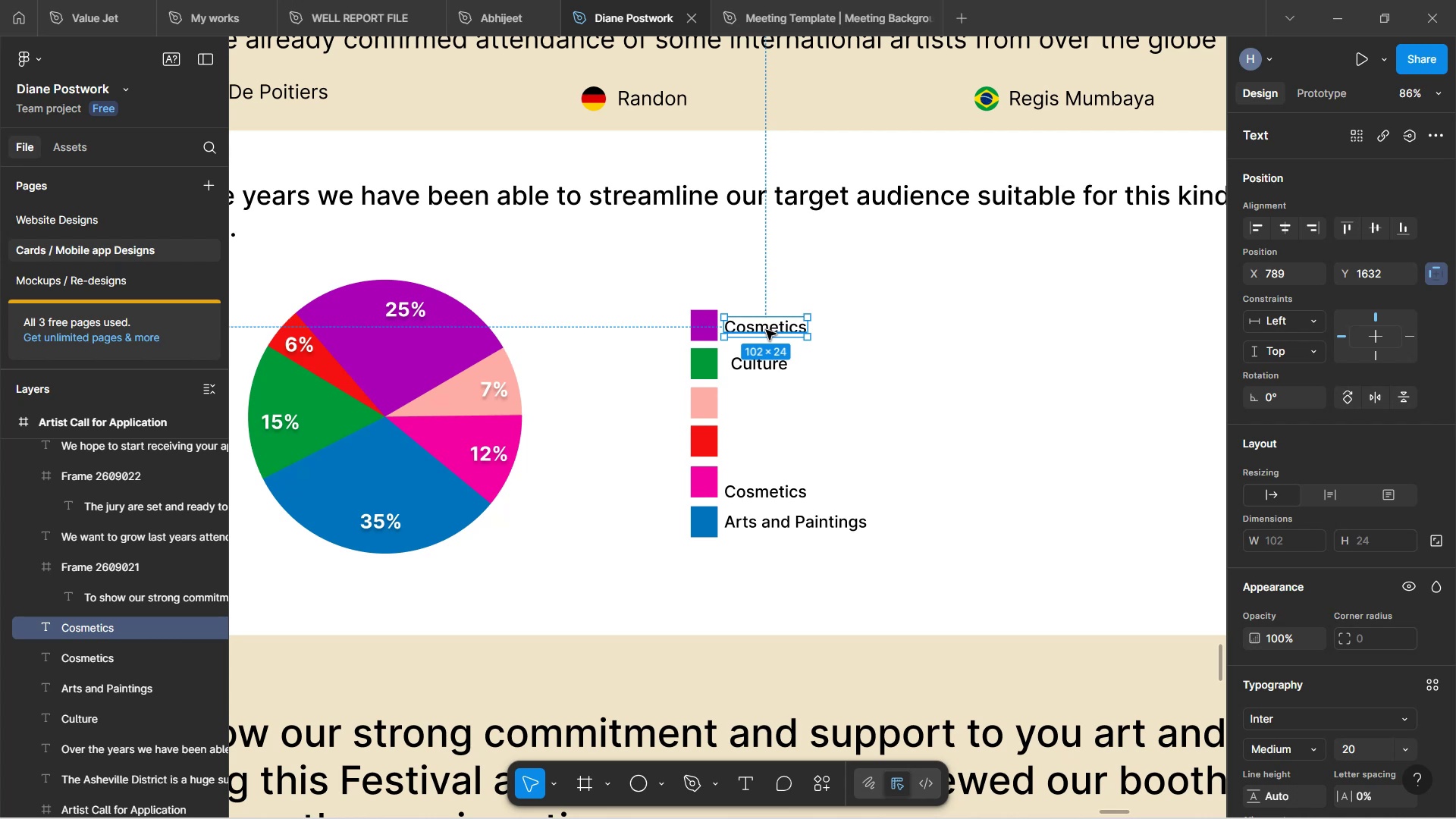 
double_click([766, 330])
 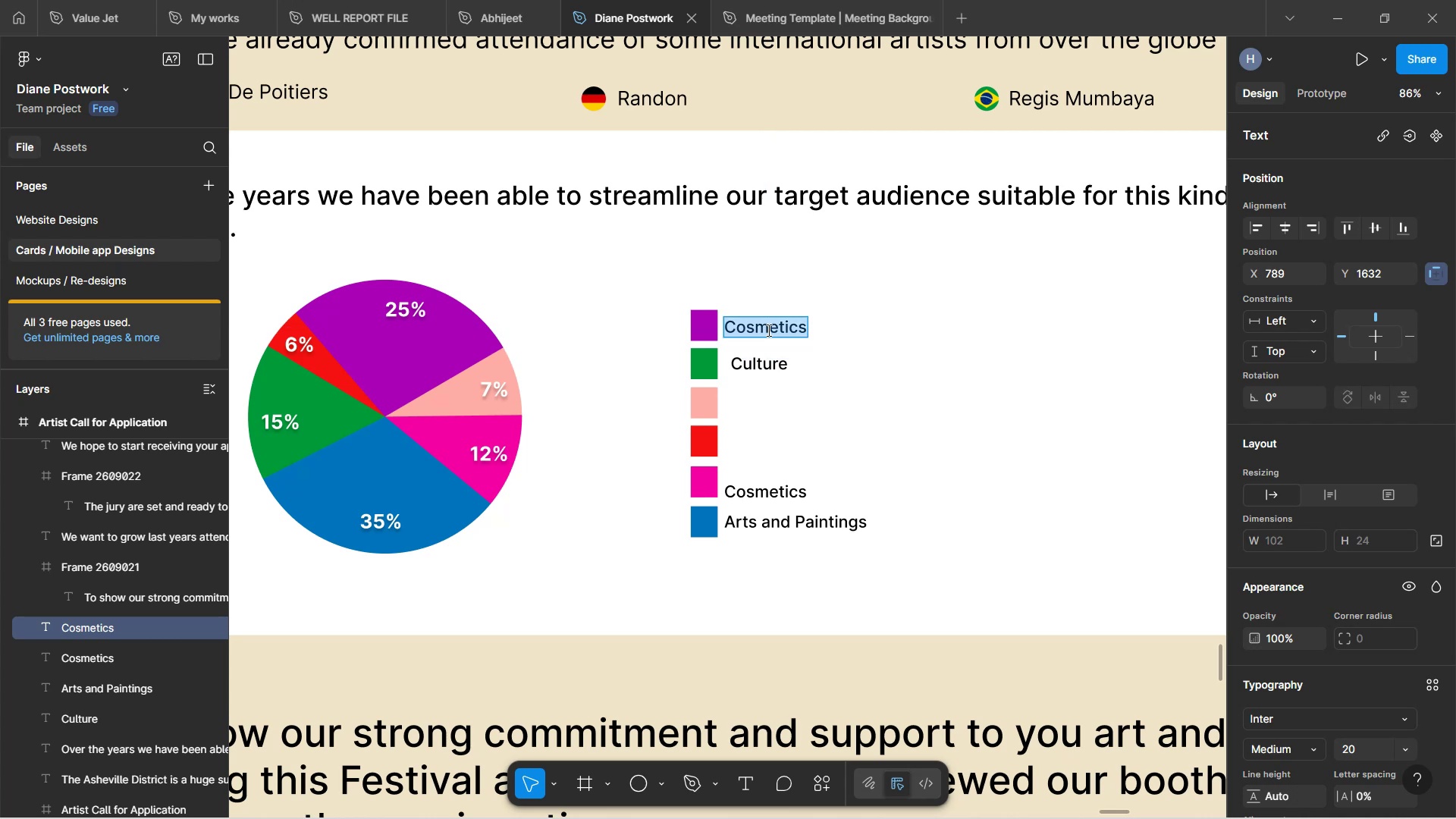 
type(DIY (Do it Yourself))
 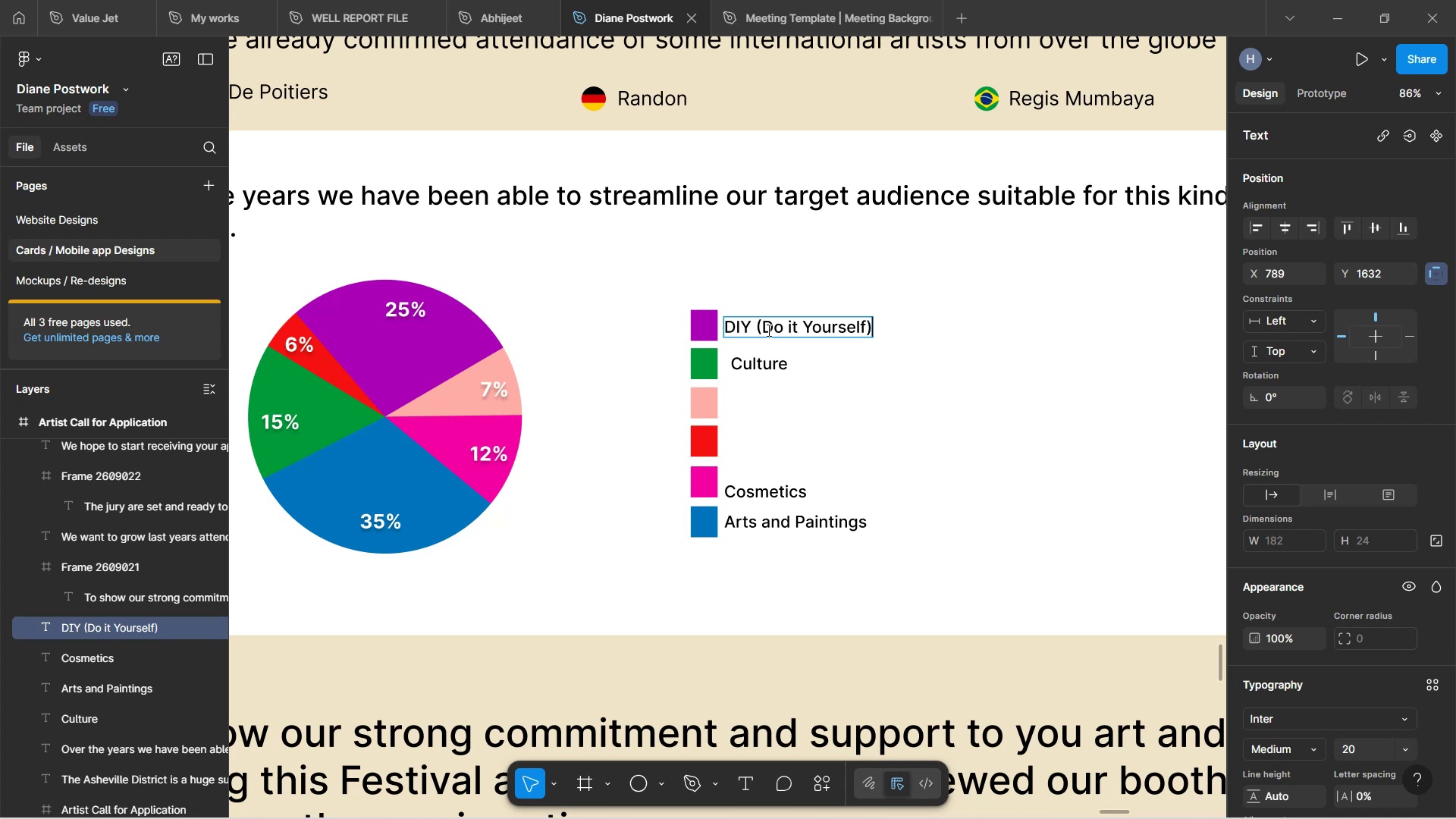 
left_click([837, 448])
 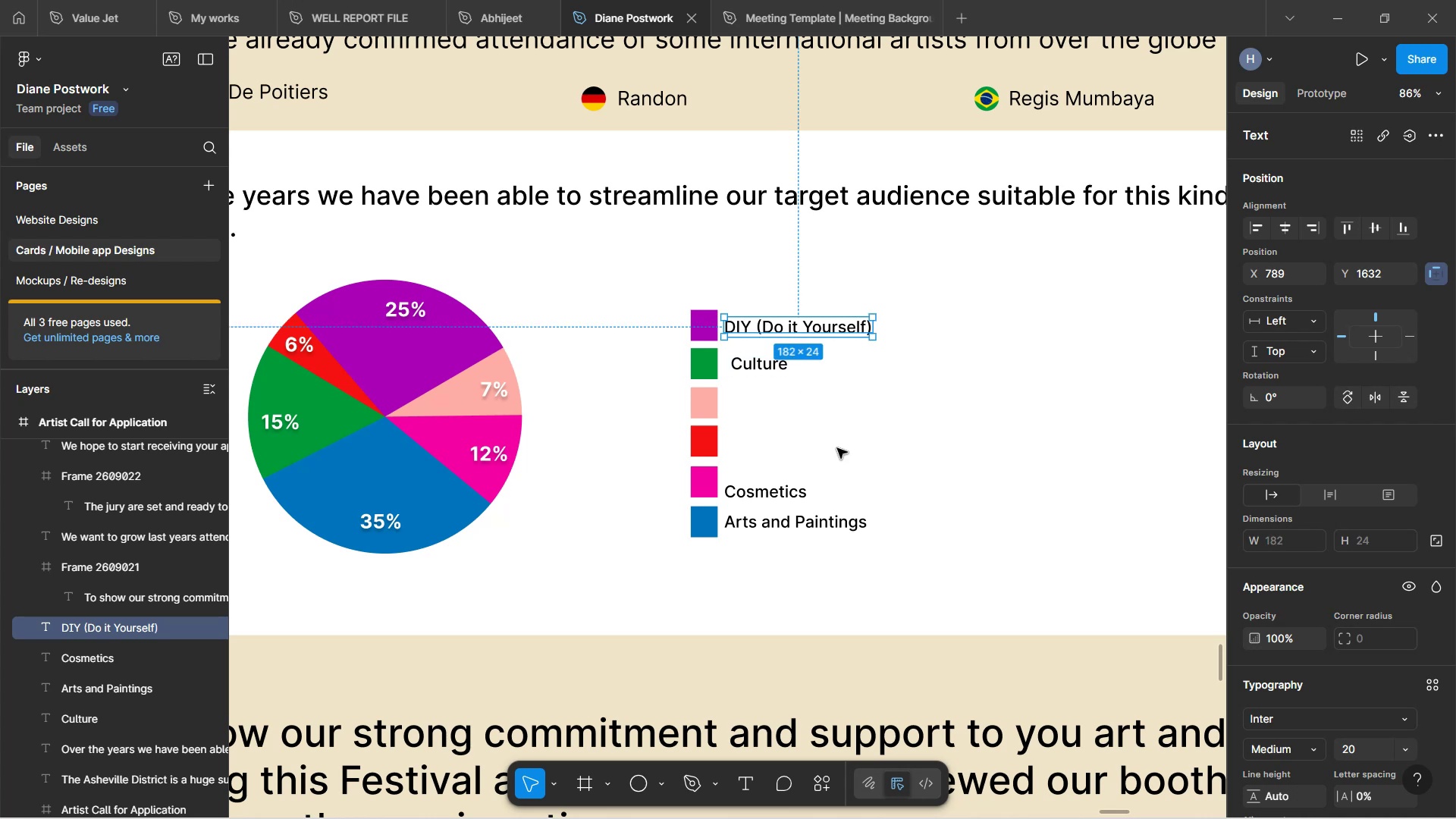 
left_click([837, 448])
 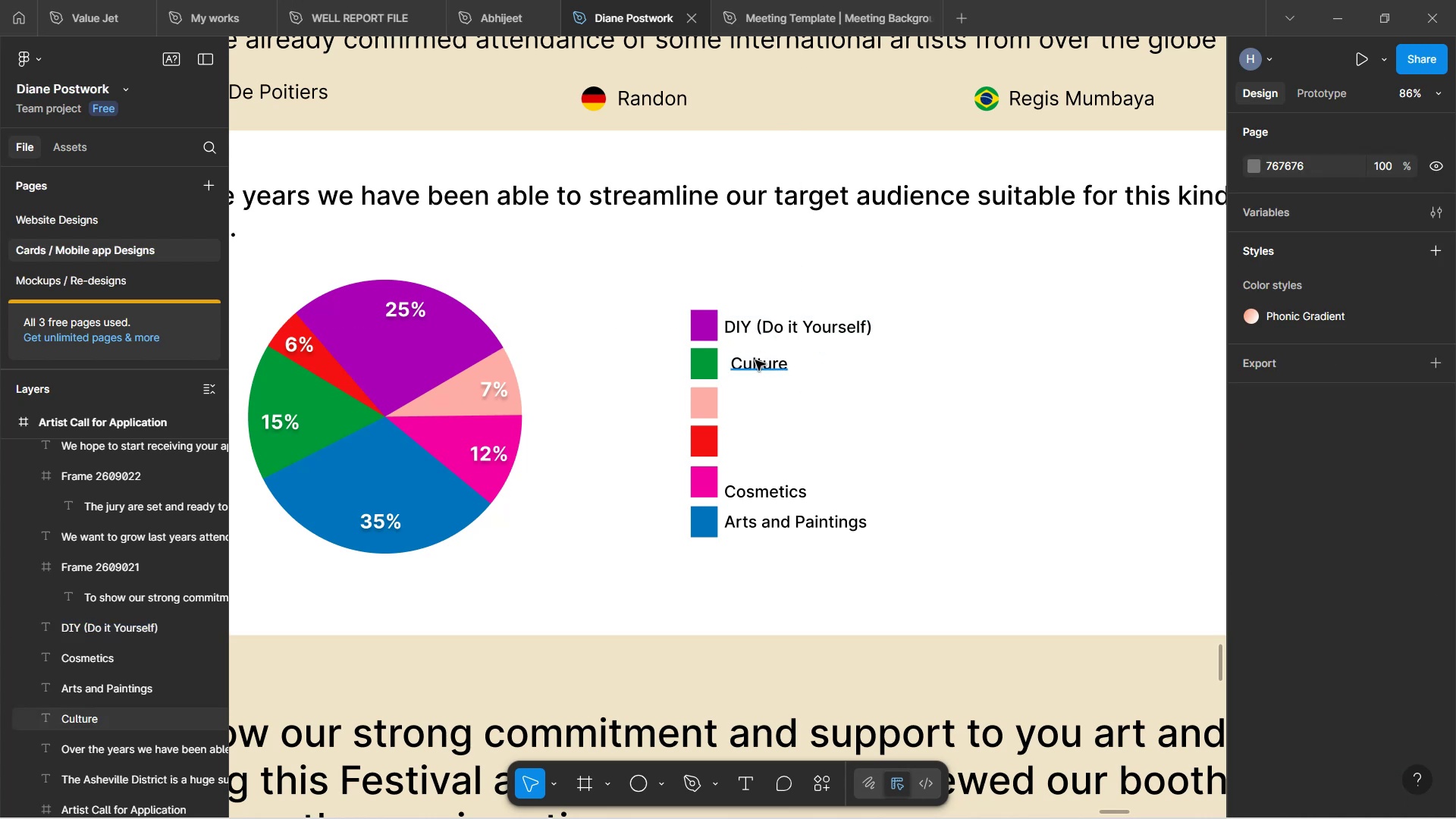 
left_click([755, 363])
 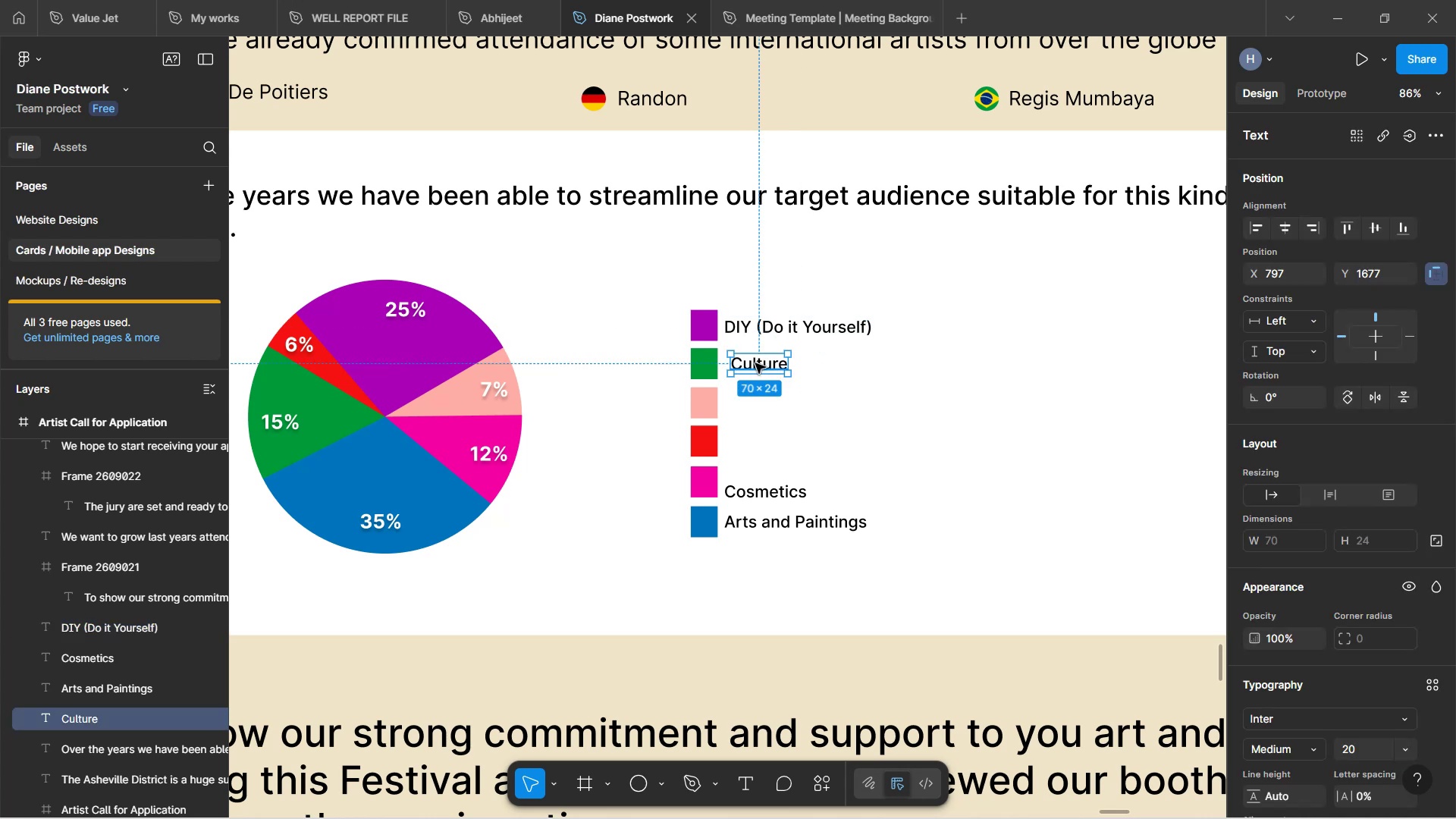 
left_click_drag(start_coordinate=[755, 363], to_coordinate=[753, 439])
 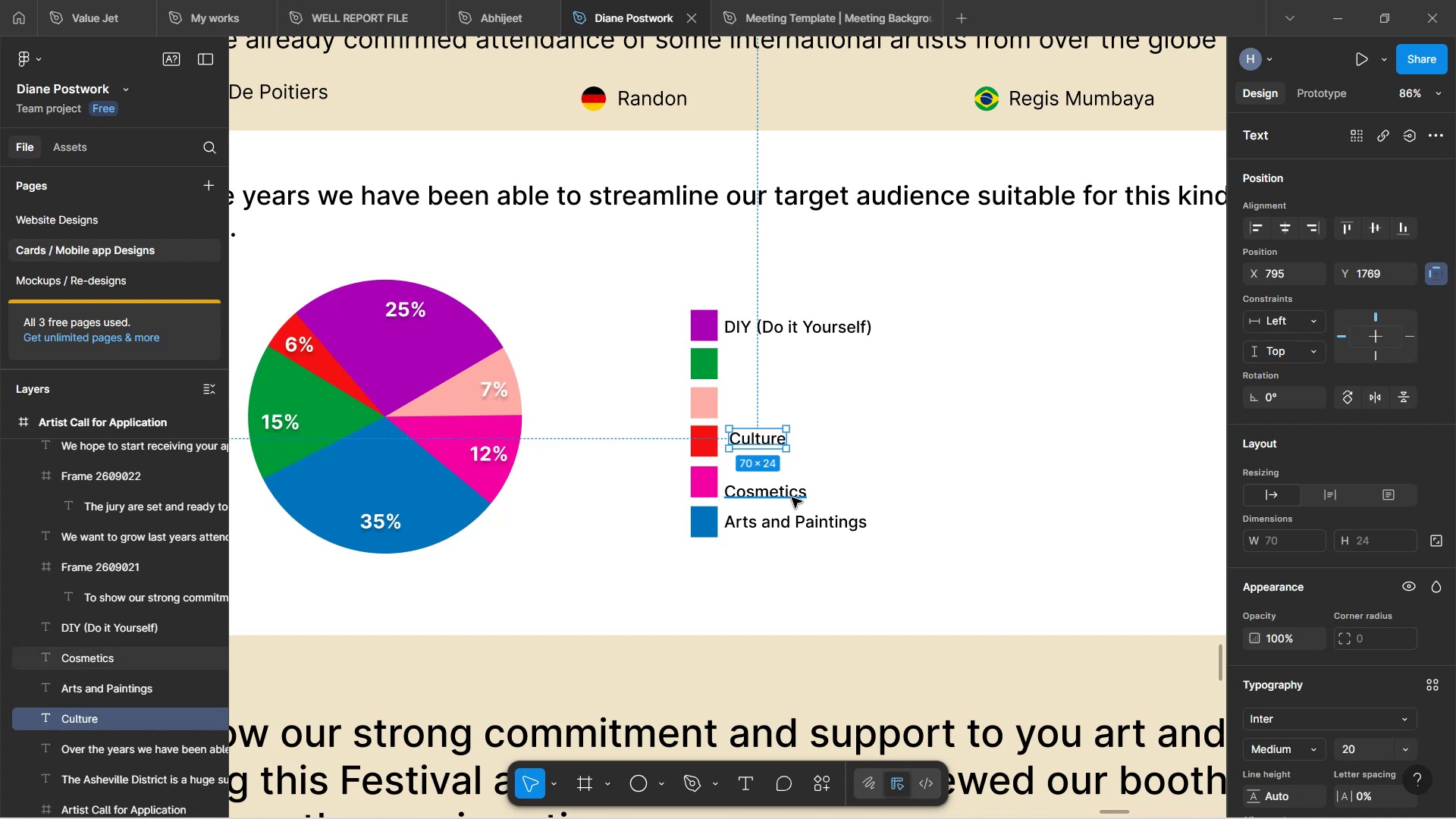 
left_click([792, 497])
 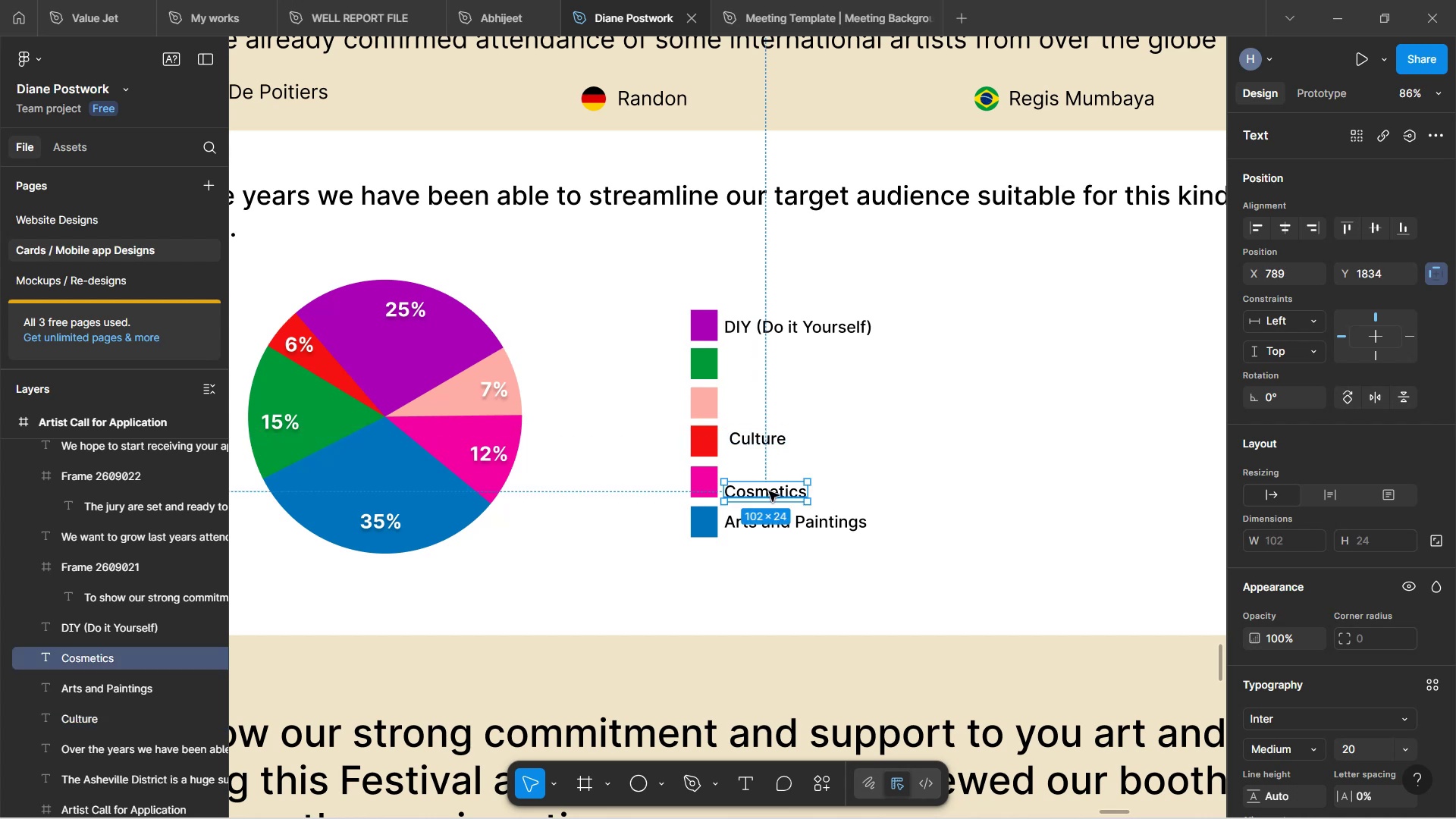 
left_click_drag(start_coordinate=[769, 491], to_coordinate=[773, 482])
 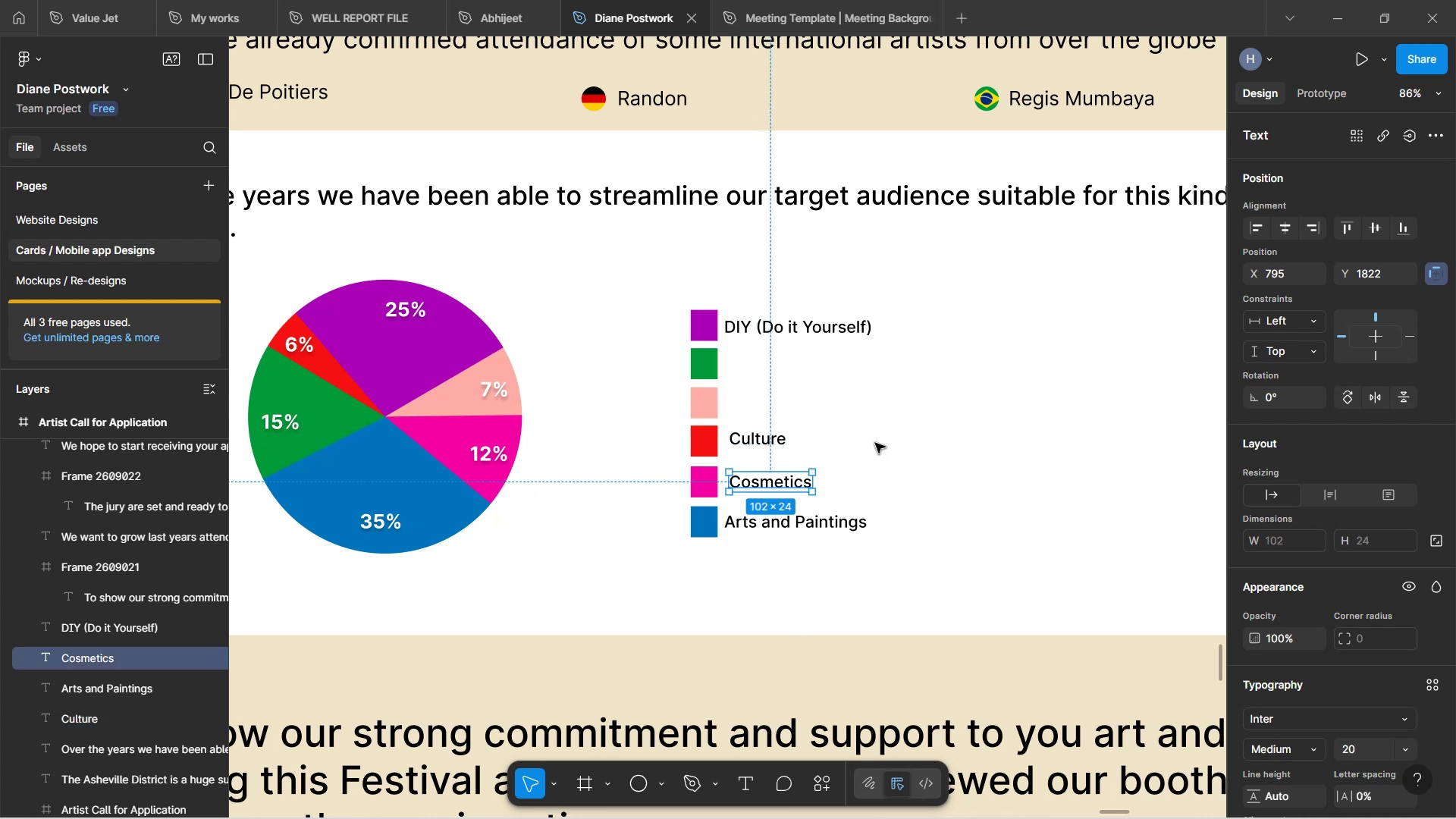 
left_click([891, 446])
 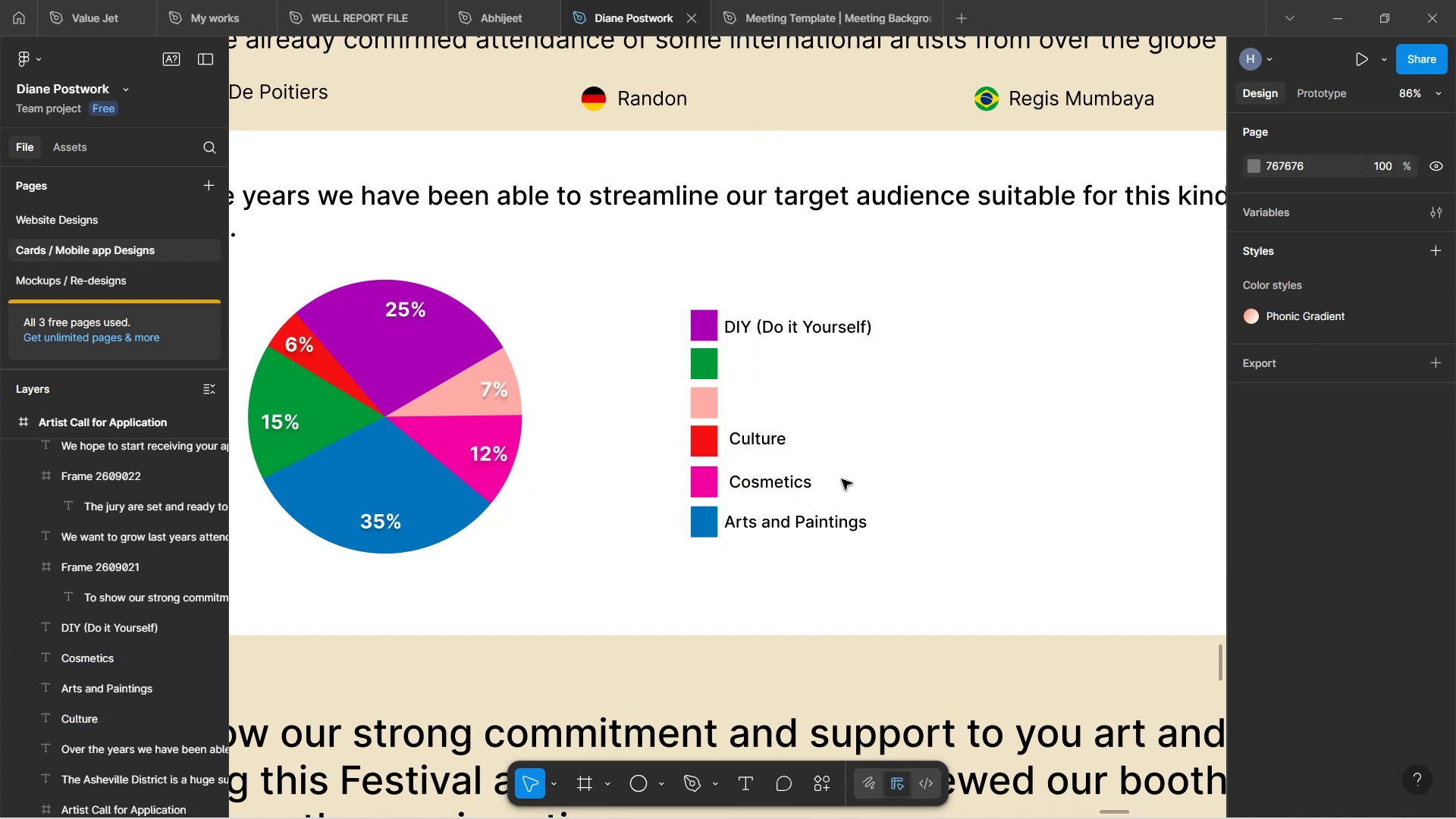 
left_click([770, 436])
 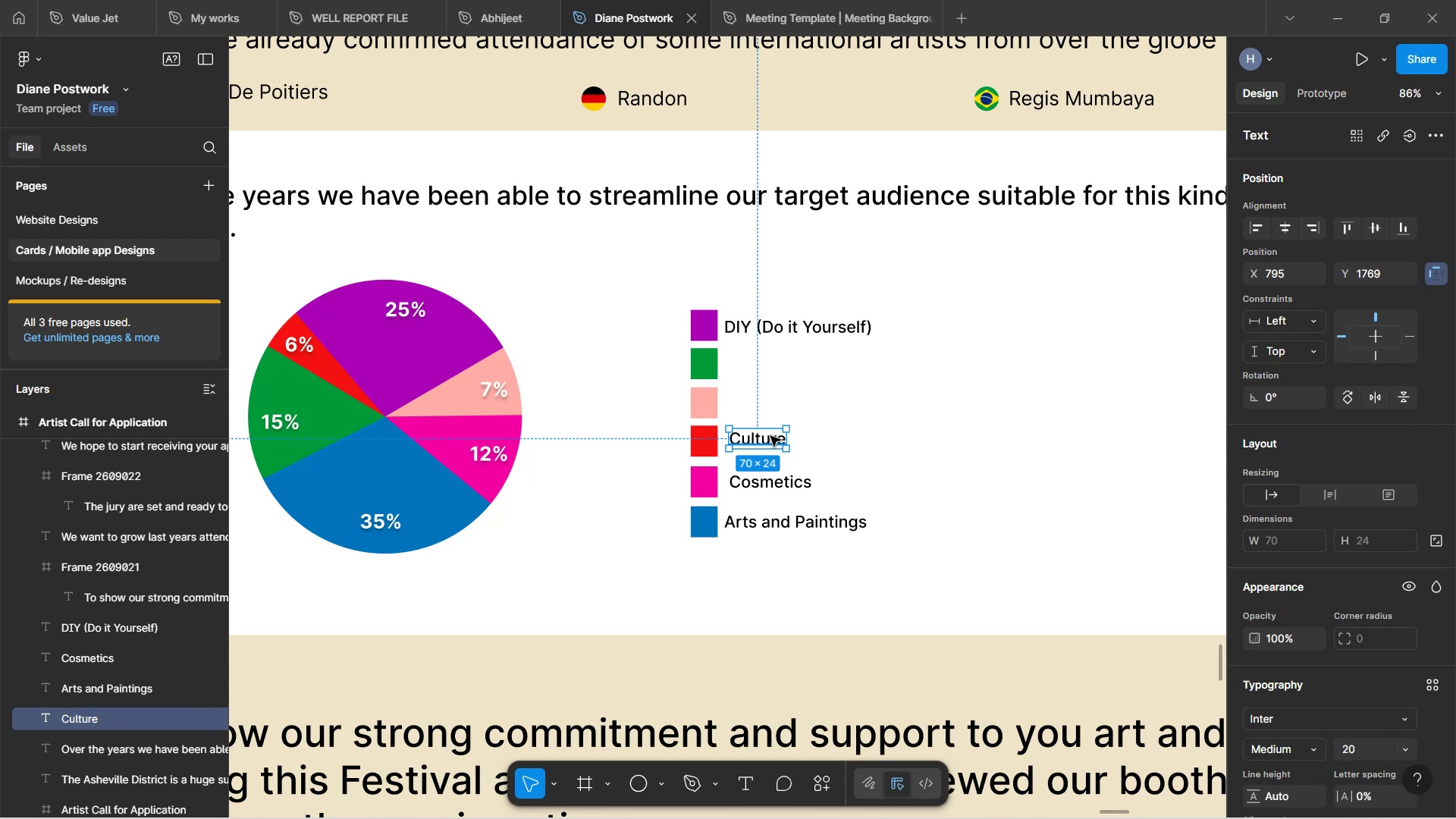 
hold_key(key=AltLeft, duration=1.52)
left_click_drag(start_coordinate=[768, 436], to_coordinate=[767, 366])
 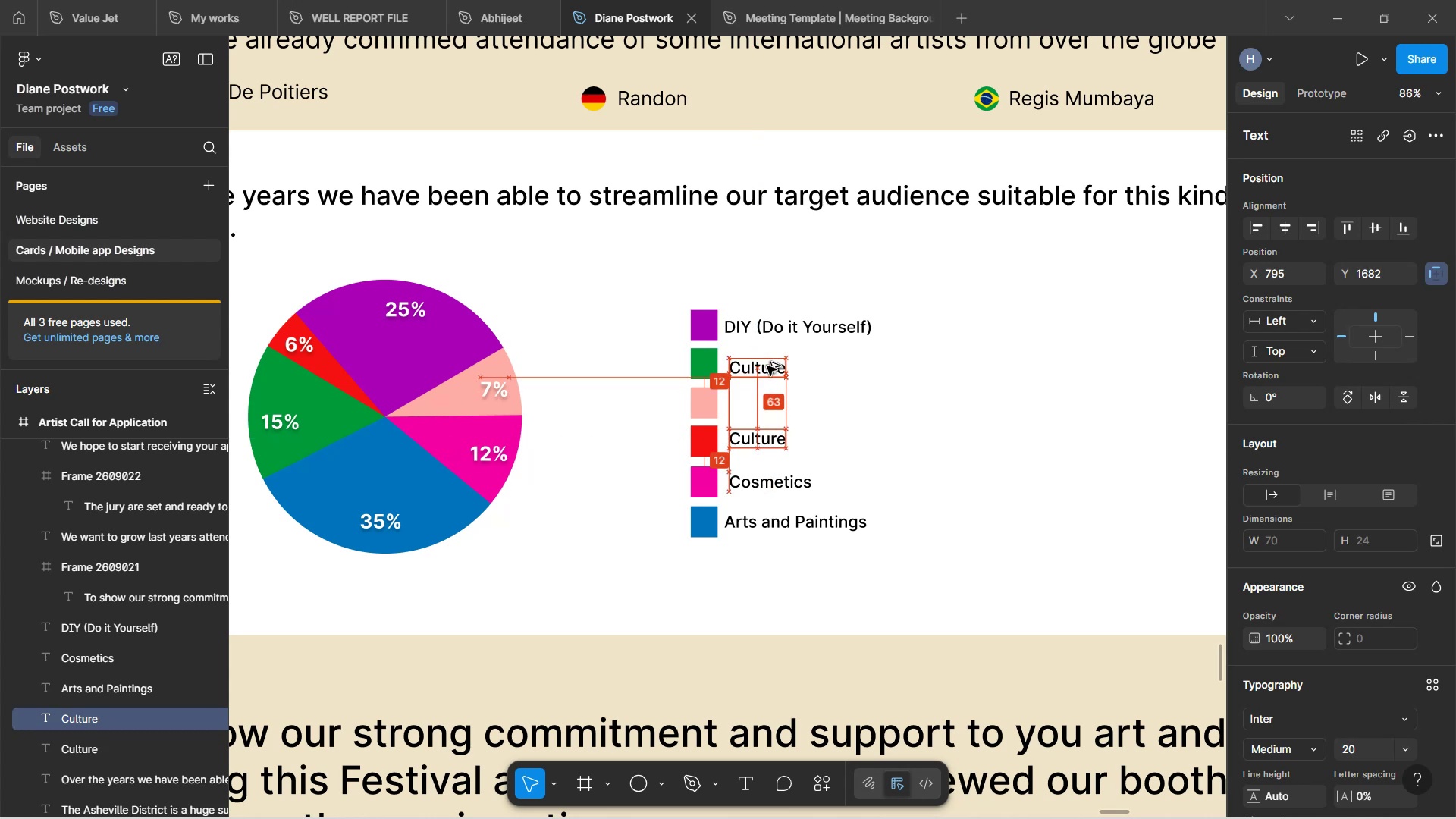 
key(Alt+AltLeft)
 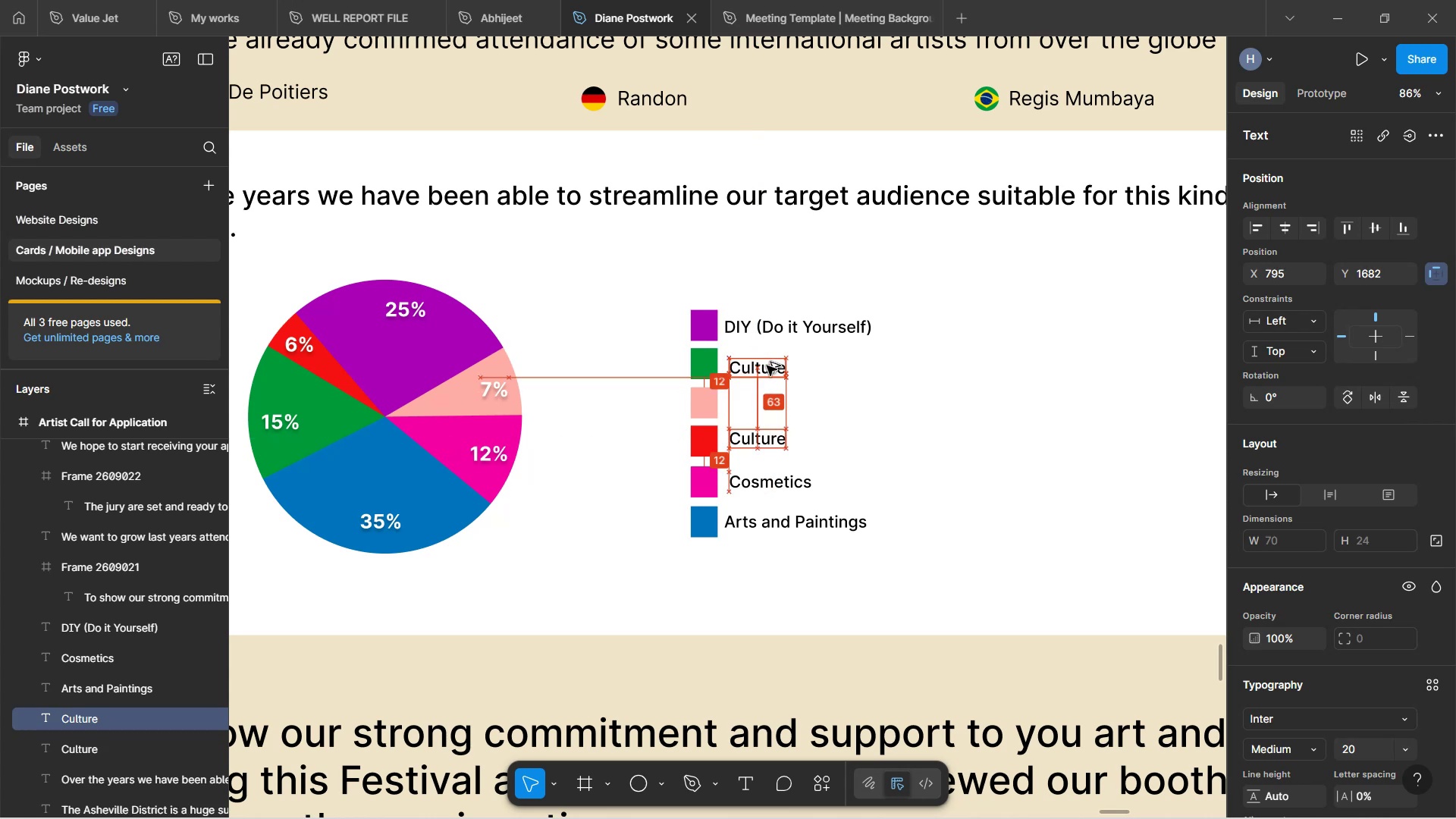 
key(Alt+AltLeft)
 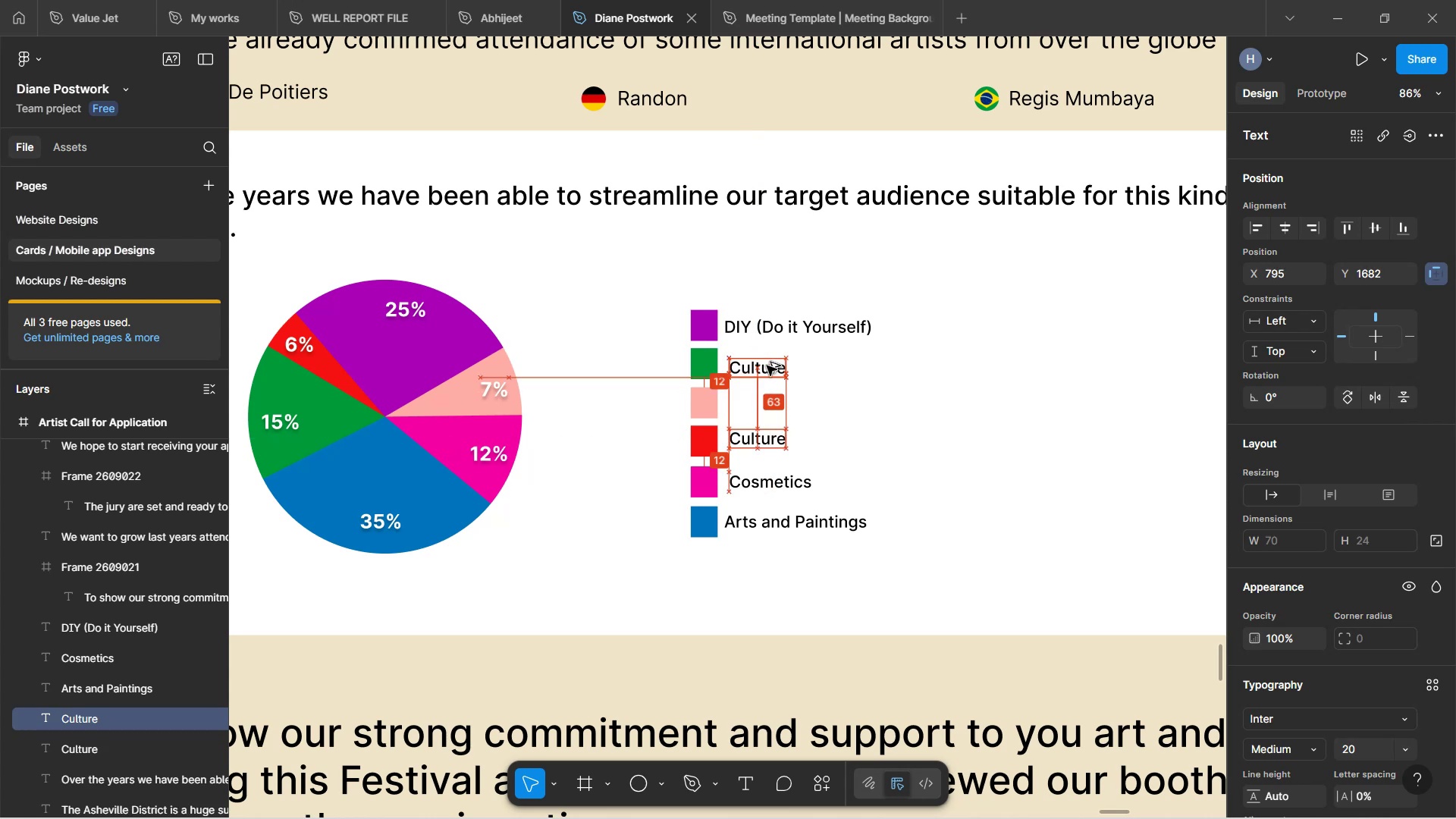 
key(Alt+AltLeft)
 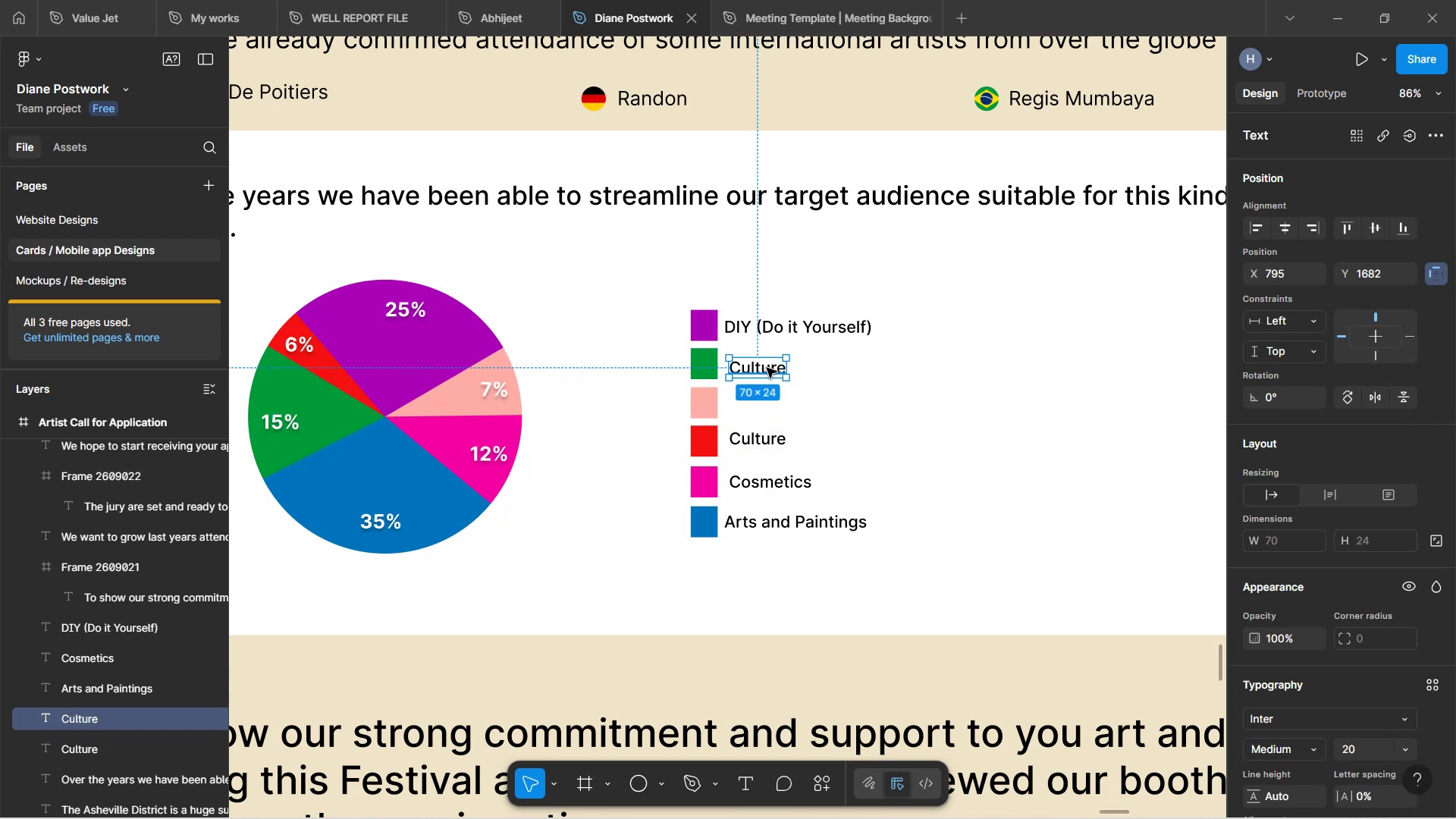 
double_click([767, 368])
 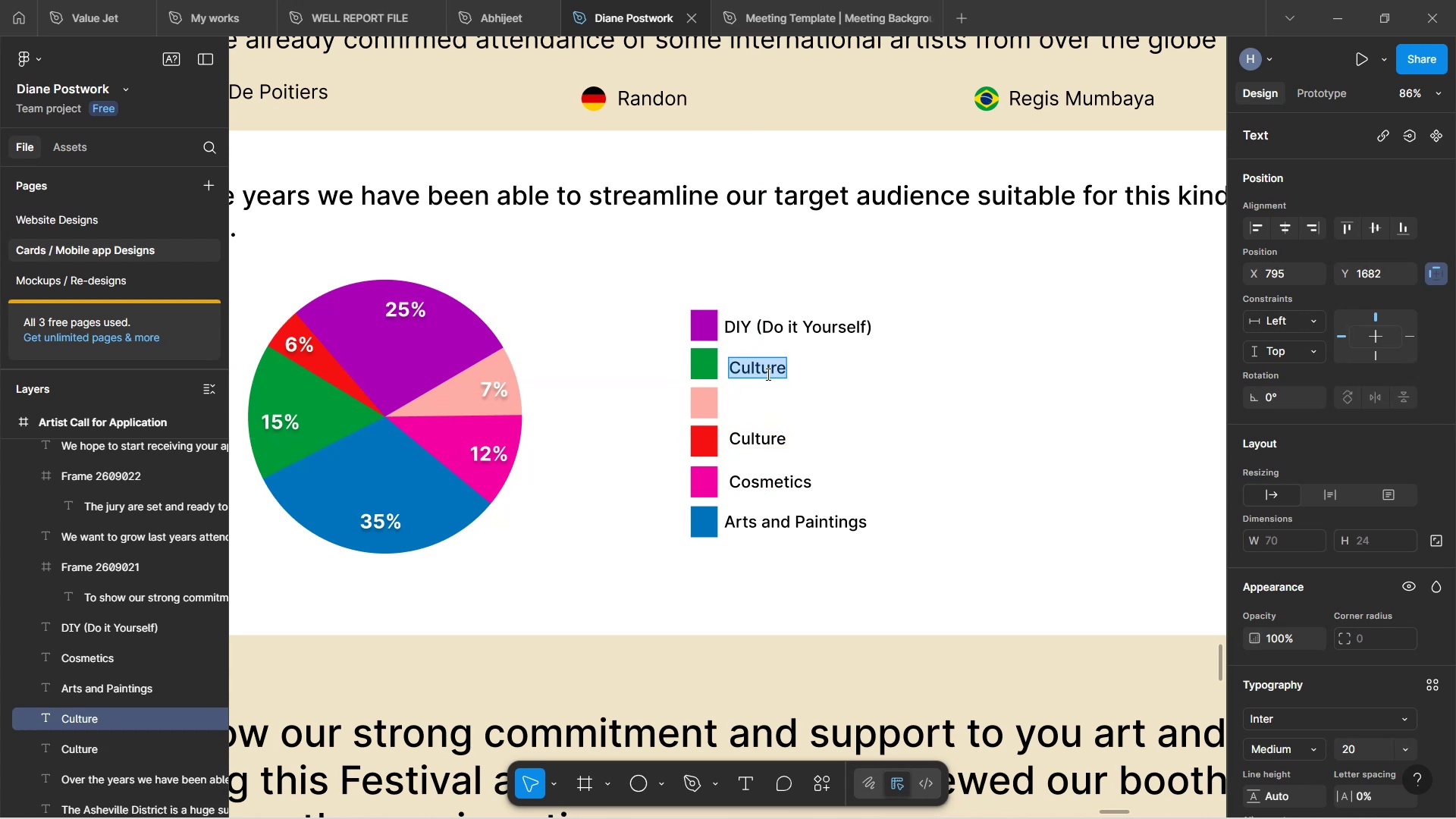 
type(Music)
 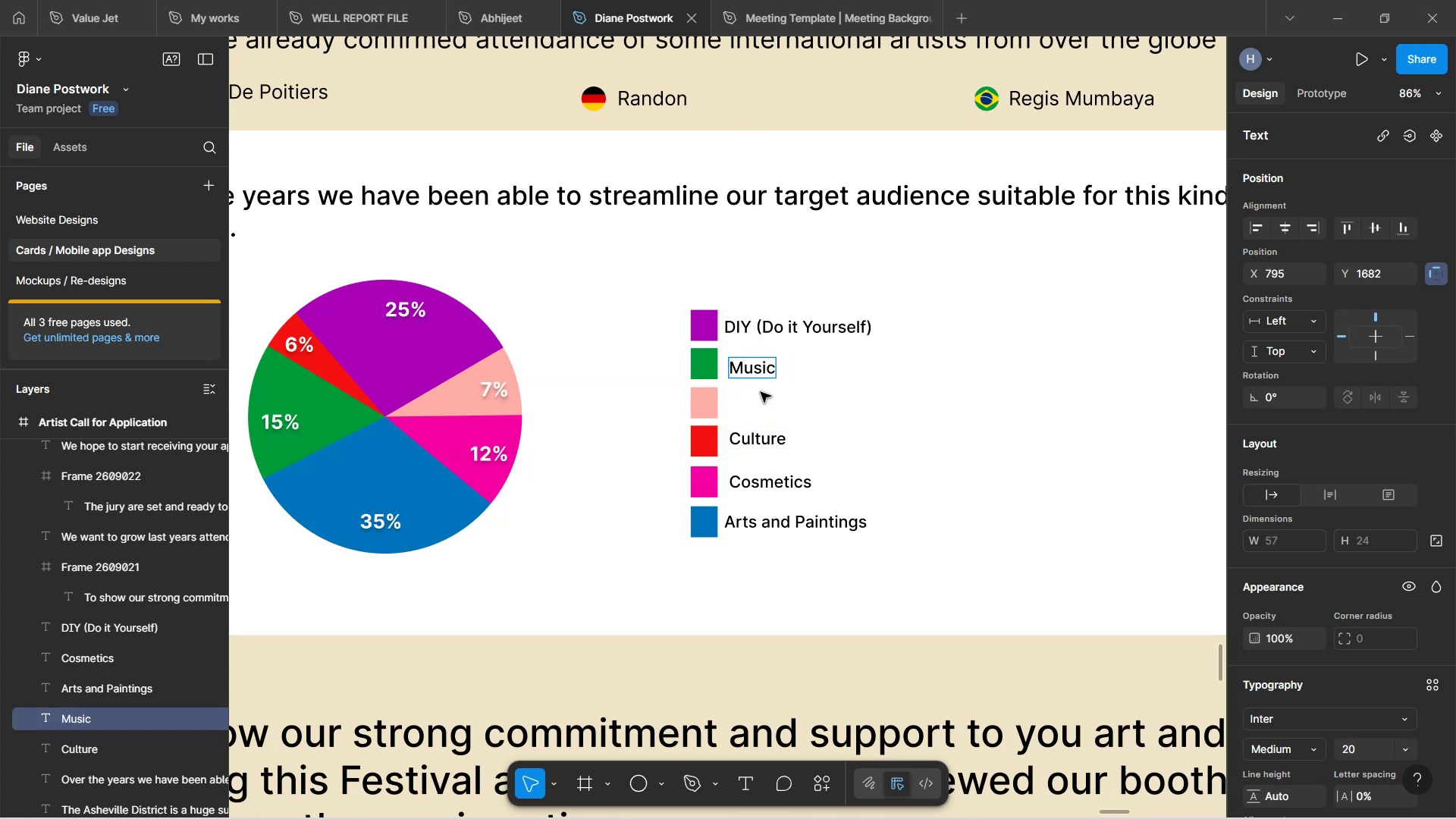 
left_click([860, 387])
 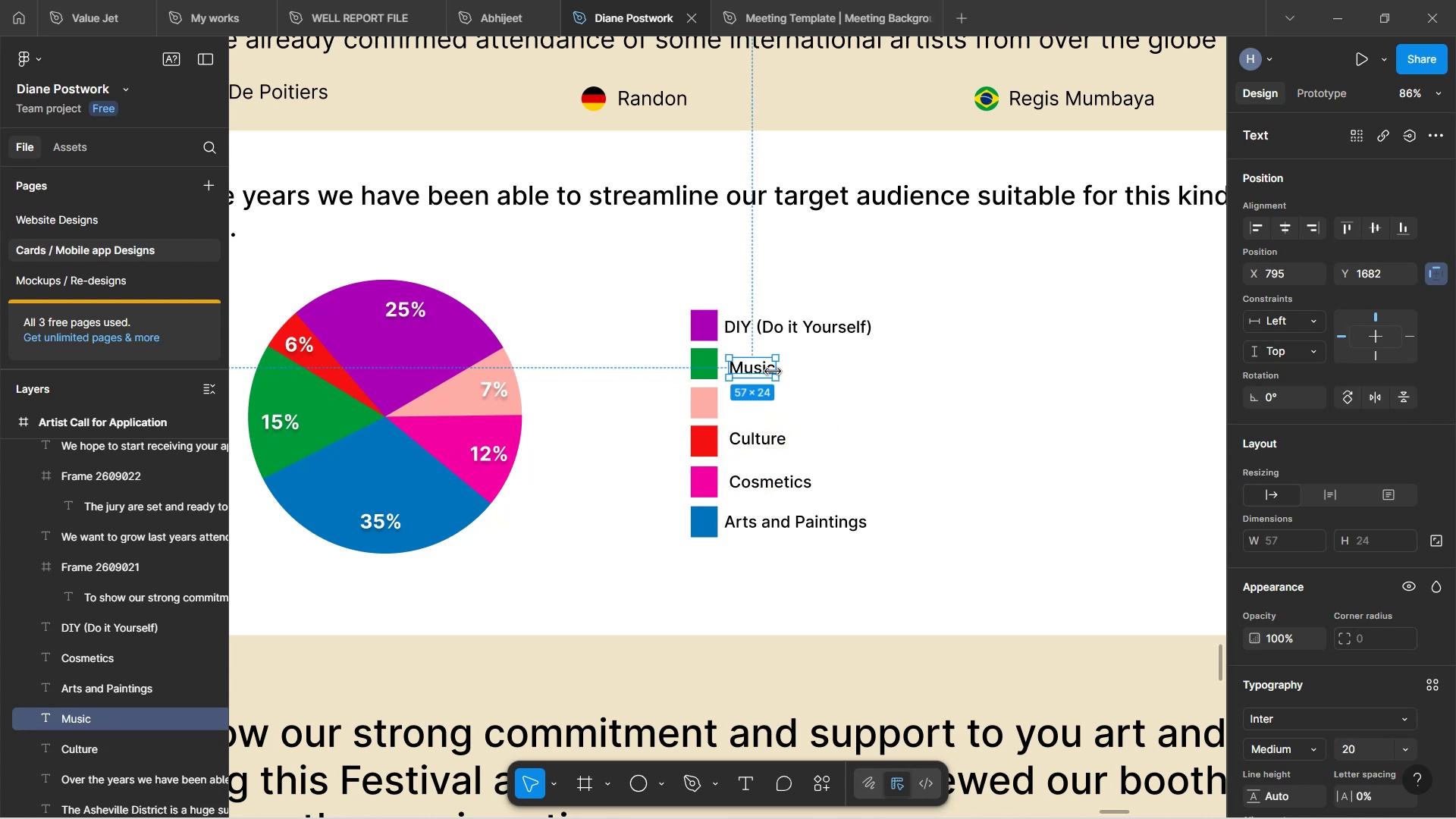 
left_click_drag(start_coordinate=[757, 369], to_coordinate=[764, 365])
 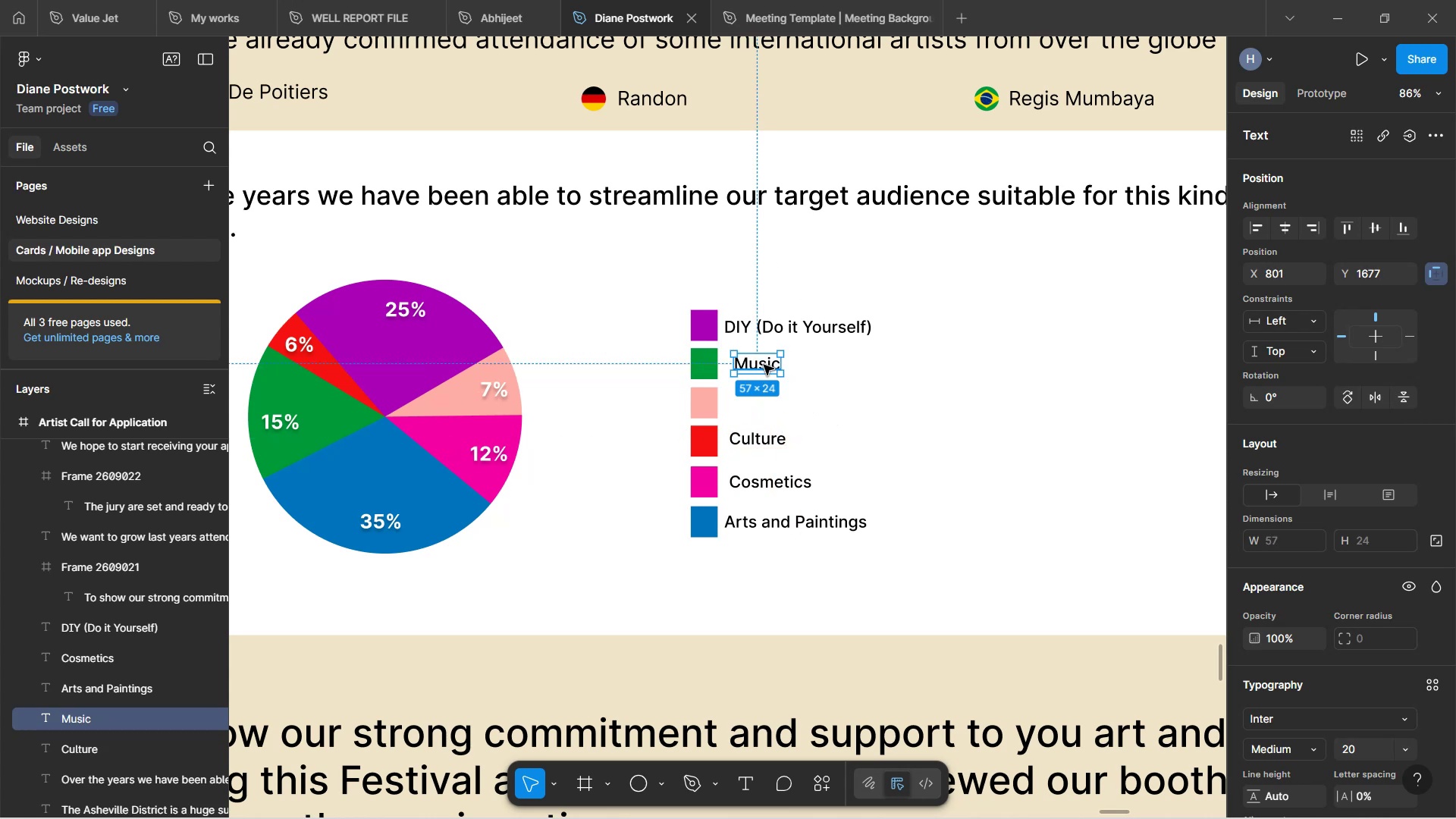 
left_click_drag(start_coordinate=[756, 365], to_coordinate=[745, 367])
 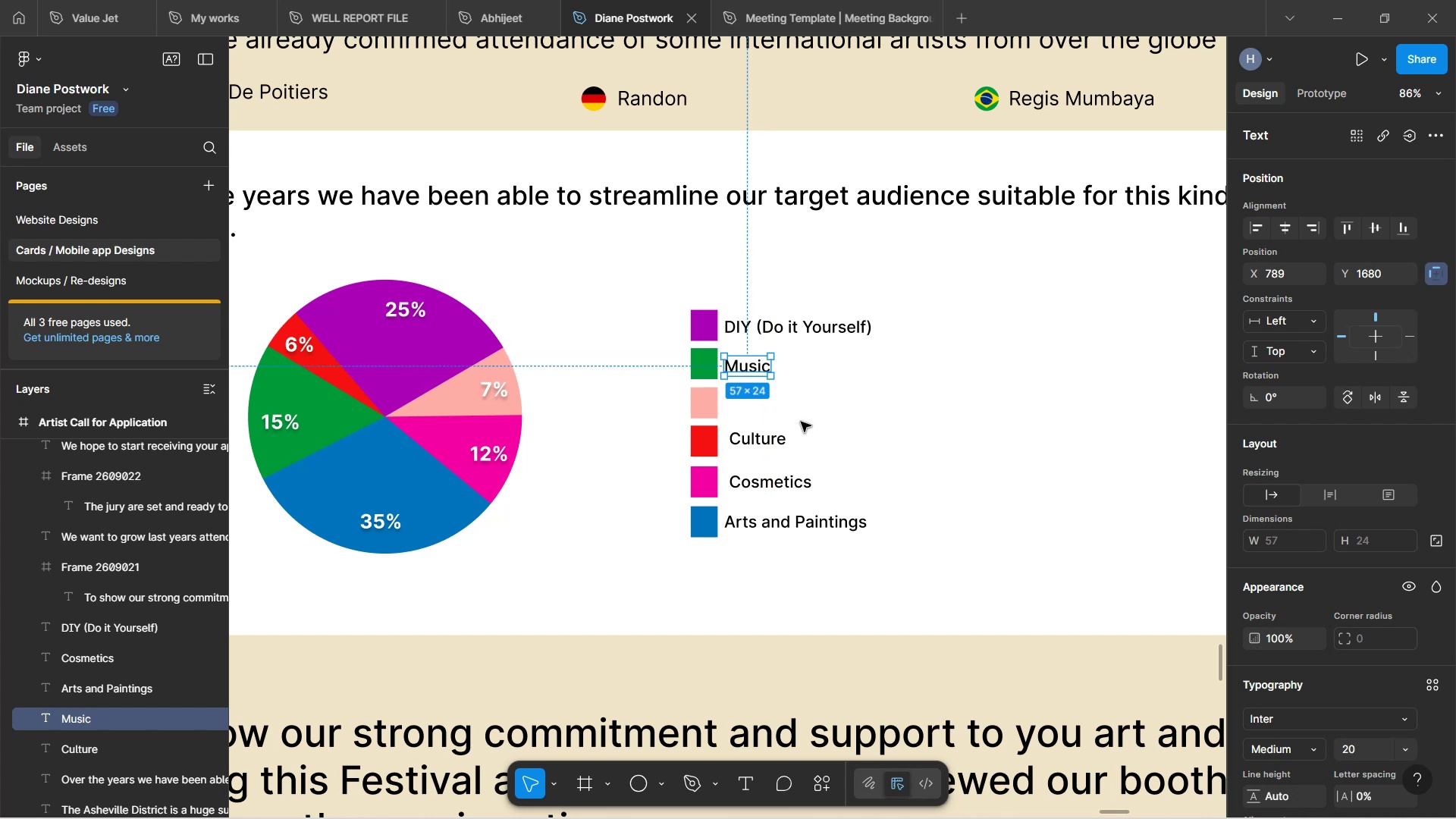 
left_click([801, 422])
 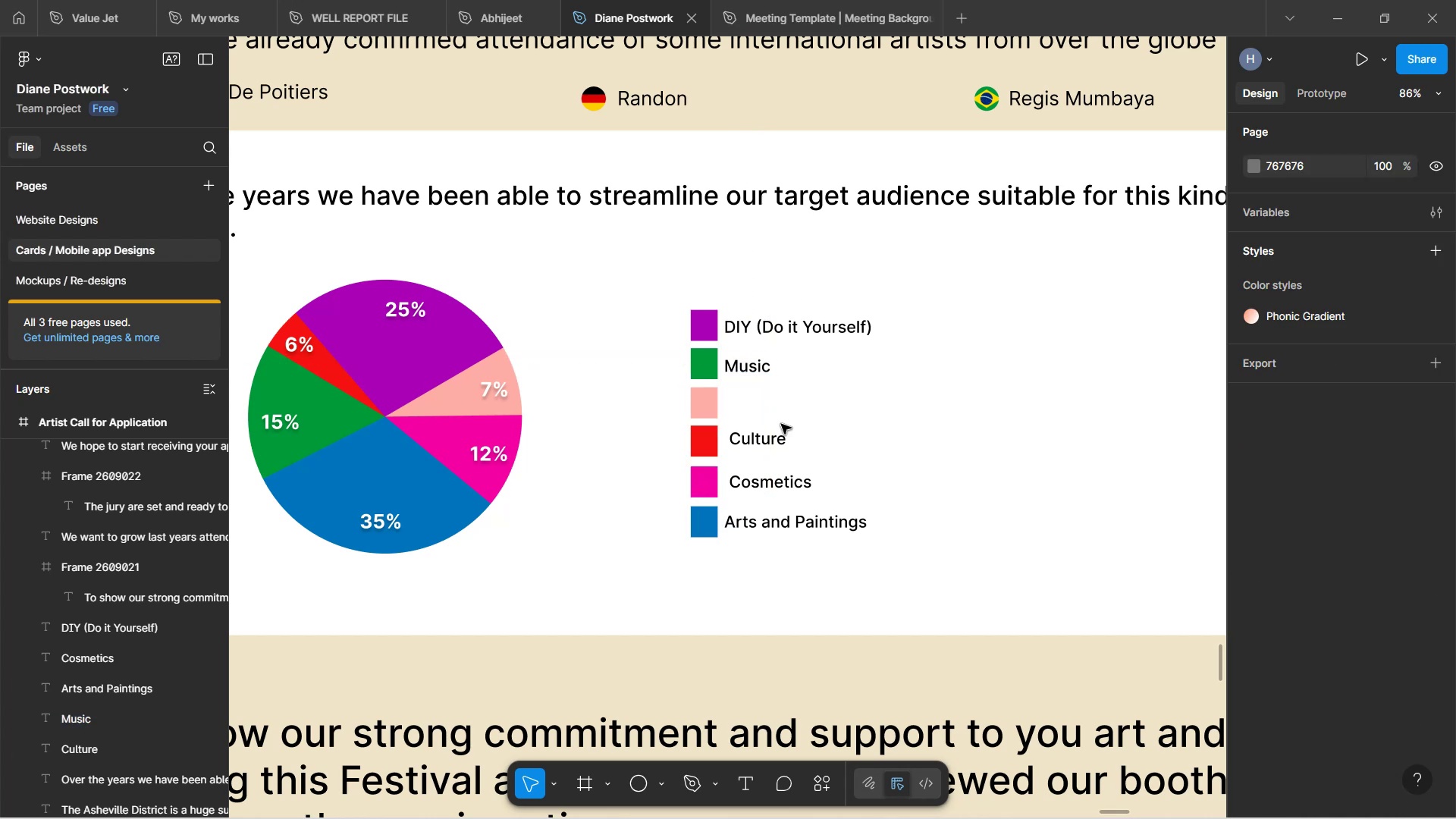 
wait(6.41)
 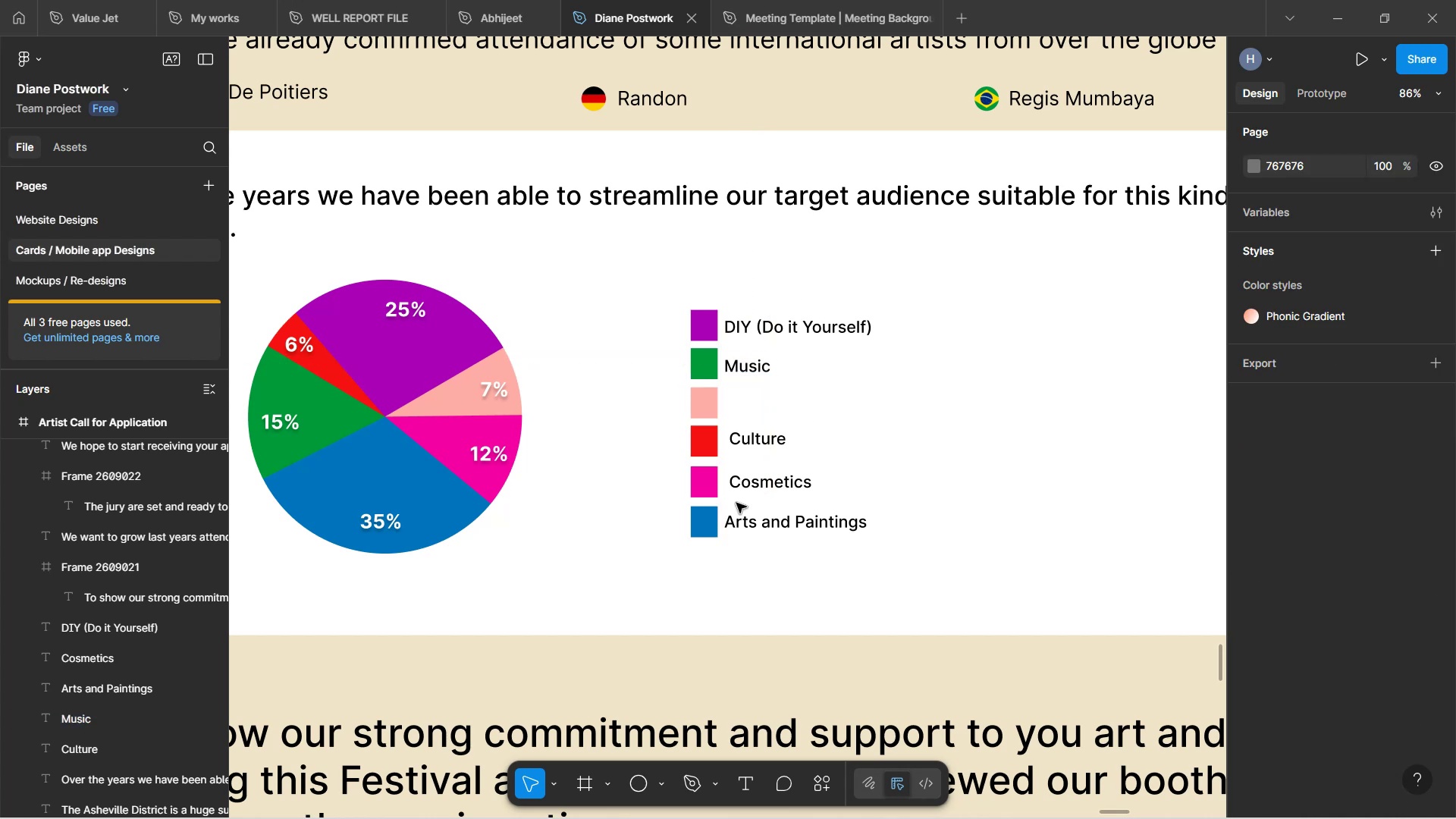 
left_click_drag(start_coordinate=[767, 485], to_coordinate=[766, 406])
 